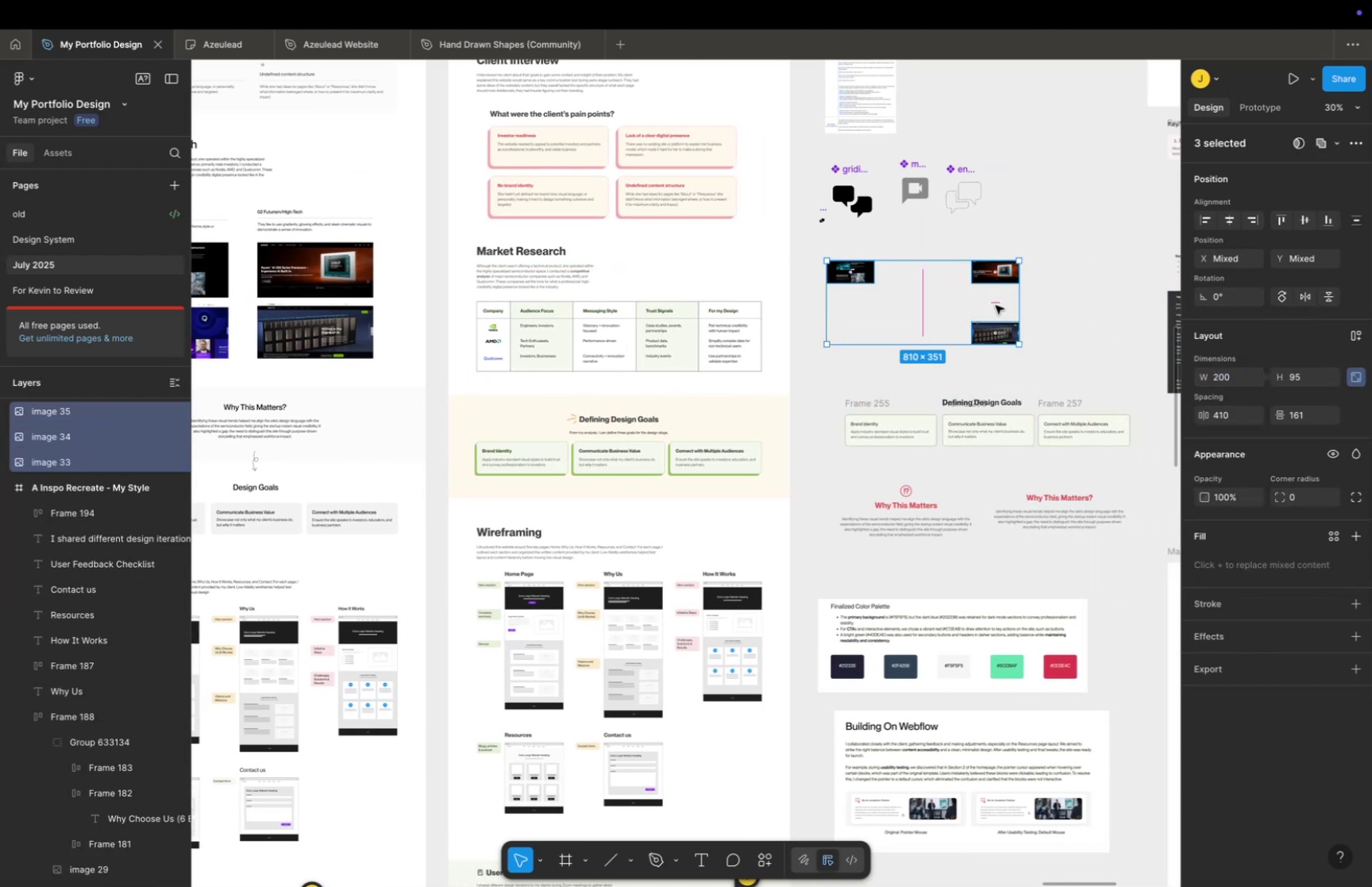 
left_click([933, 316])
 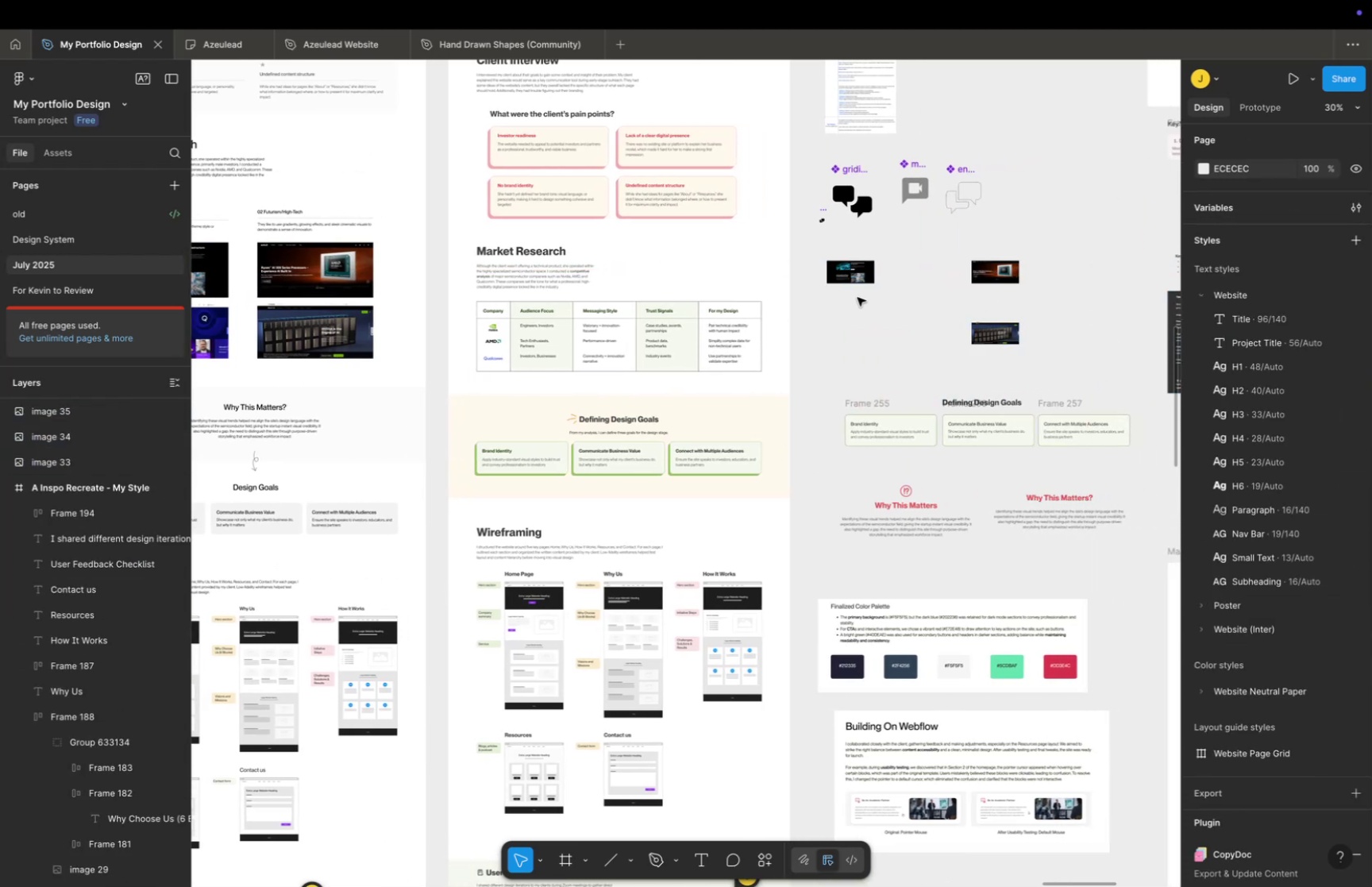 
left_click_drag(start_coordinate=[854, 285], to_coordinate=[780, 279])
 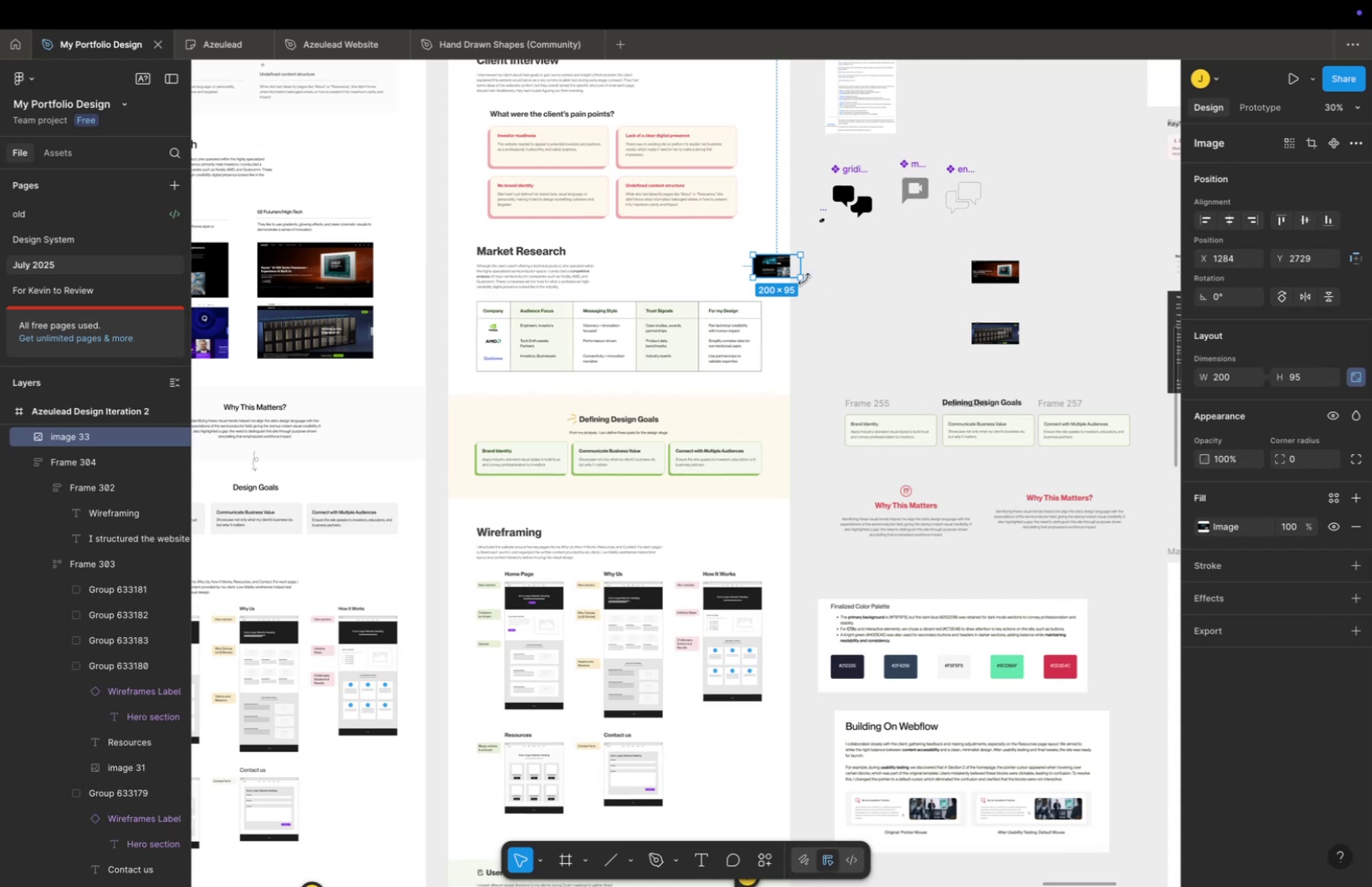 
left_click_drag(start_coordinate=[785, 268], to_coordinate=[672, 261])
 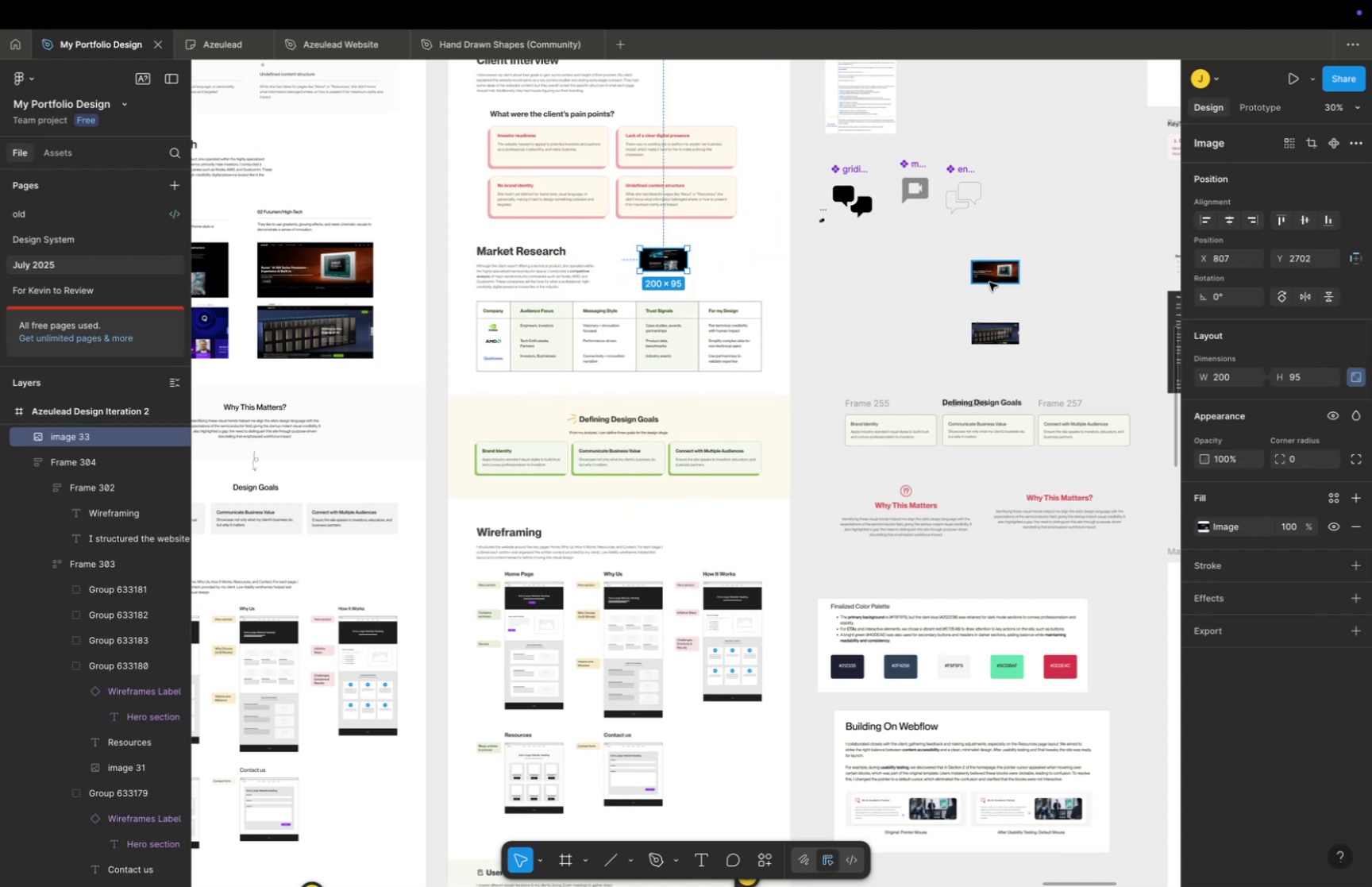 
left_click_drag(start_coordinate=[992, 280], to_coordinate=[679, 276])
 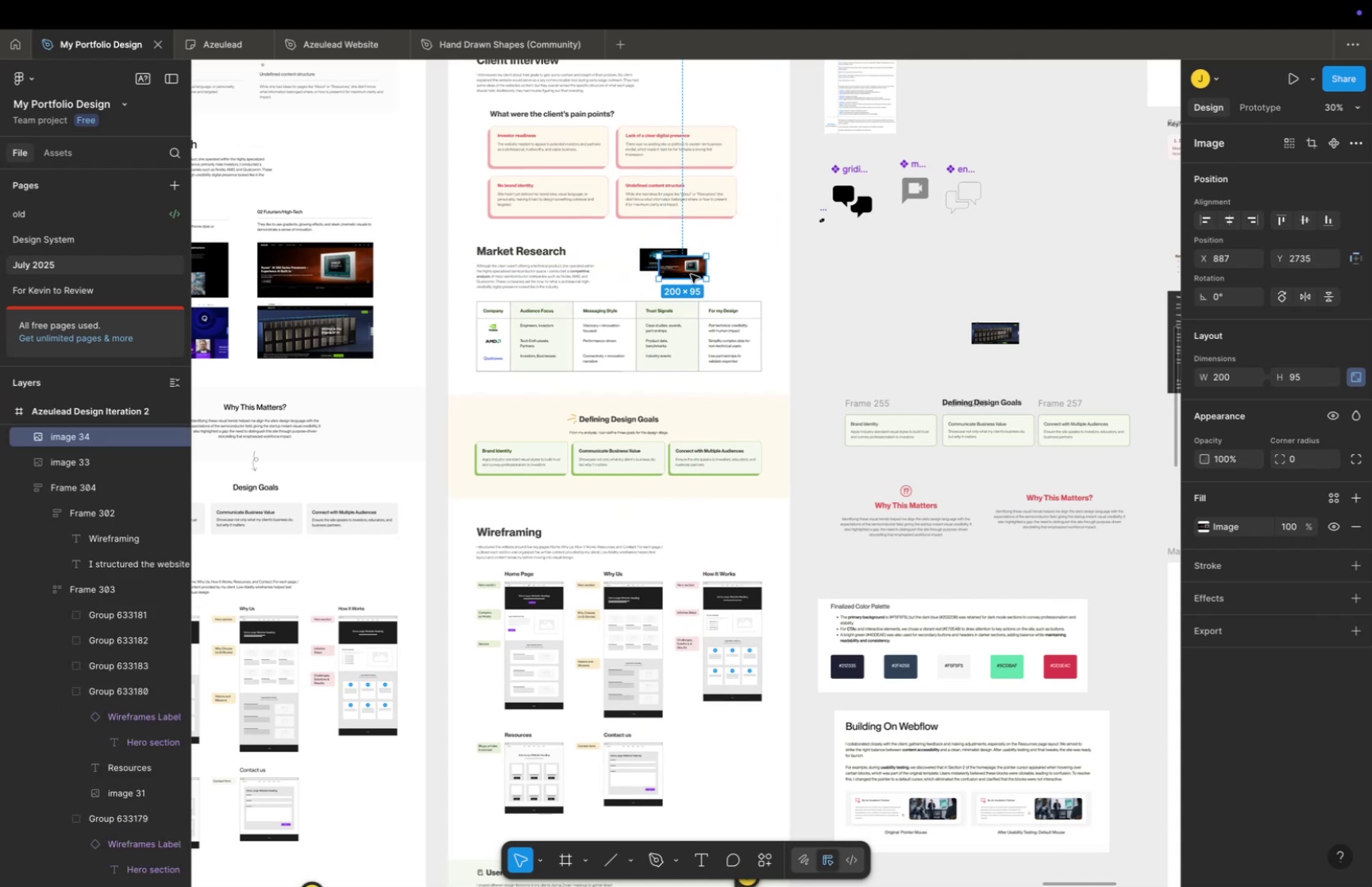 
left_click_drag(start_coordinate=[689, 272], to_coordinate=[685, 272])
 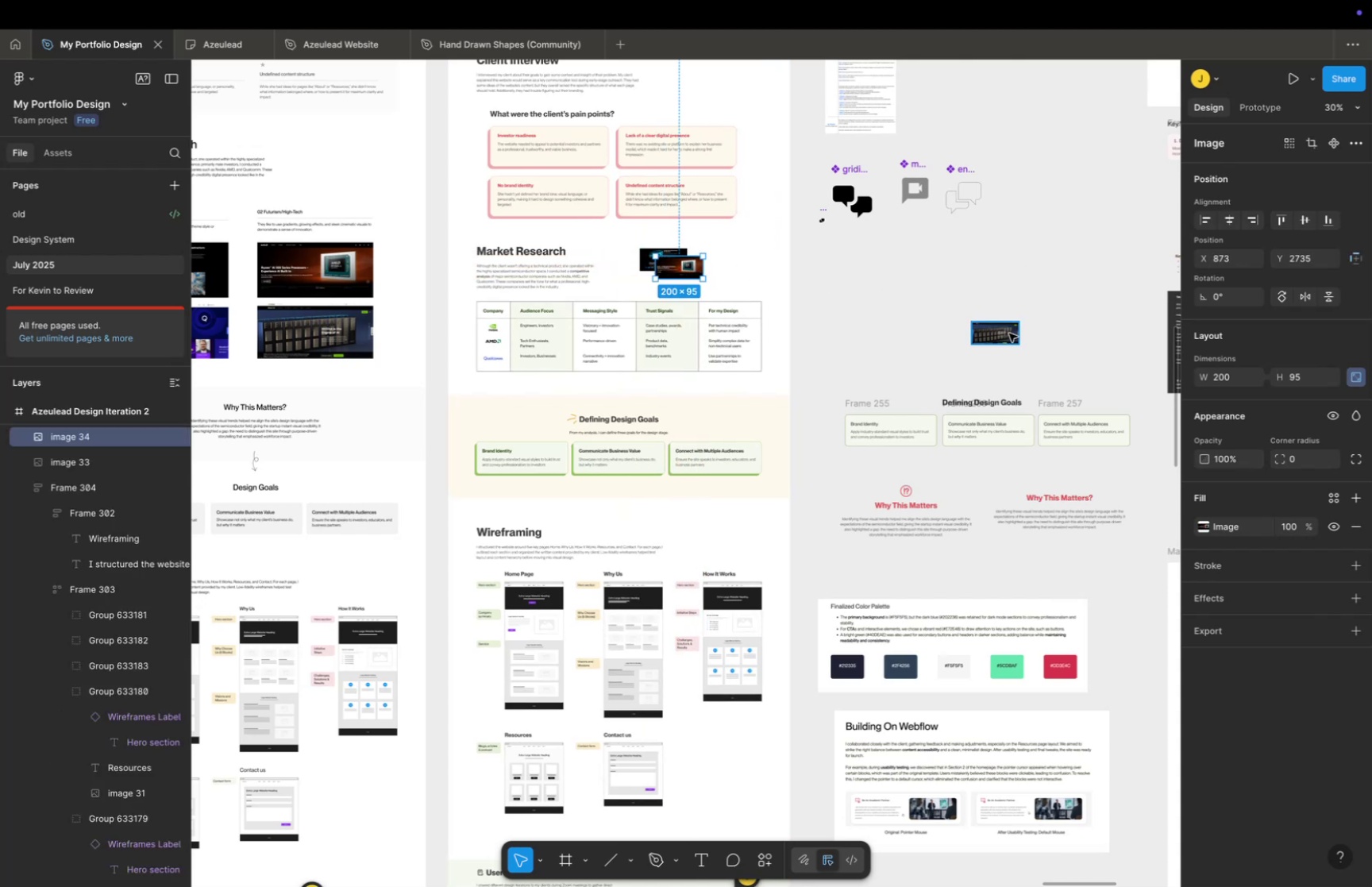 
left_click_drag(start_coordinate=[1012, 332], to_coordinate=[702, 280])
 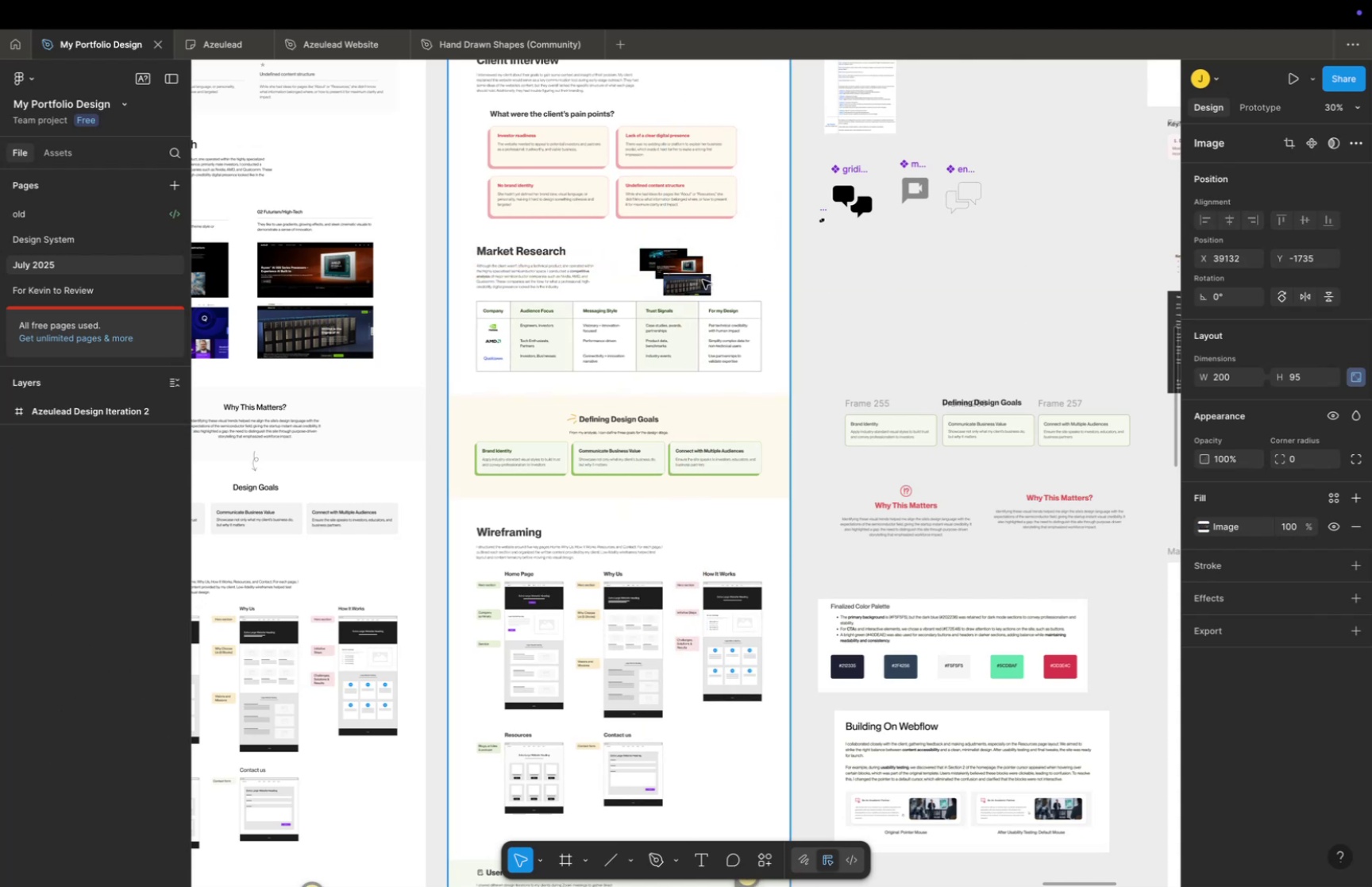 
hold_key(key=CommandLeft, duration=0.47)
scroll: coordinate [699, 275], scroll_direction: up, amount: 29.0
 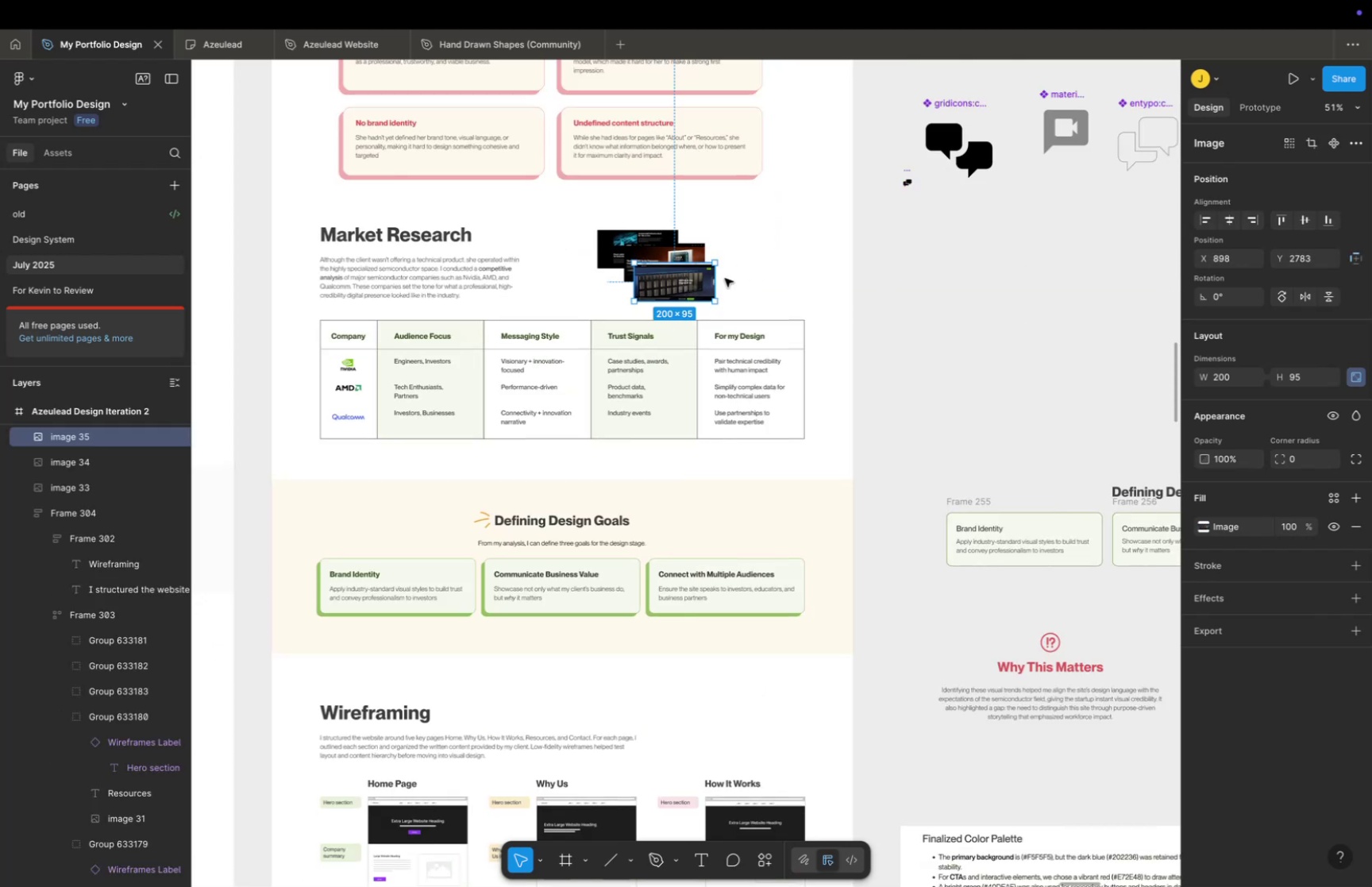 
hold_key(key=CommandLeft, duration=0.36)
scroll: coordinate [716, 281], scroll_direction: up, amount: 9.0
 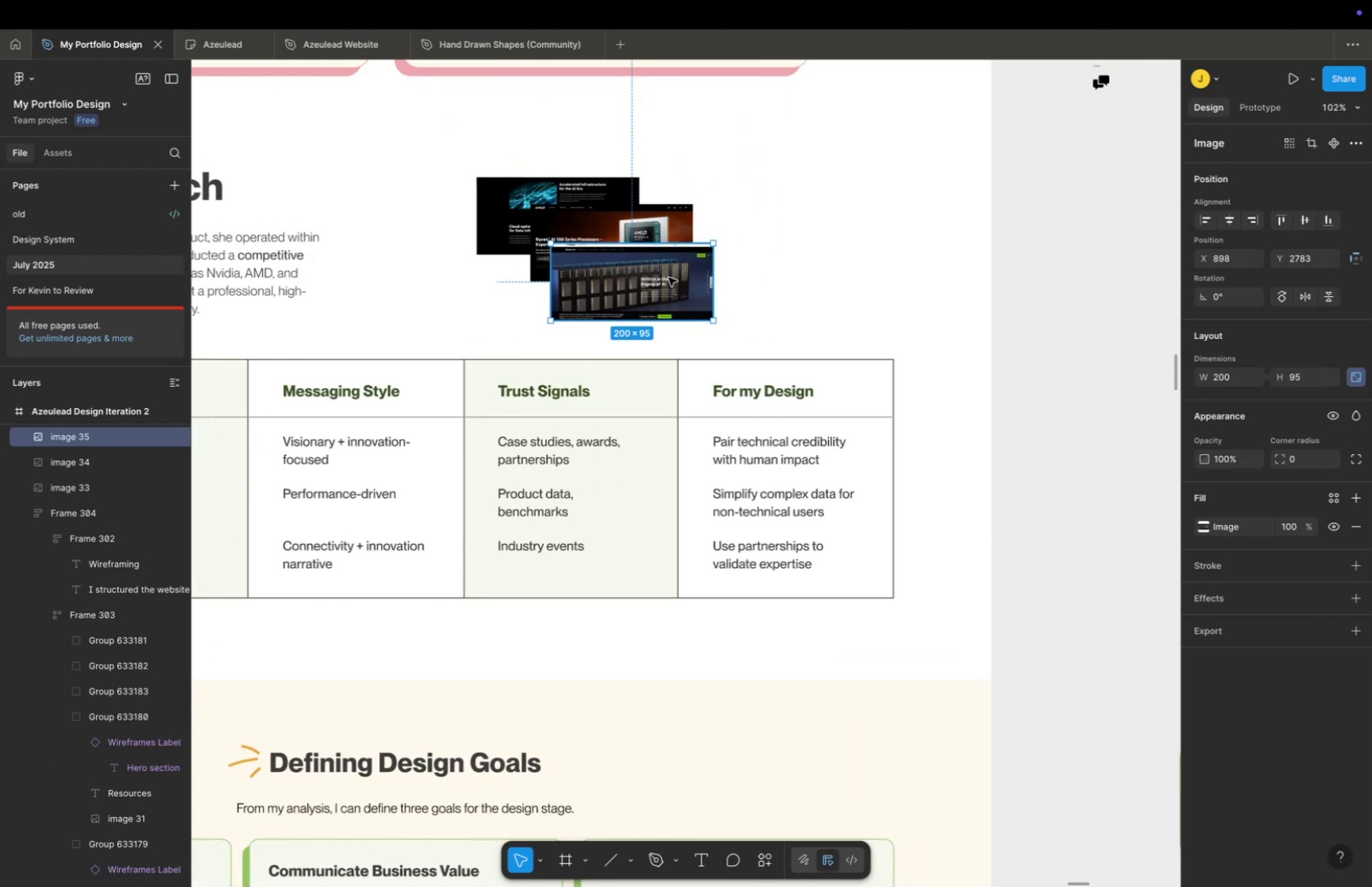 
left_click_drag(start_coordinate=[667, 276], to_coordinate=[761, 256])
 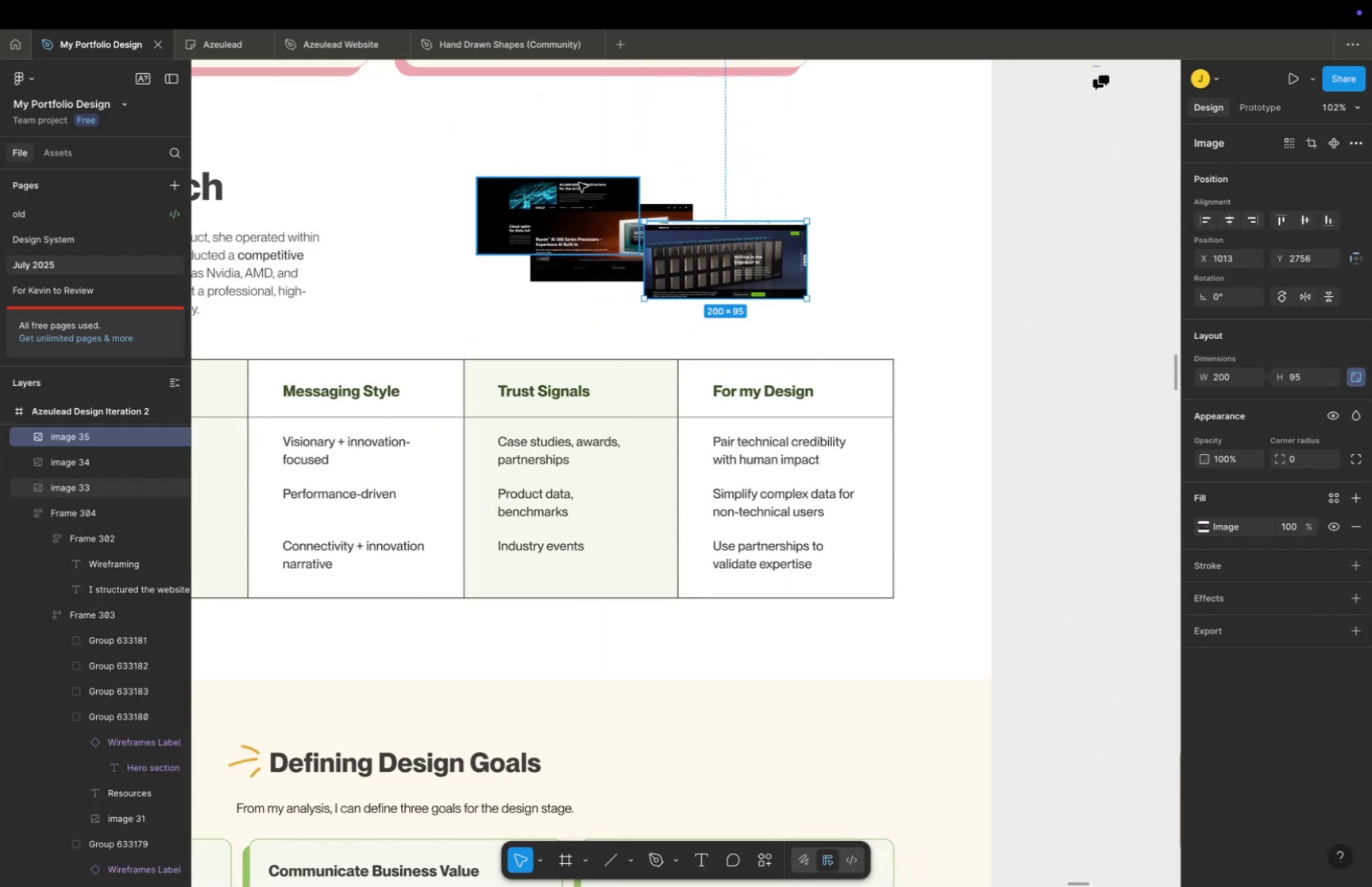 
left_click_drag(start_coordinate=[568, 187], to_coordinate=[545, 183])
 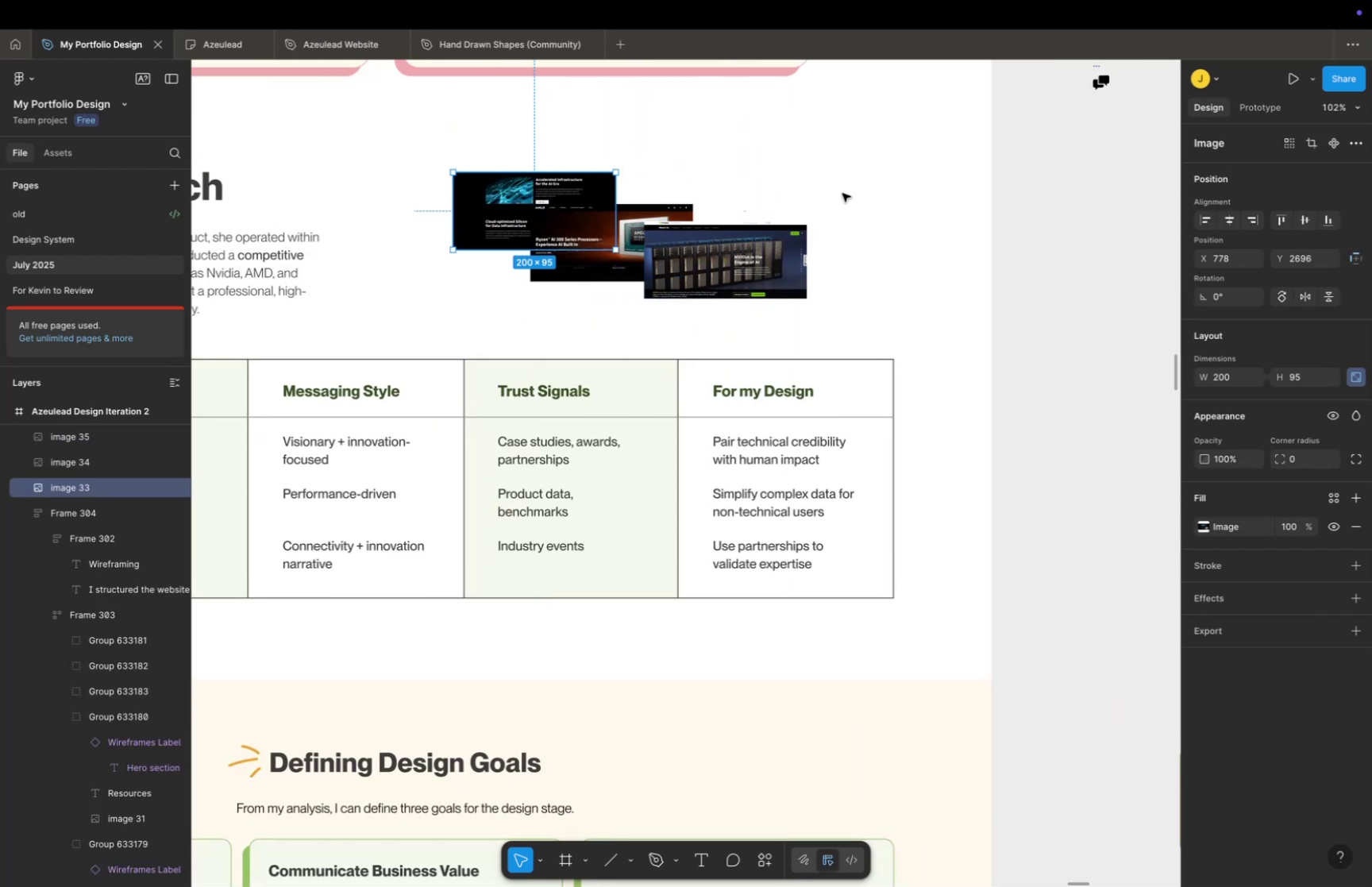 
key(Space)
 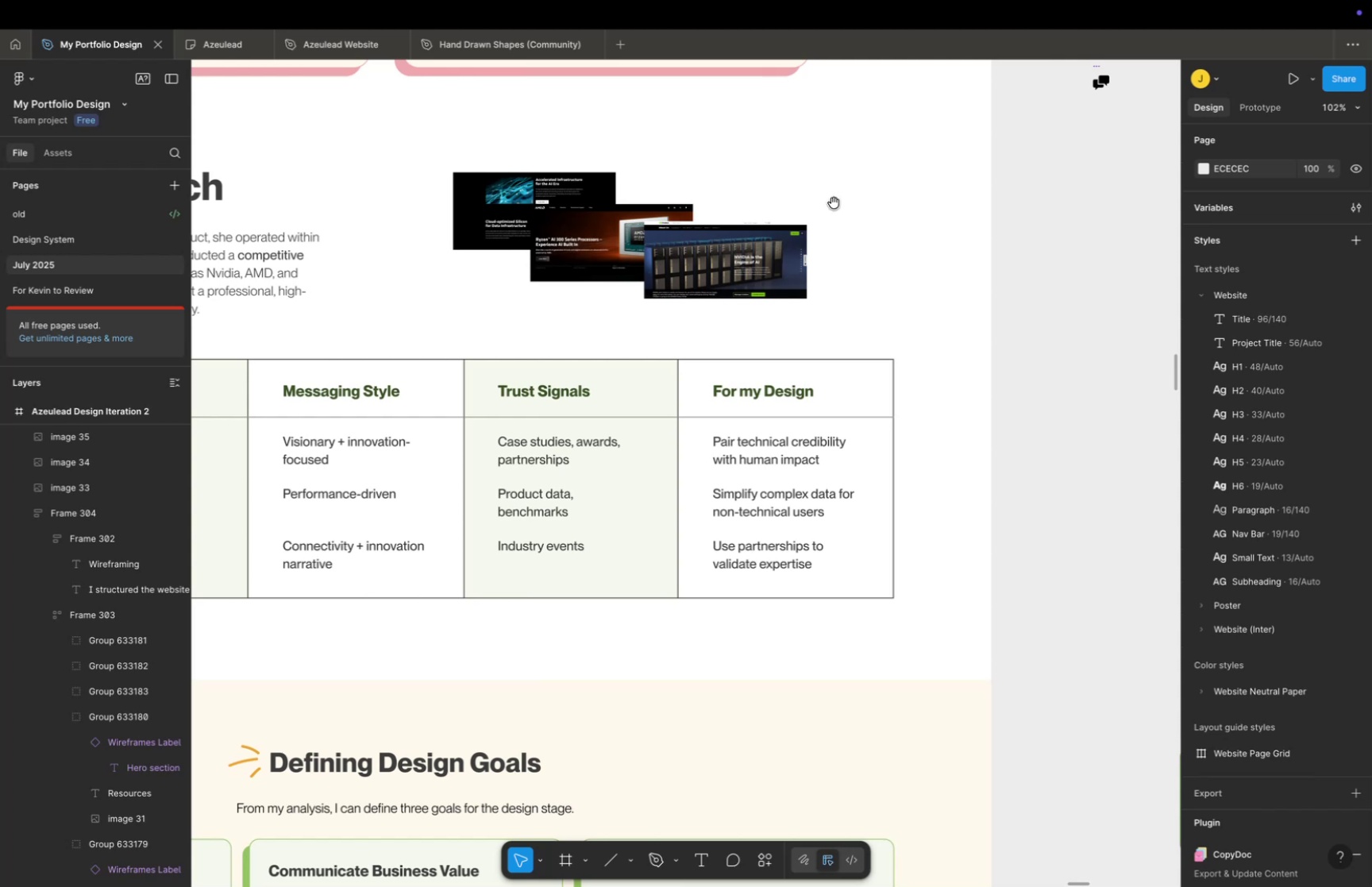 
left_click_drag(start_coordinate=[834, 202], to_coordinate=[991, 218])
 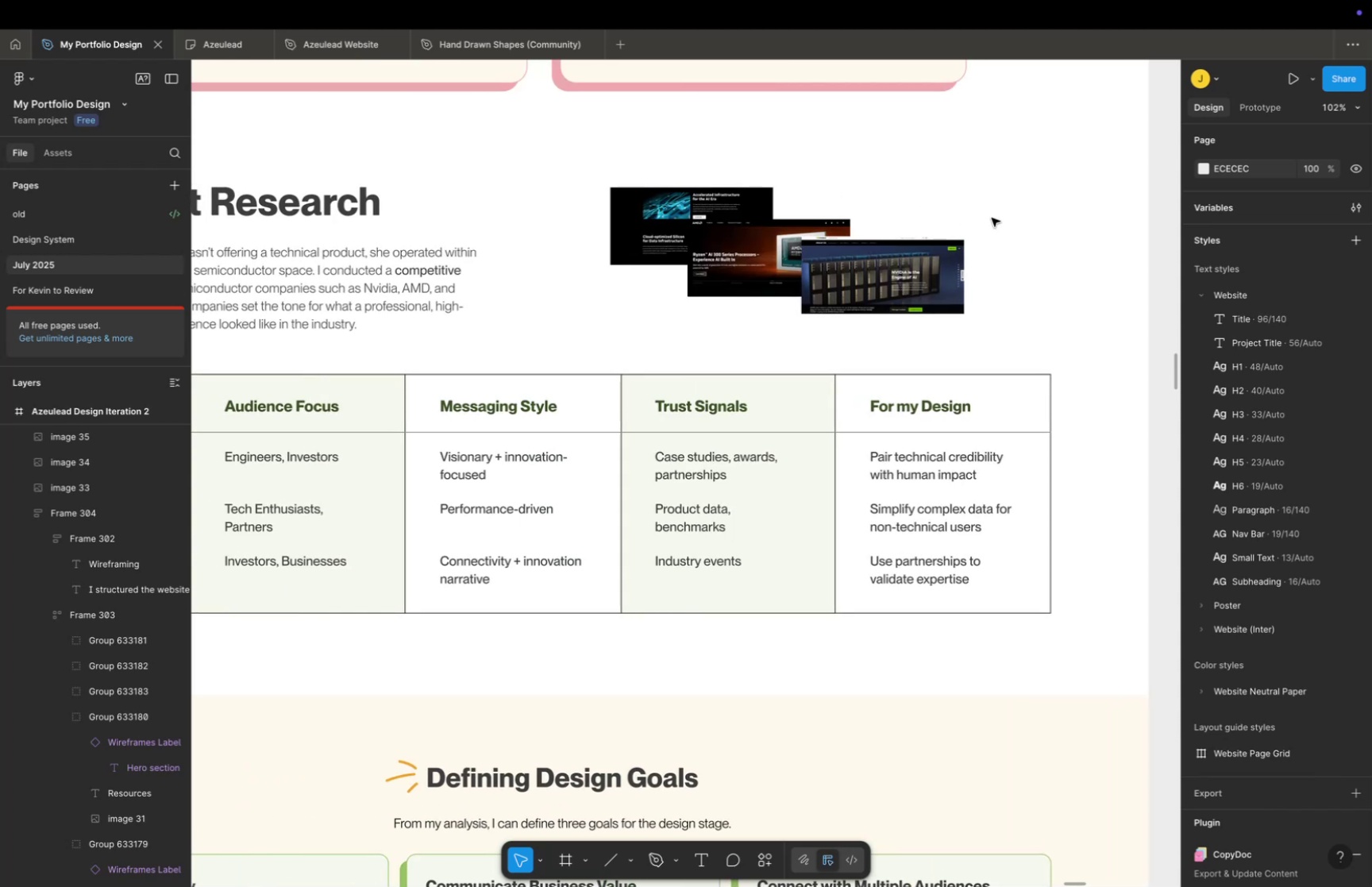 
key(Meta+CommandLeft)
 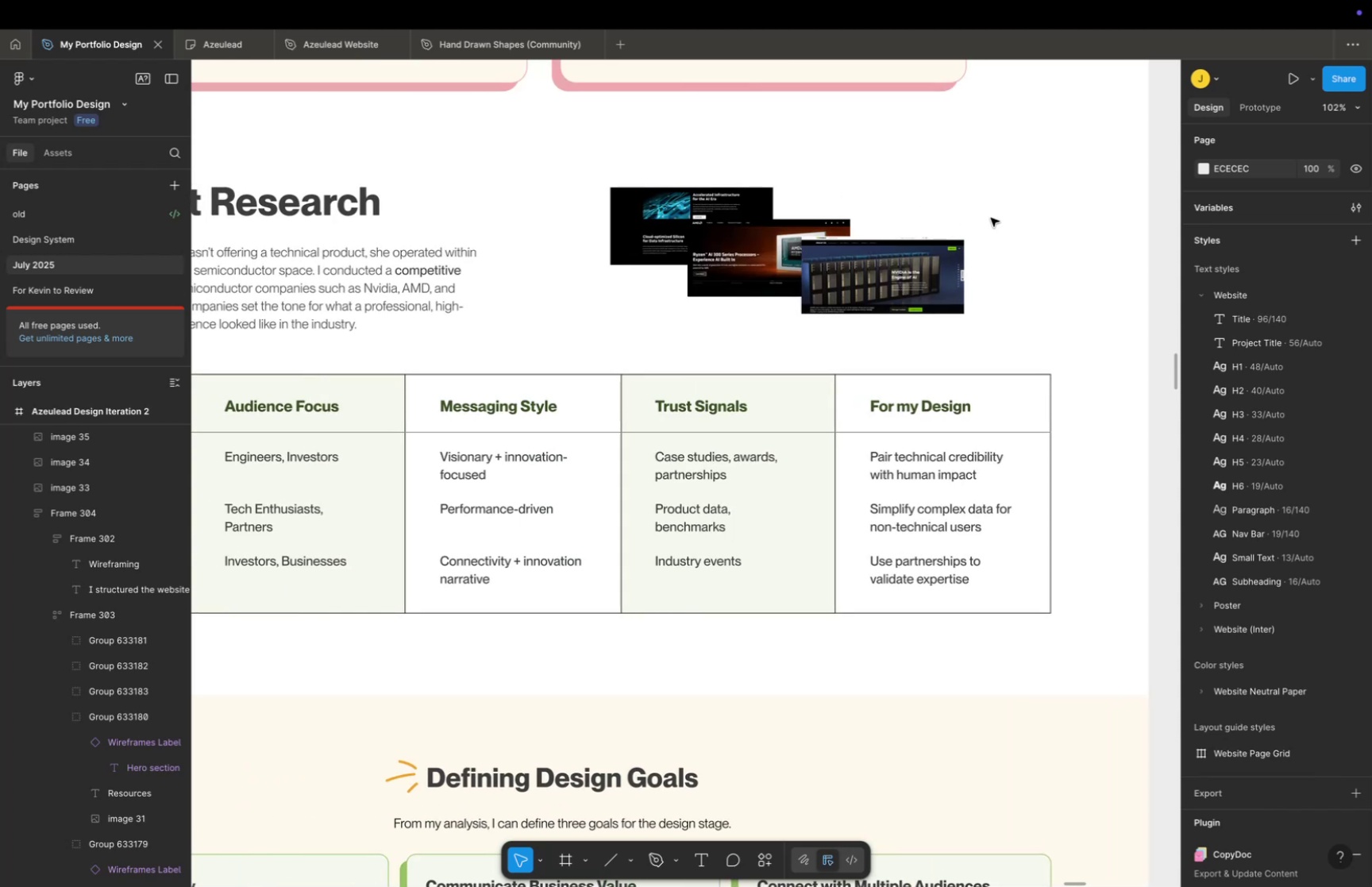 
scroll: coordinate [991, 218], scroll_direction: down, amount: 5.0
 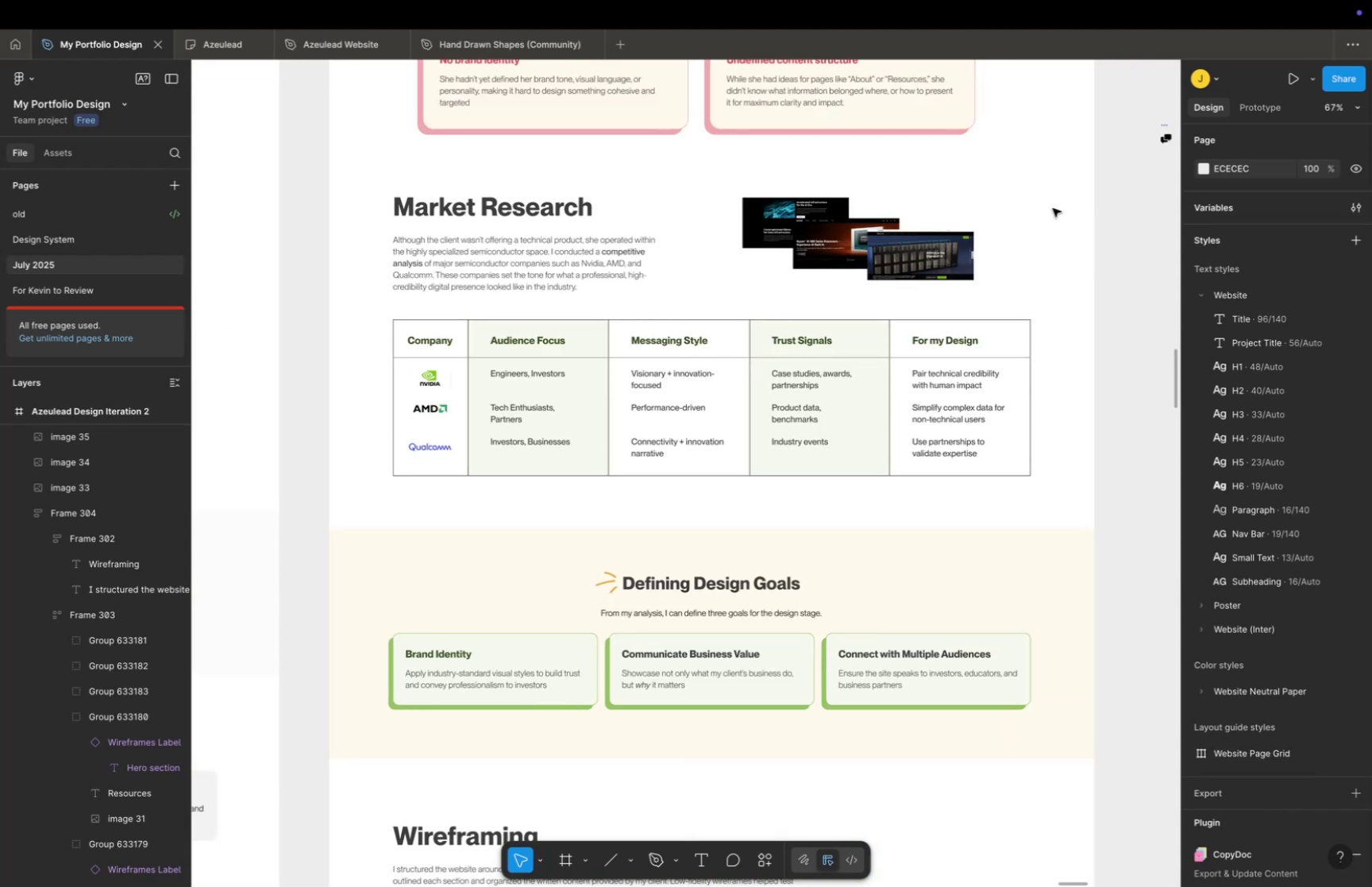 
hold_key(key=ShiftLeft, duration=1.01)
double_click([795, 246])
 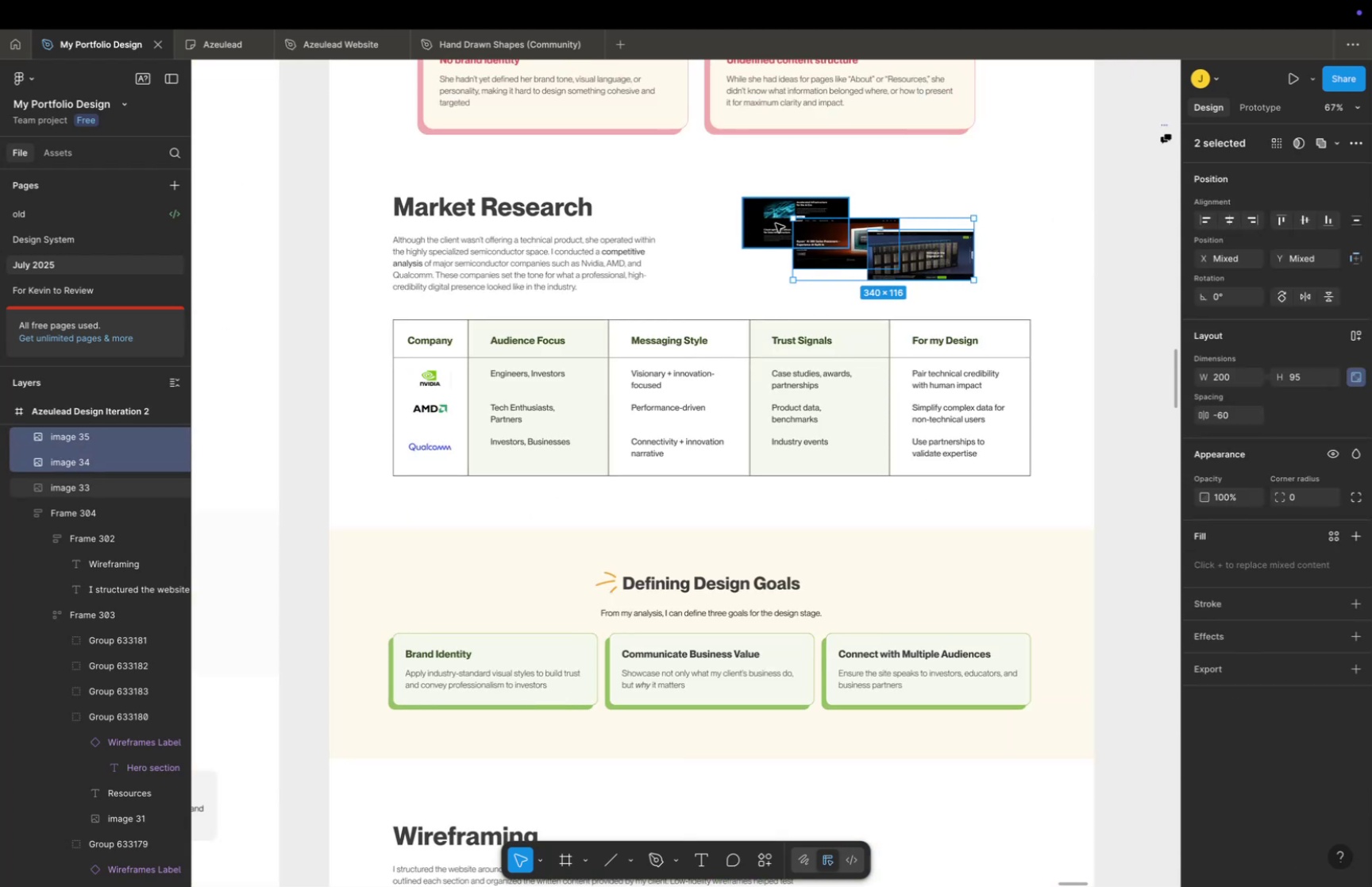 
triple_click([776, 223])
 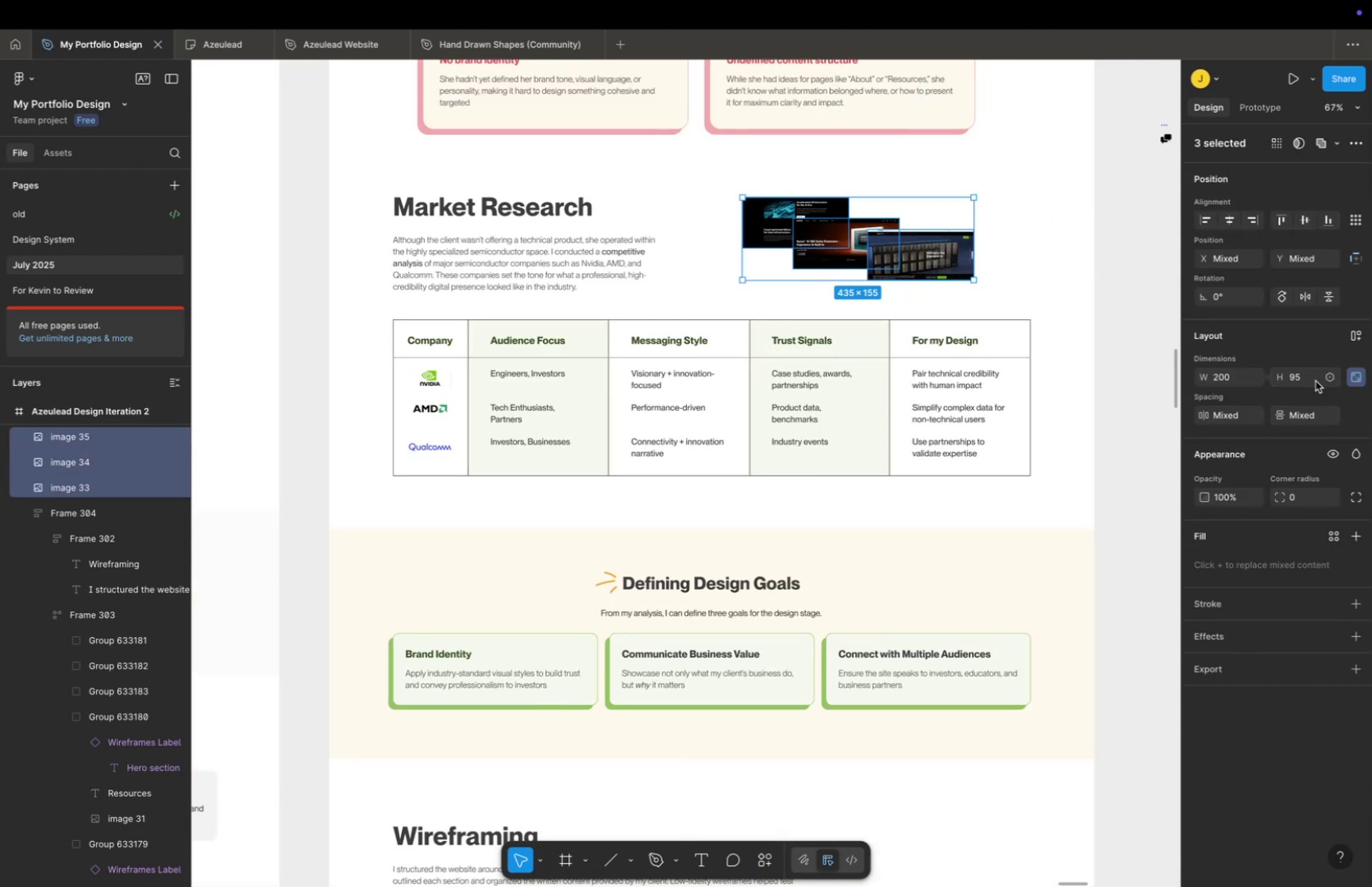 
left_click([1316, 380])
 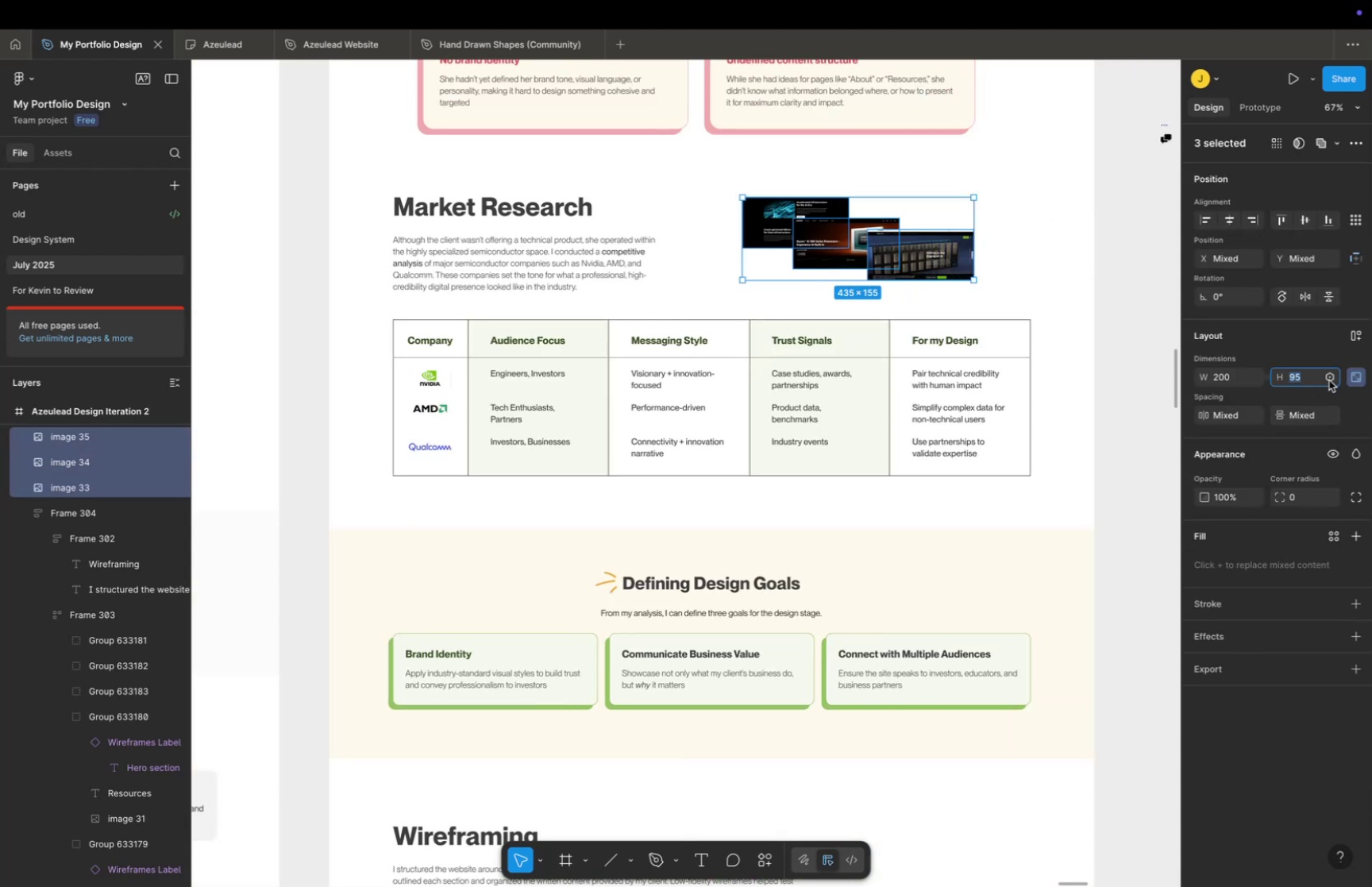 
type(80)
 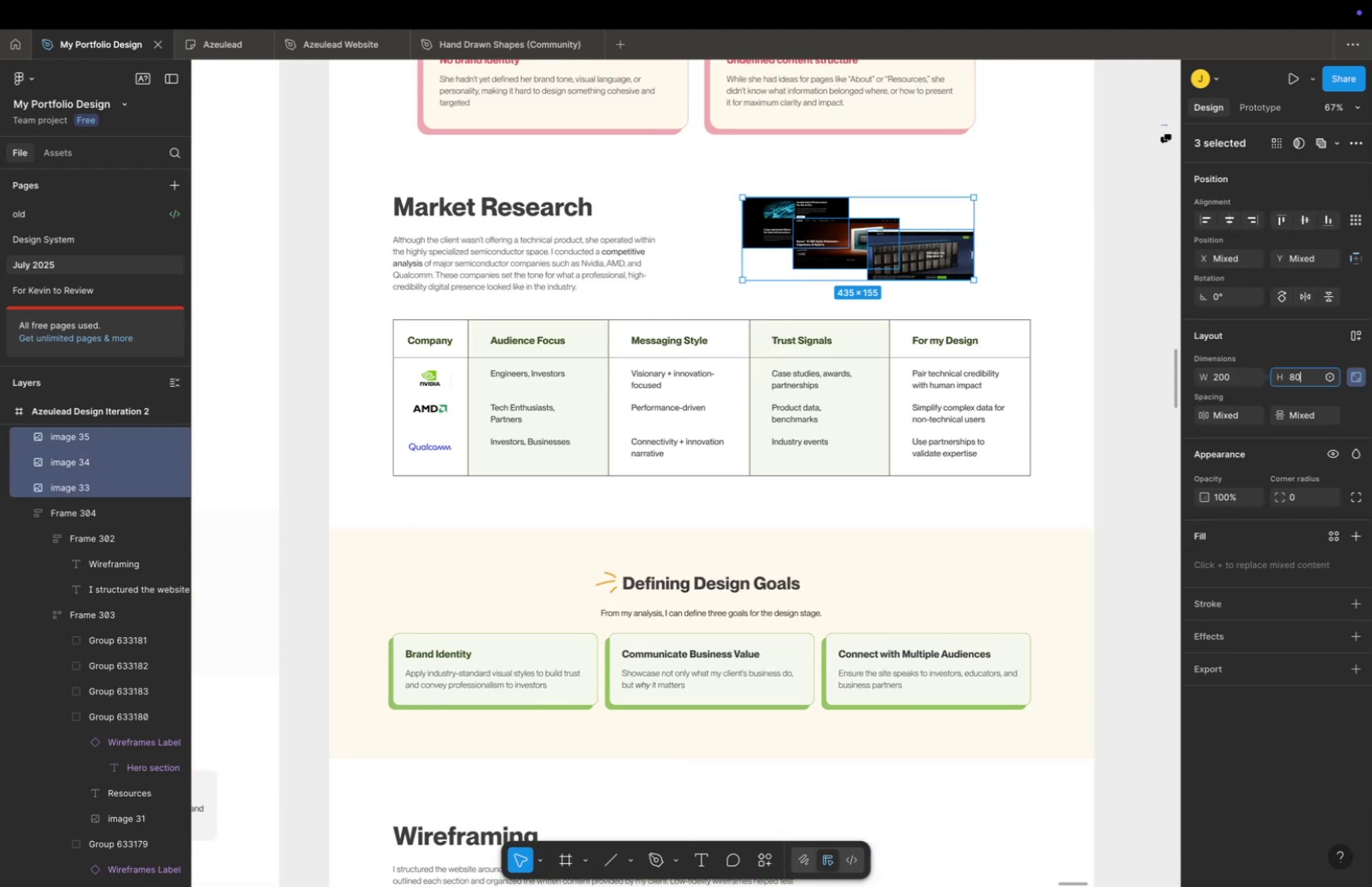 
key(Enter)
 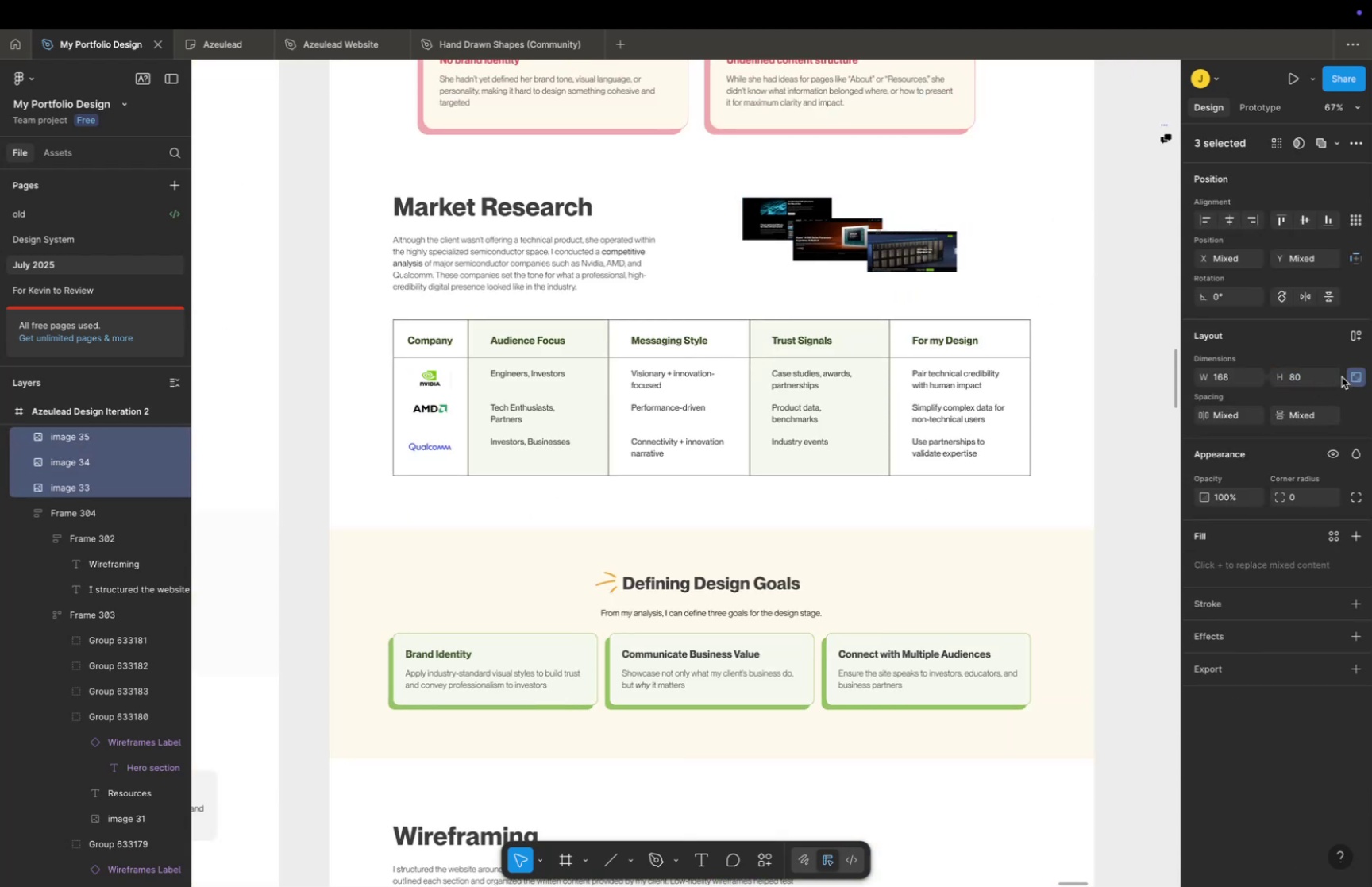 
key(Meta+Z)
 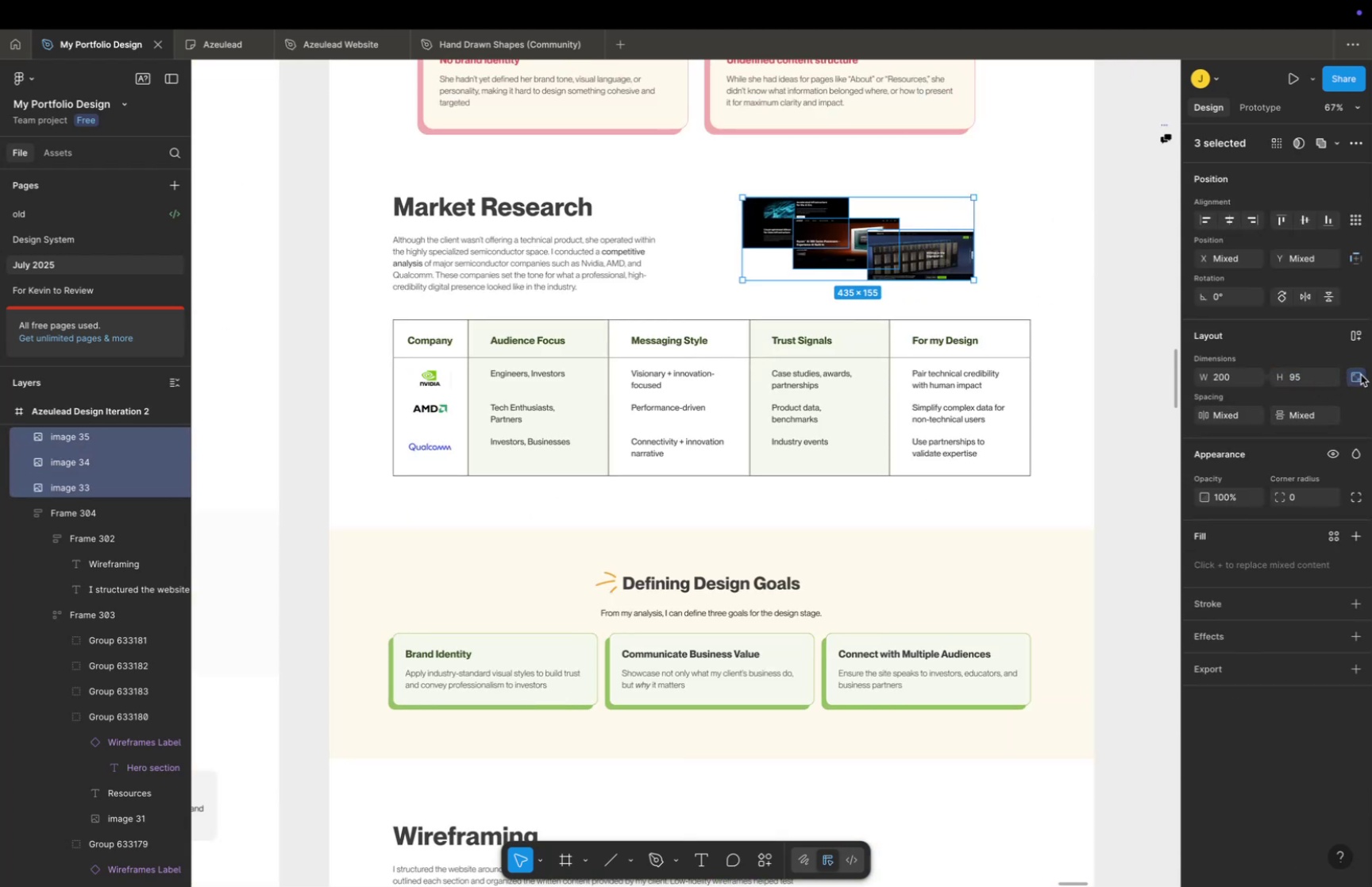 
left_click([1361, 374])
 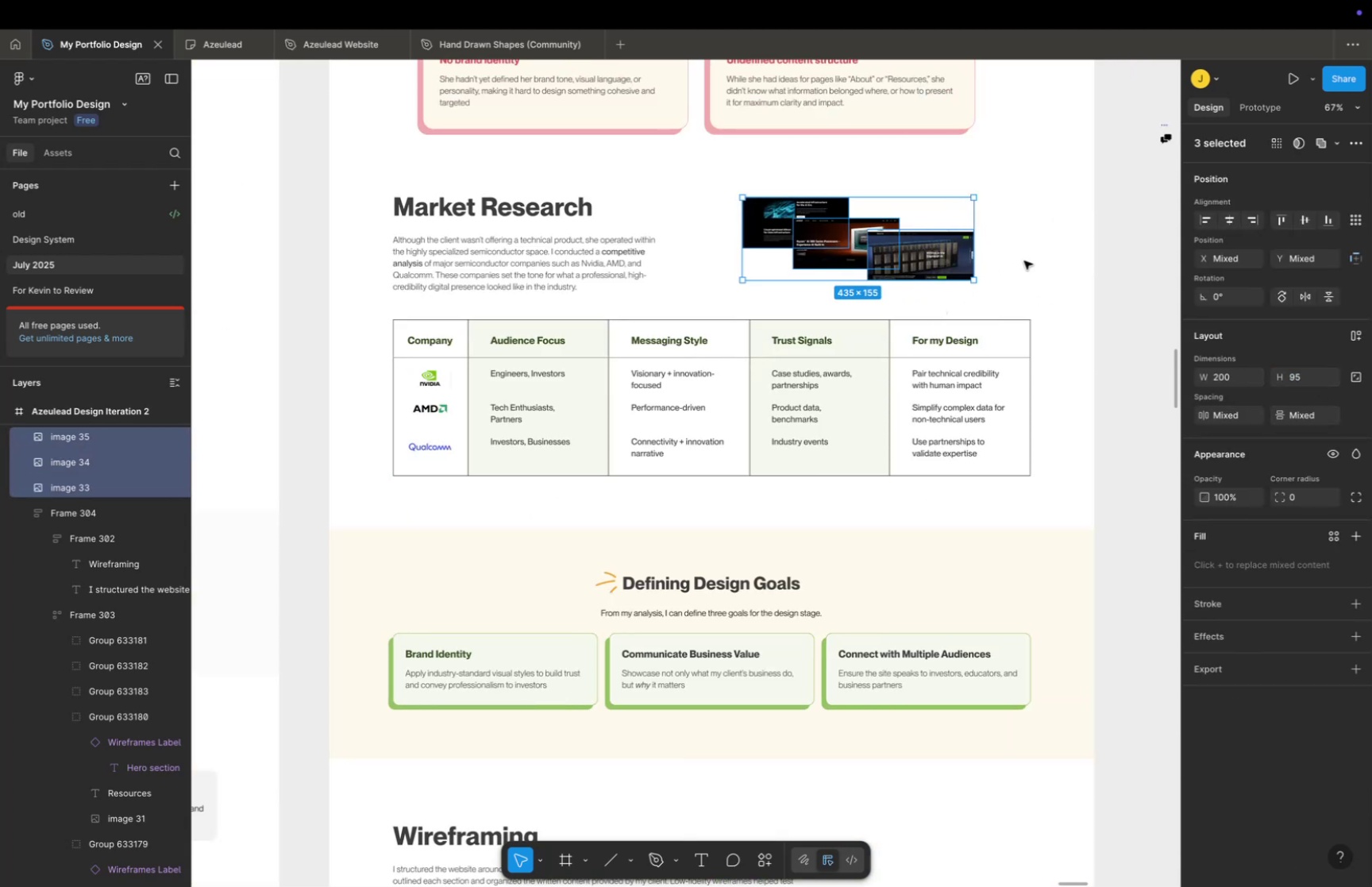 
double_click([947, 263])
 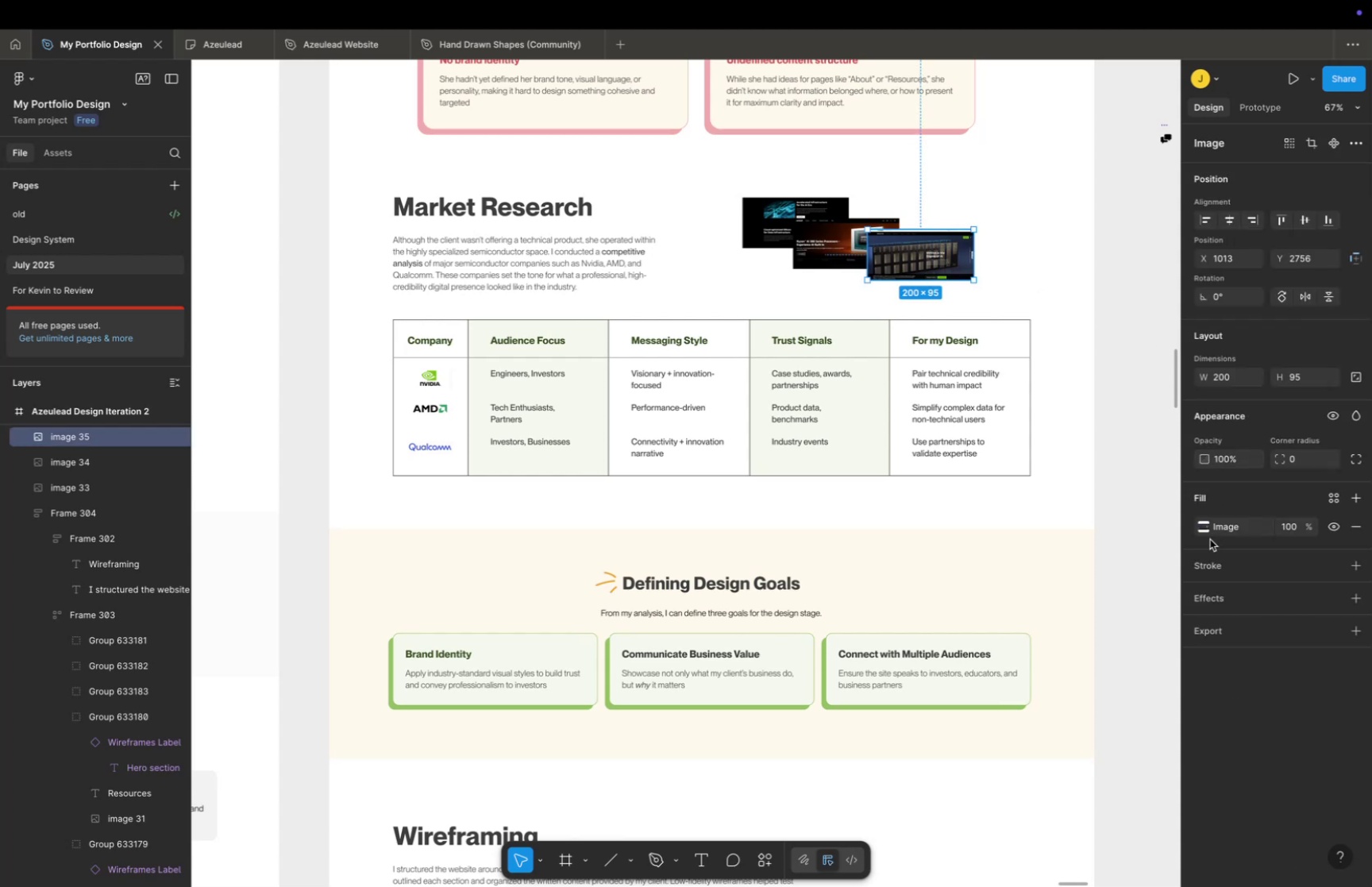 
left_click([1204, 533])
 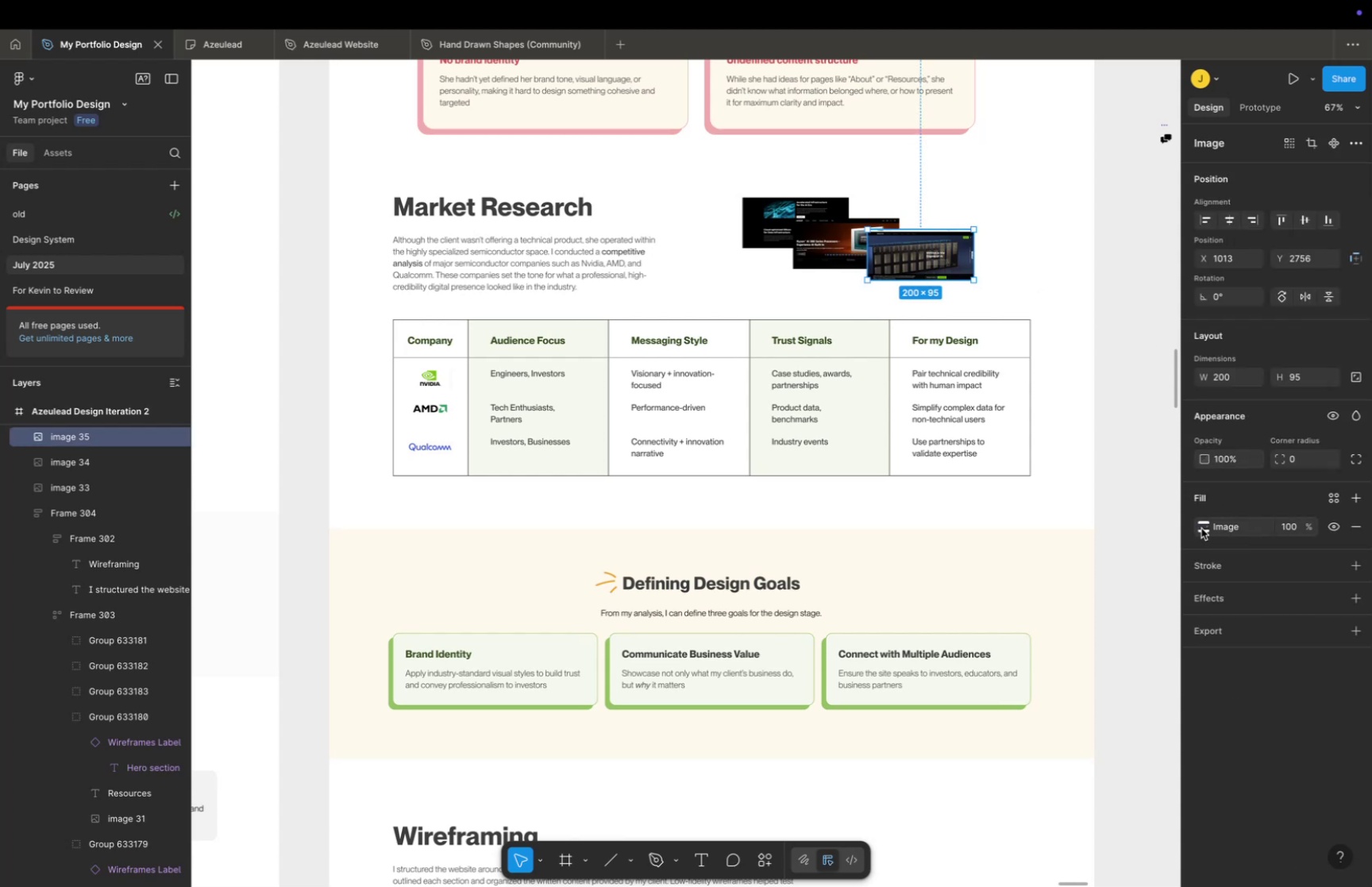 
left_click([1201, 527])
 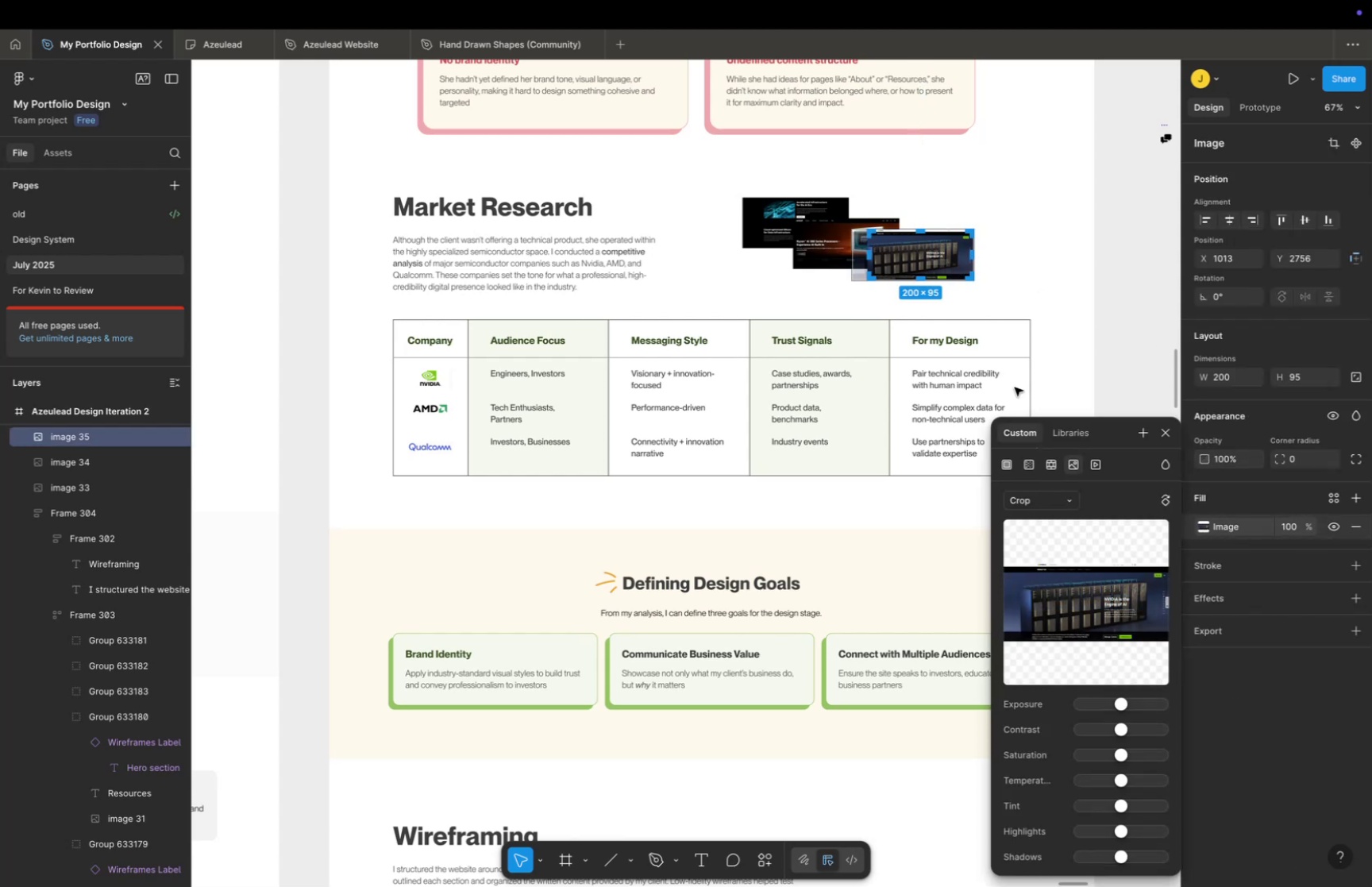 
hold_key(key=CommandLeft, duration=0.61)
scroll: coordinate [970, 262], scroll_direction: up, amount: 11.0
 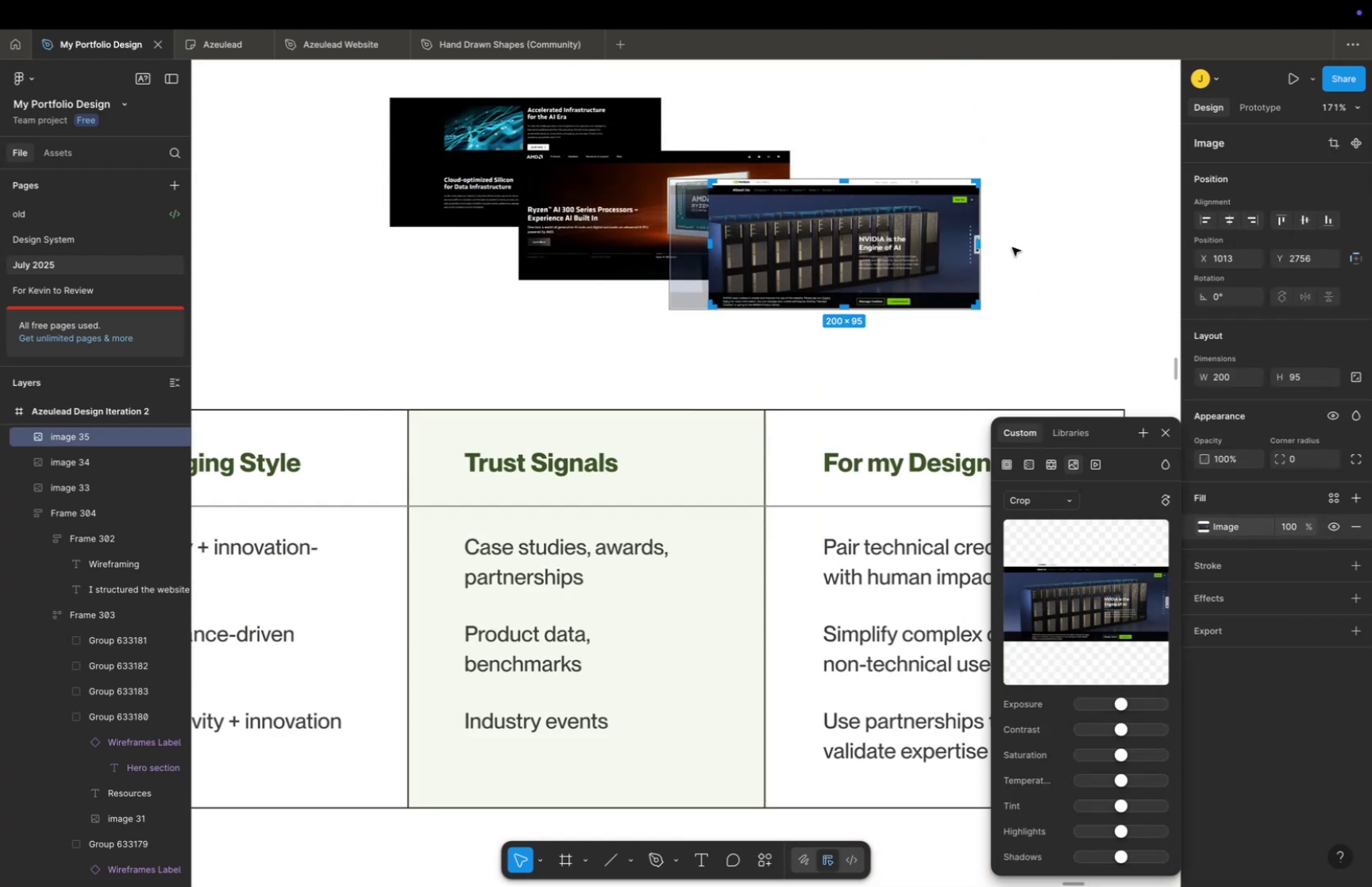 
hold_key(key=CommandLeft, duration=2.14)
 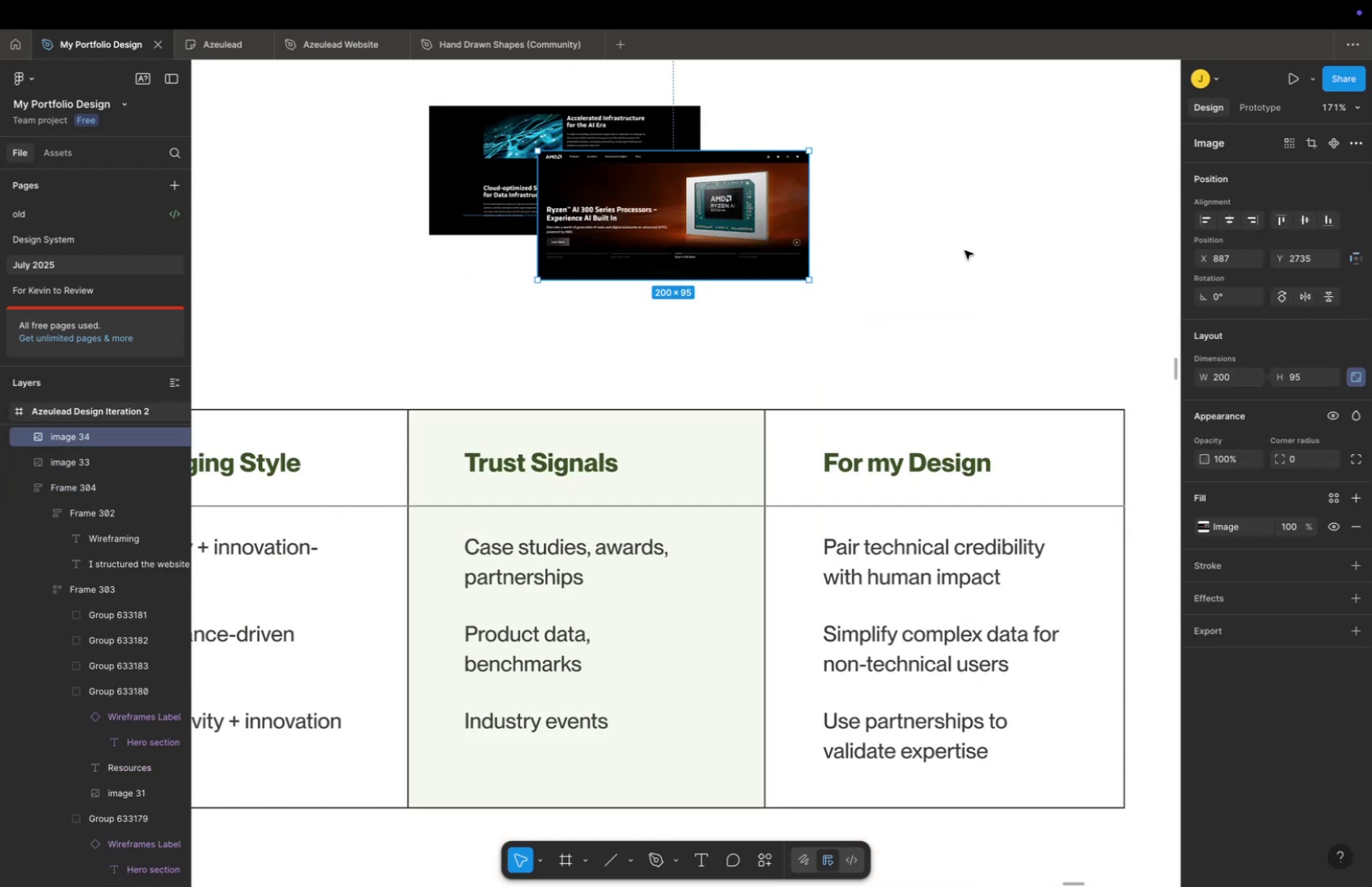 
hold_key(key=Z, duration=1.48)
 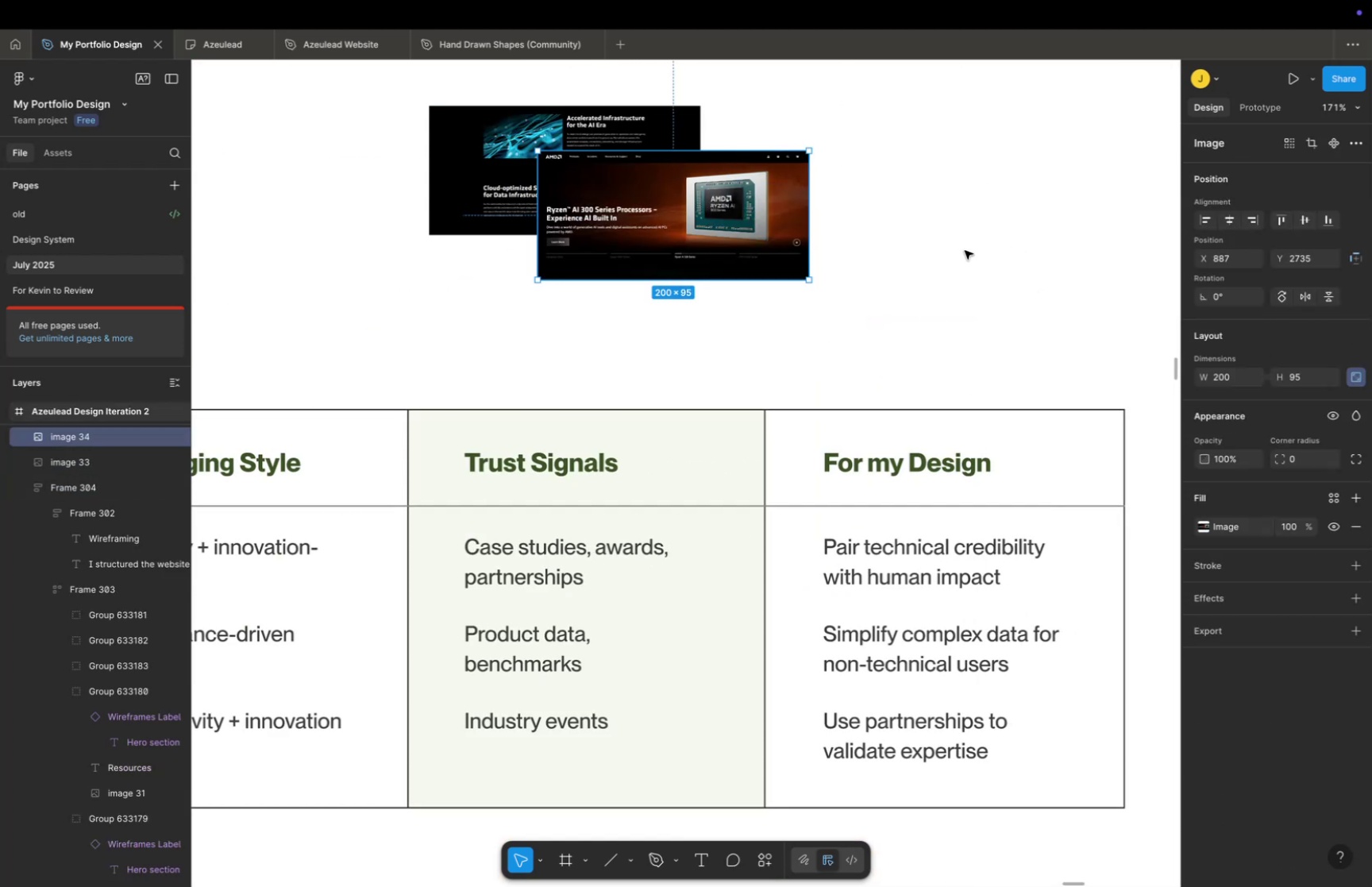 
left_click_drag(start_coordinate=[980, 249], to_coordinate=[962, 250])
 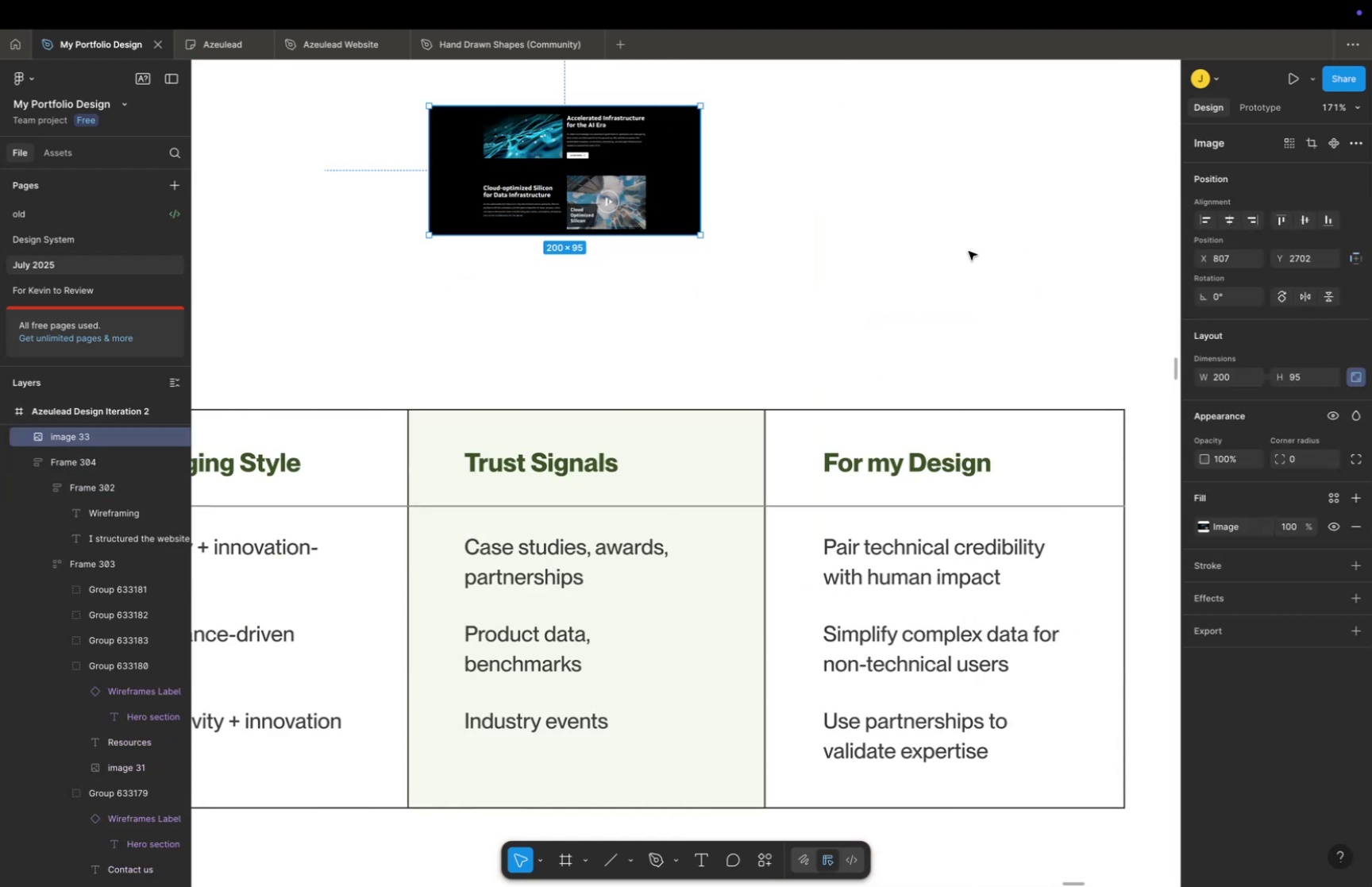 
key(Meta+Shift+Z)
 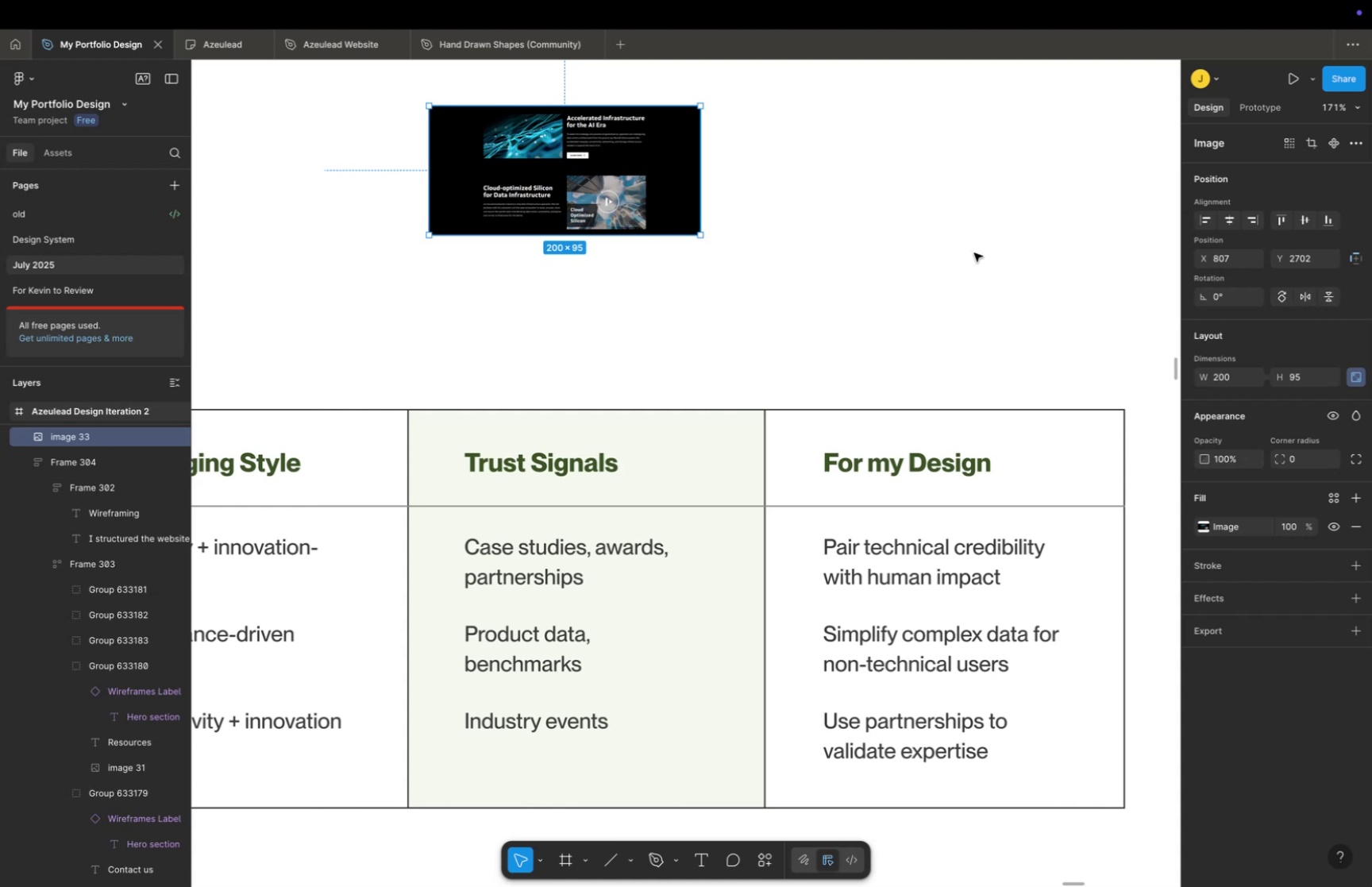 
hold_key(key=Z, duration=1.11)
 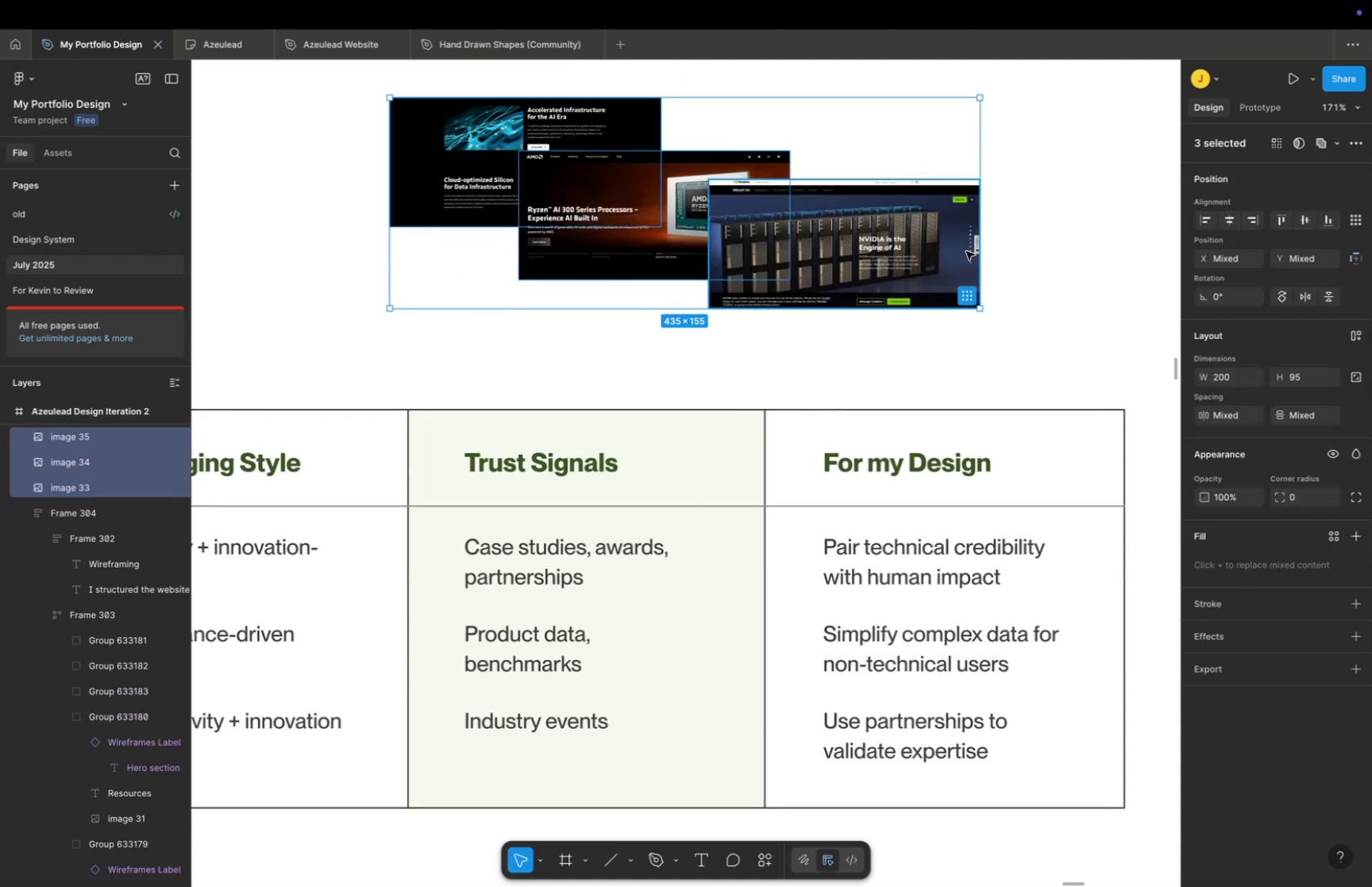 
left_click([950, 248])
 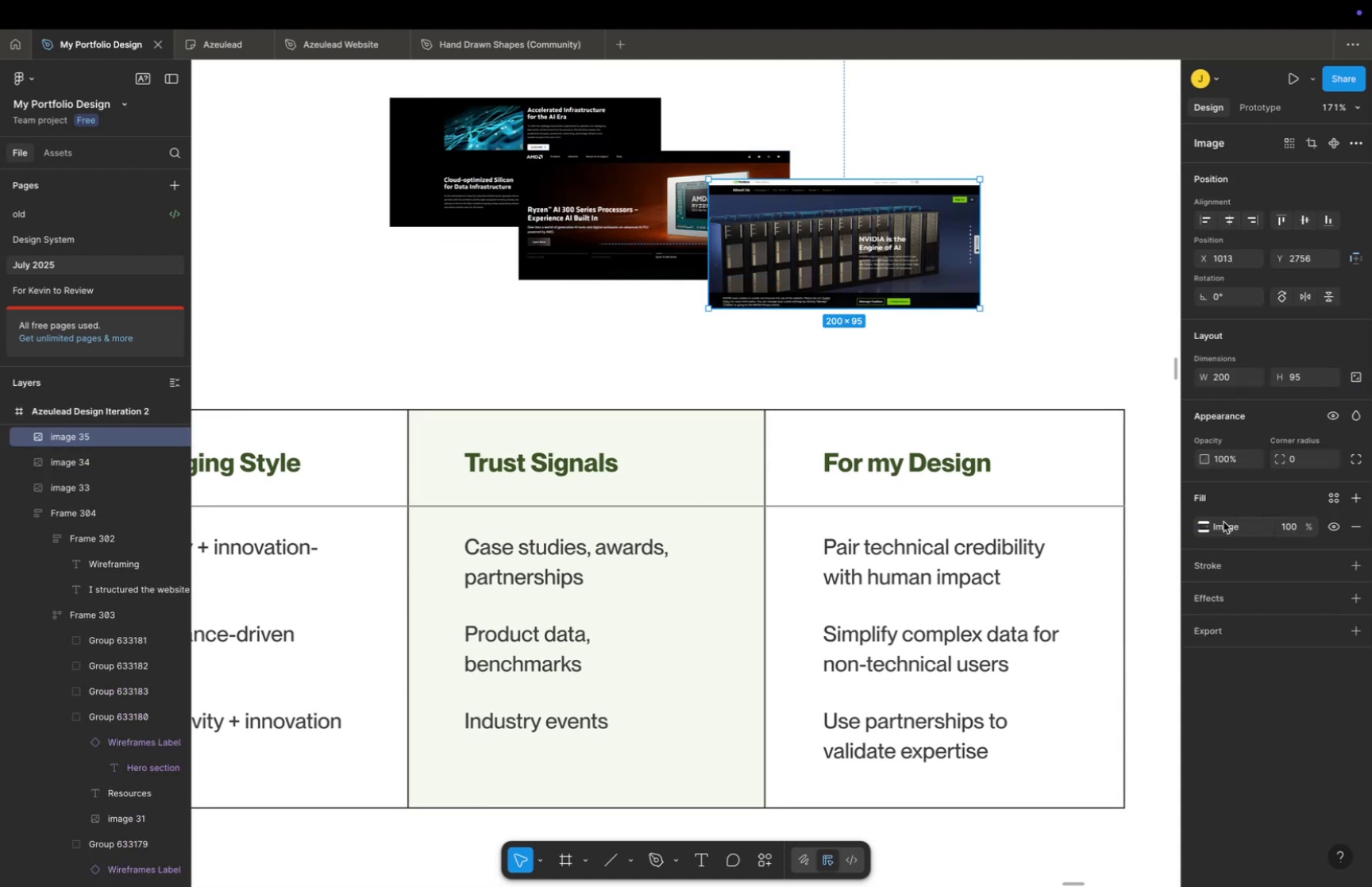 
left_click([1212, 526])
 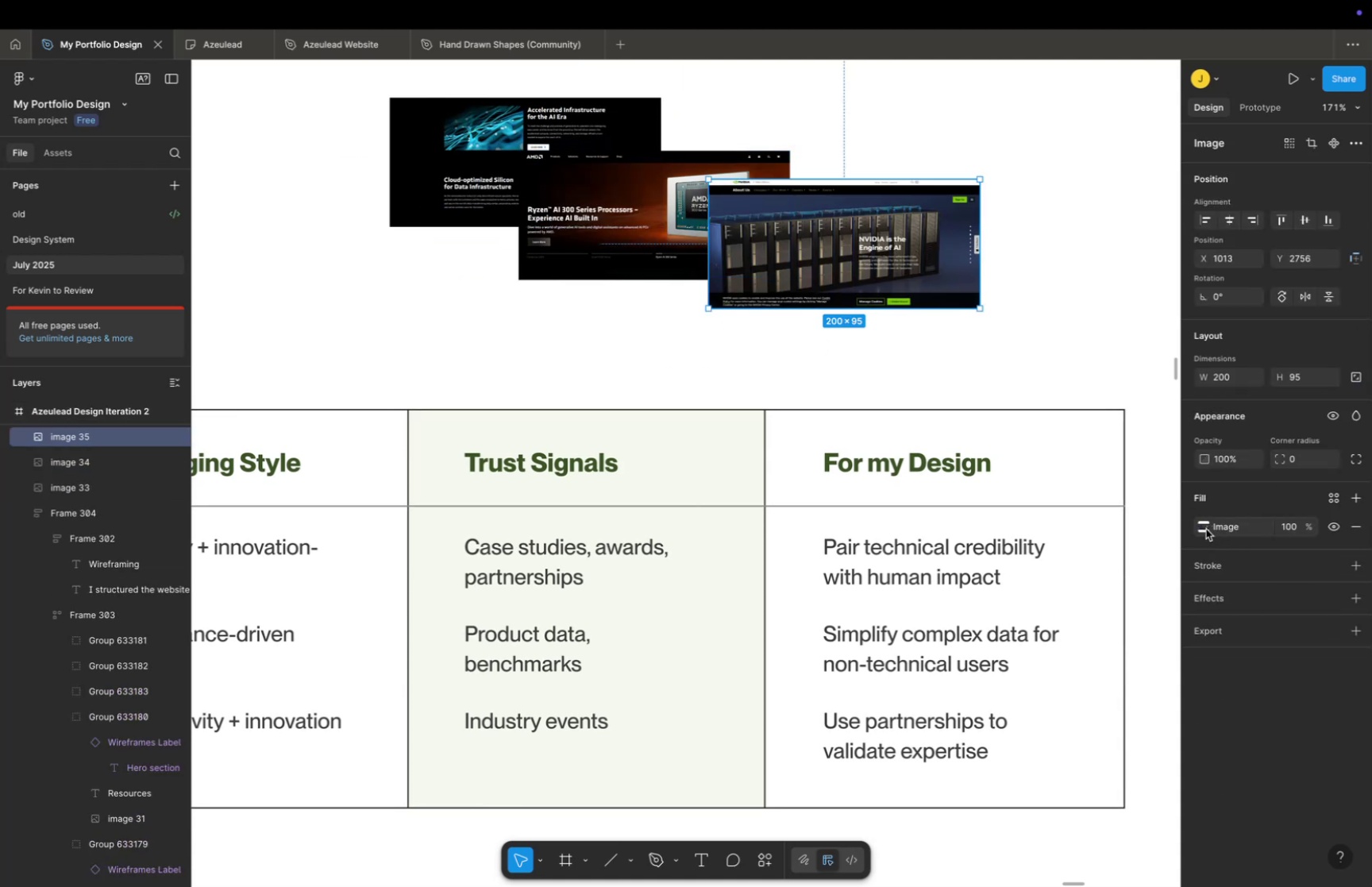 
left_click([1204, 528])
 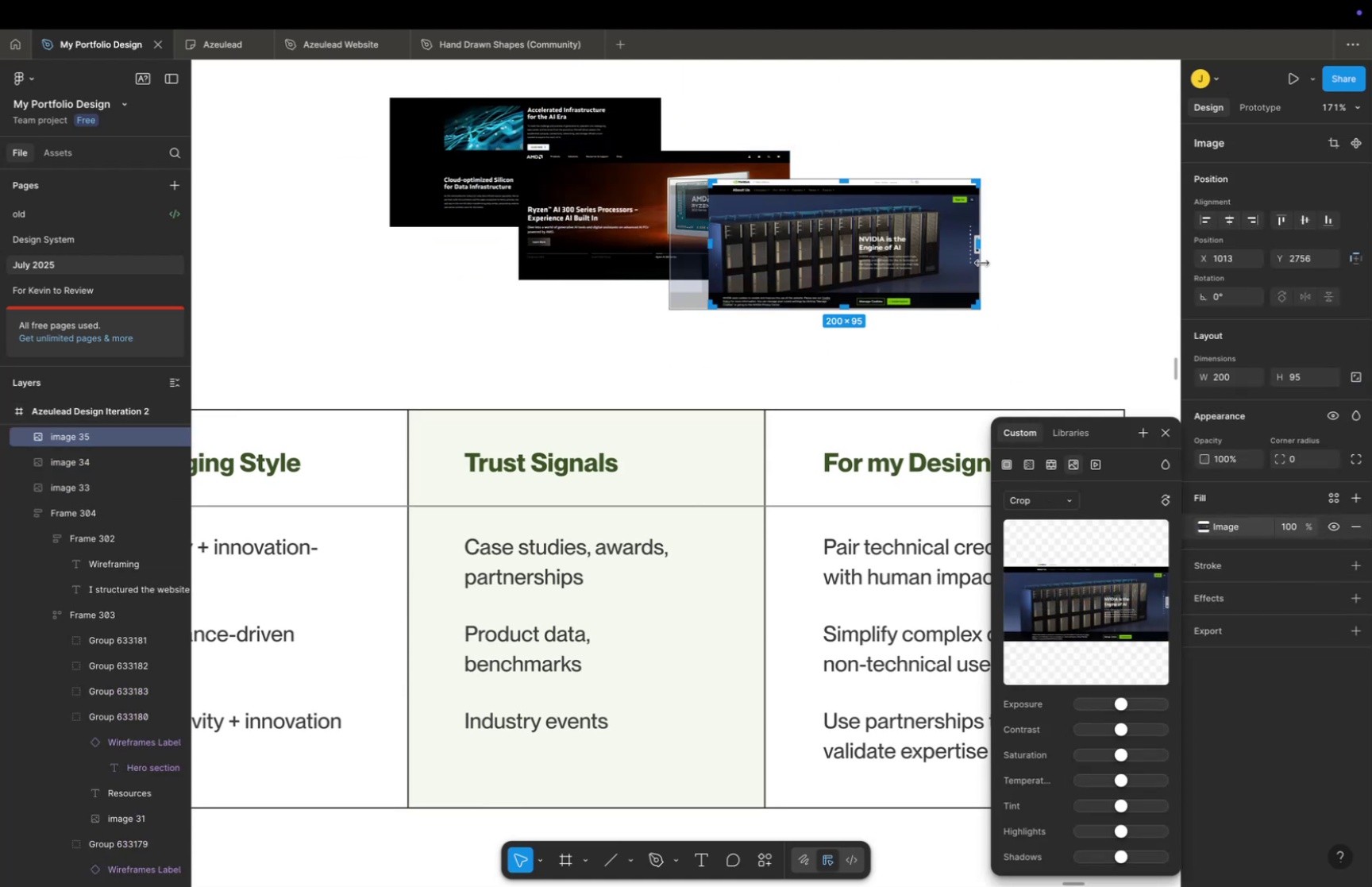 
hold_key(key=OptionLeft, duration=4.73)
left_click_drag(start_coordinate=[975, 251], to_coordinate=[946, 261])
 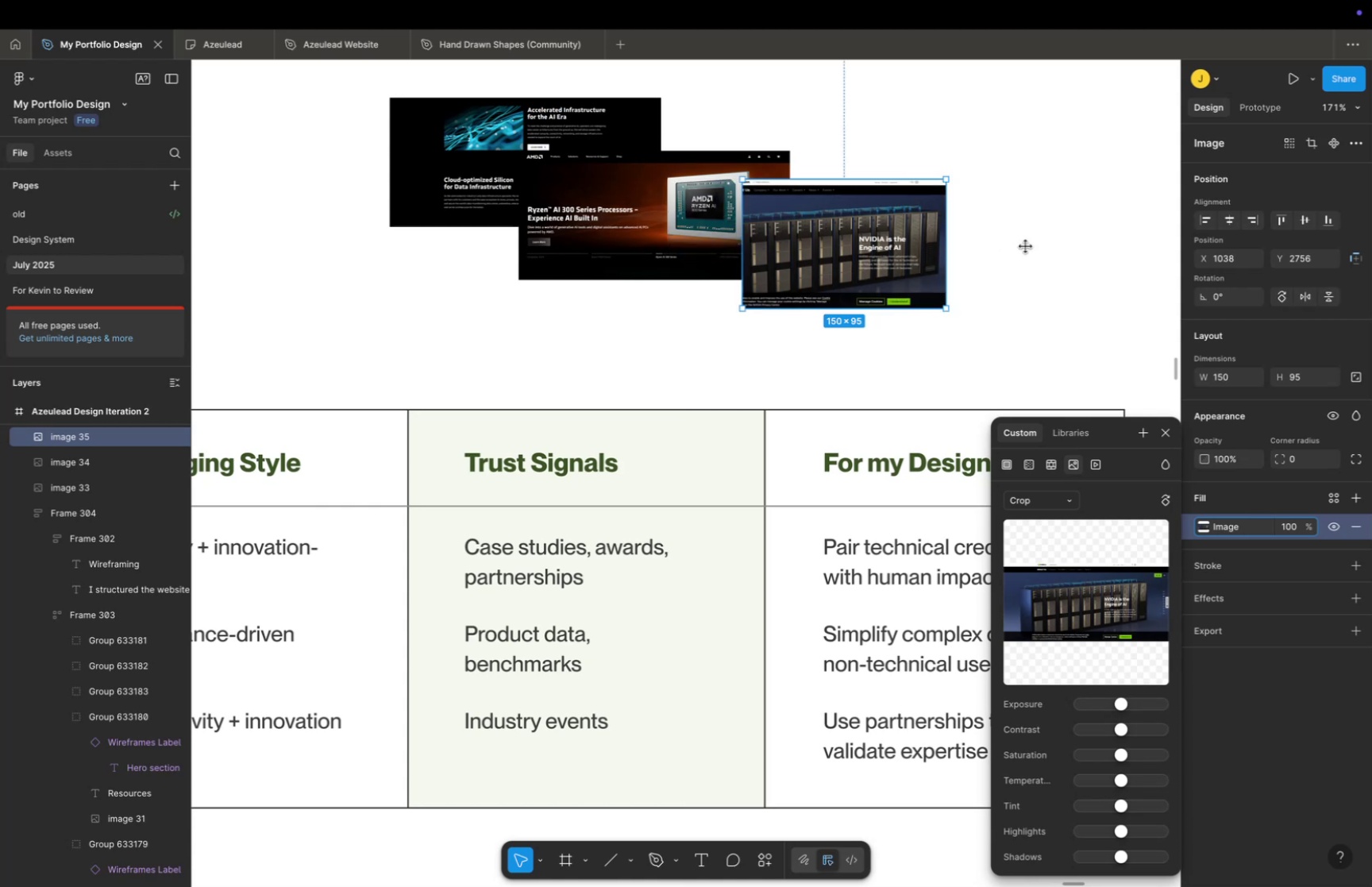 
double_click([1026, 246])
 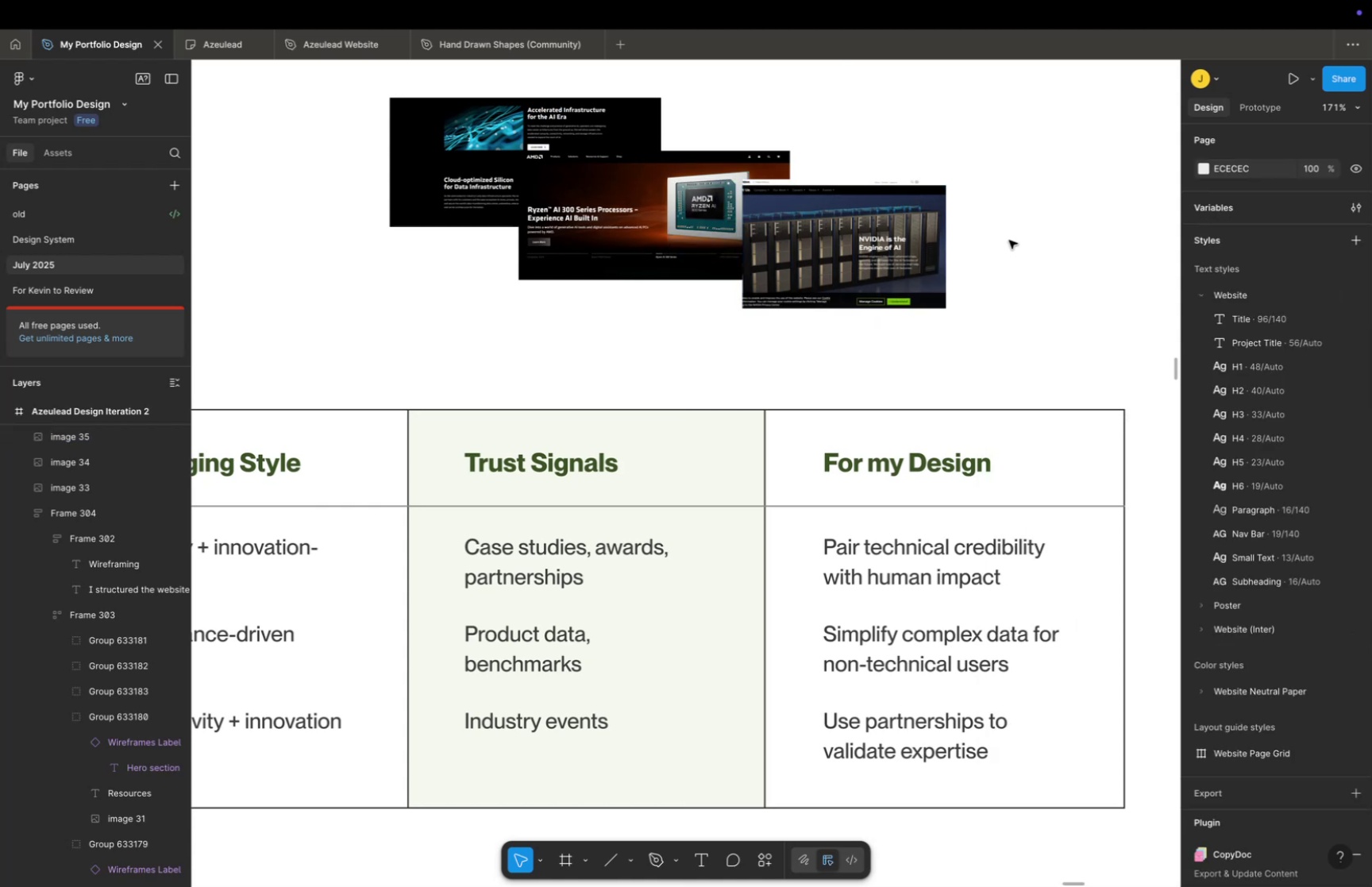 
hold_key(key=CommandLeft, duration=0.34)
scroll: coordinate [970, 244], scroll_direction: up, amount: 10.0
 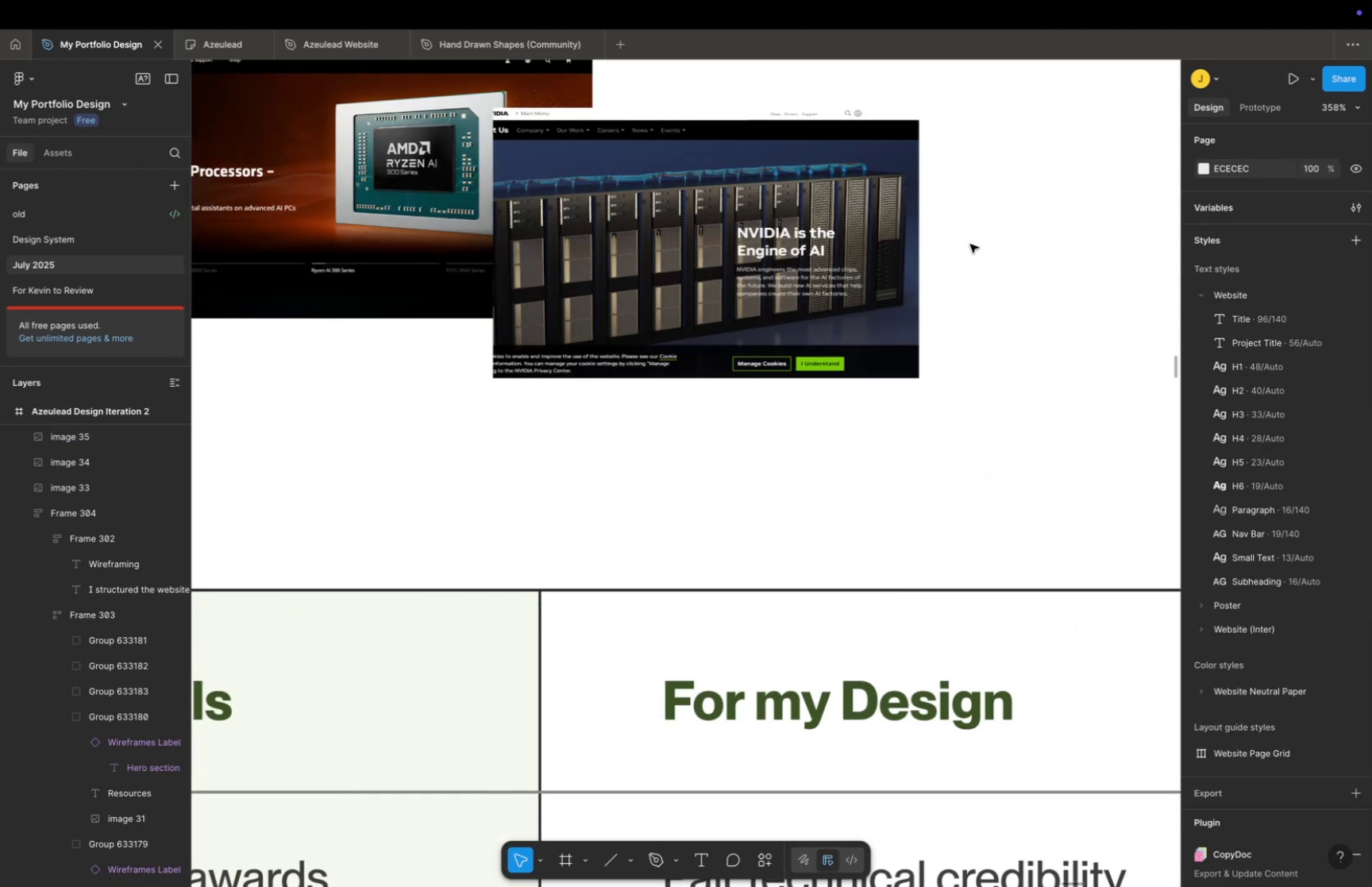 
hold_key(key=Space, duration=0.46)
 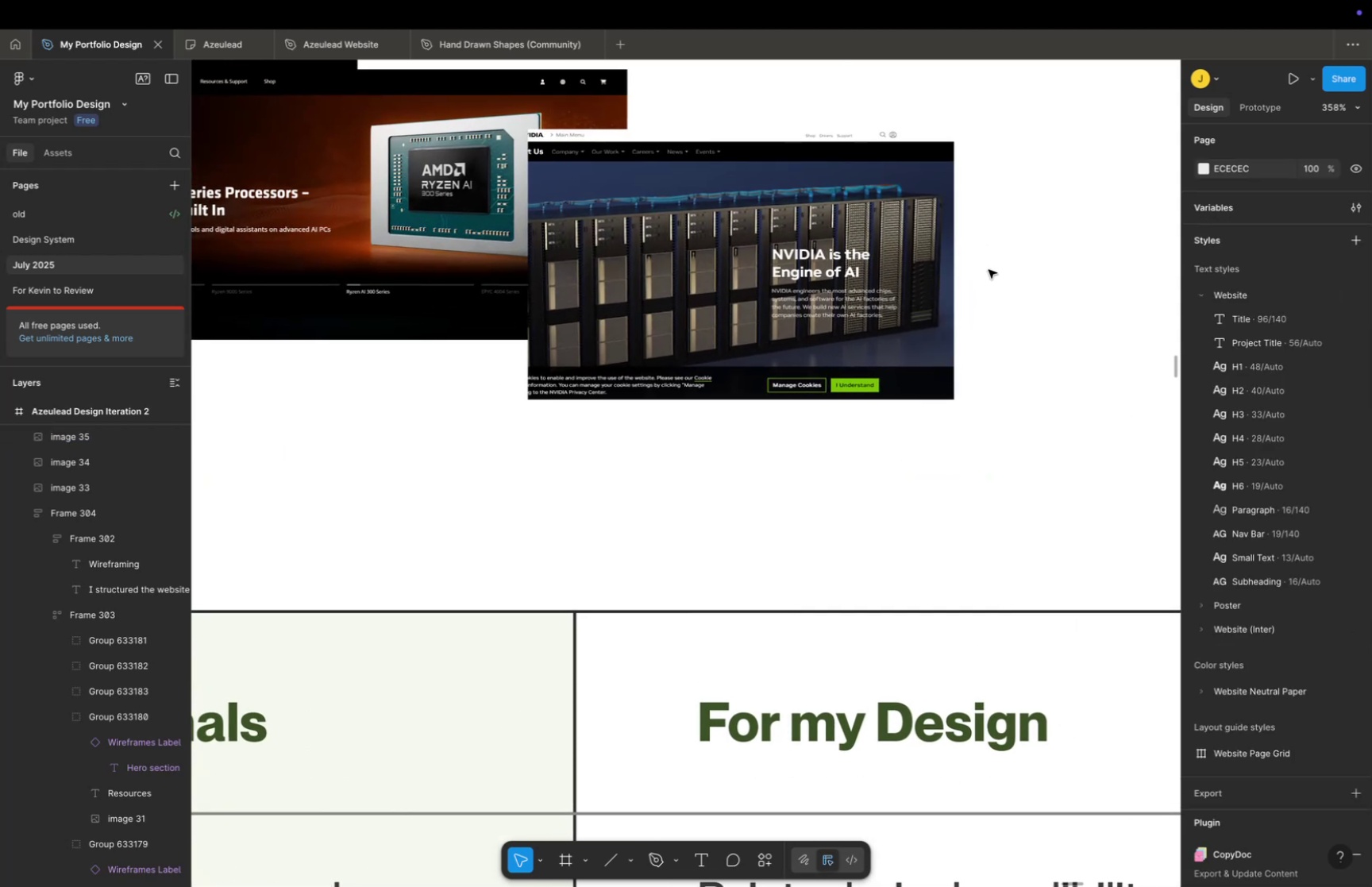 
left_click_drag(start_coordinate=[944, 249], to_coordinate=[979, 271])
 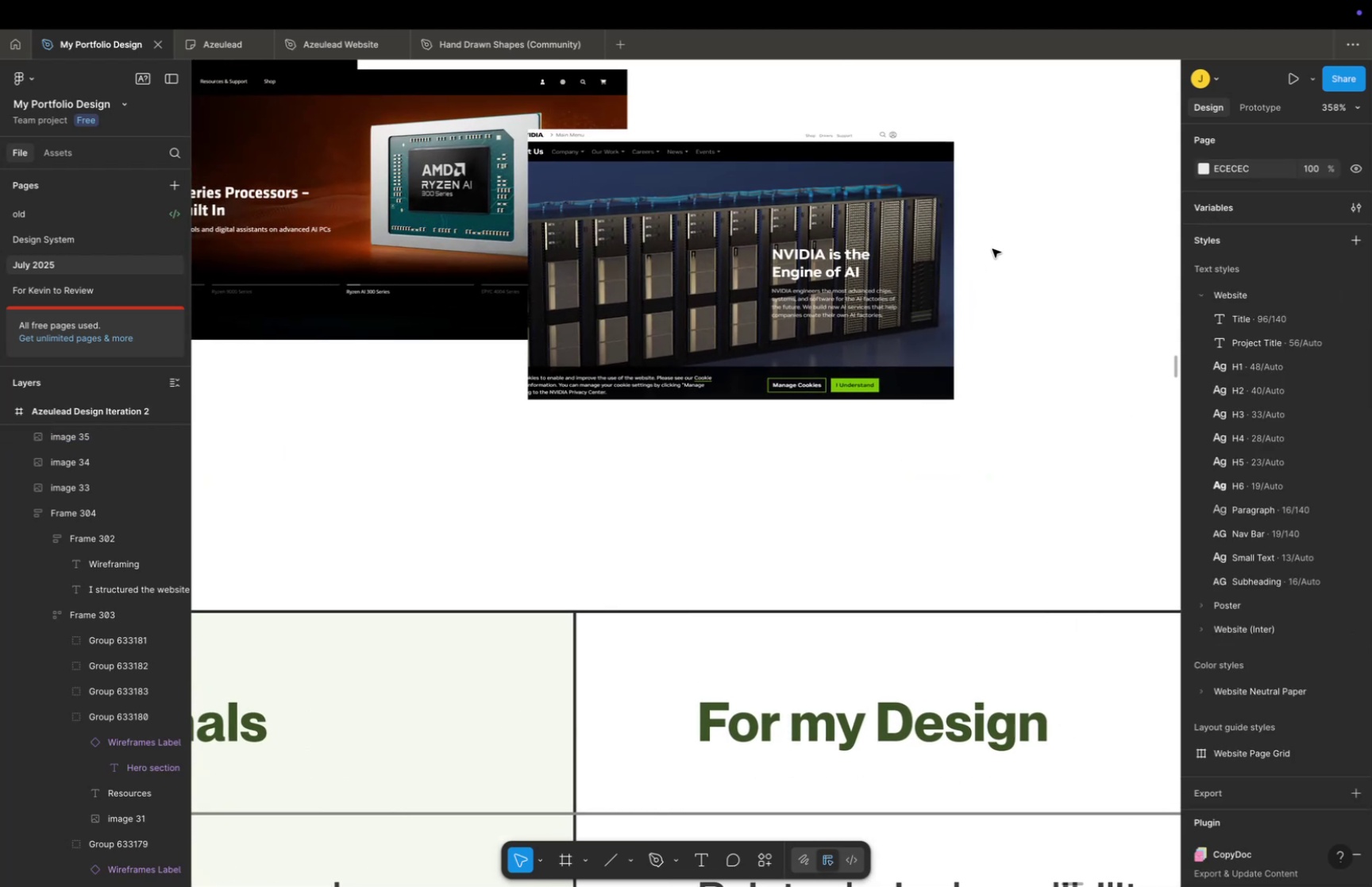 
key(Meta+CommandLeft)
 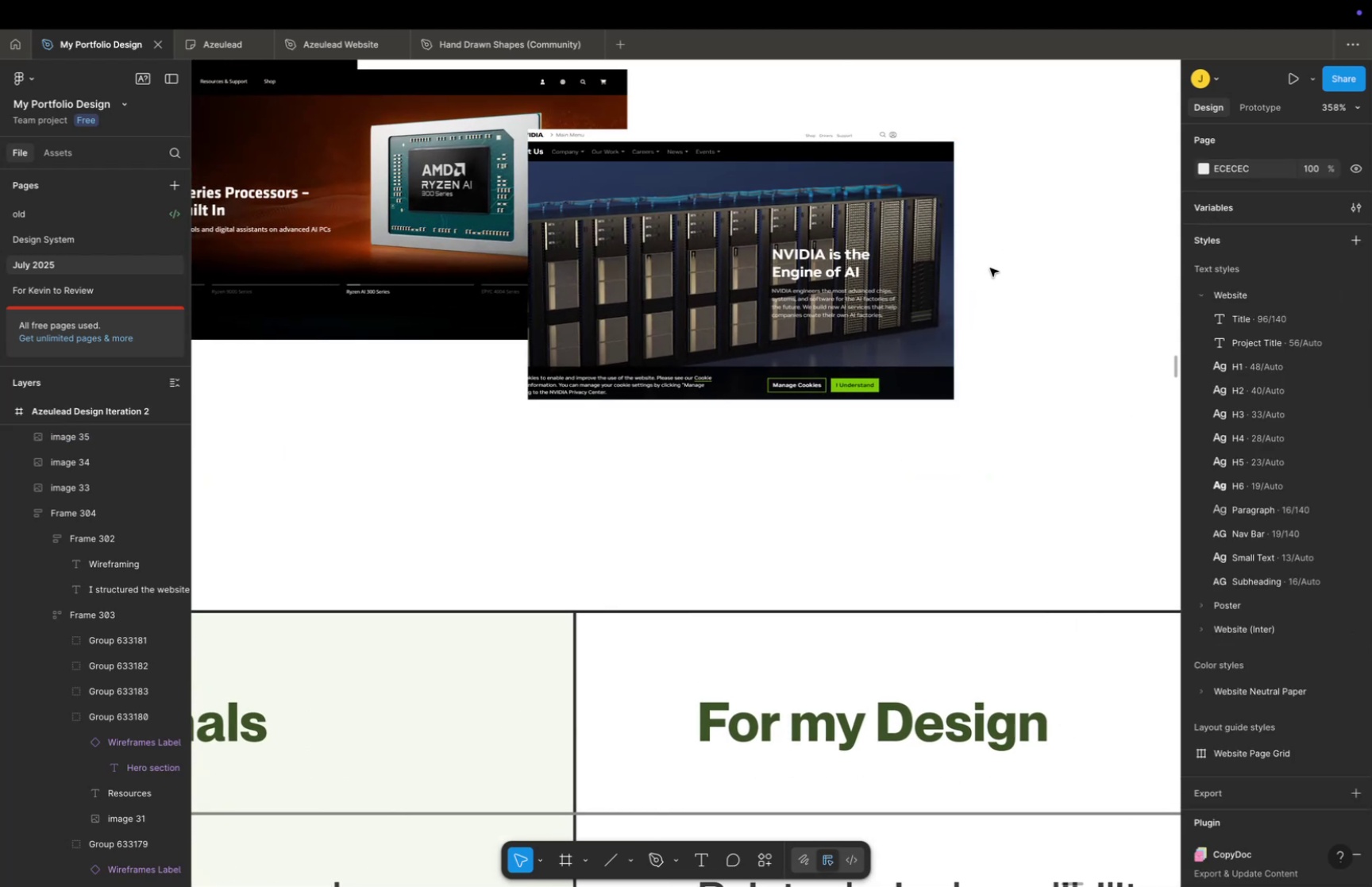 
scroll: coordinate [990, 268], scroll_direction: down, amount: 7.0
 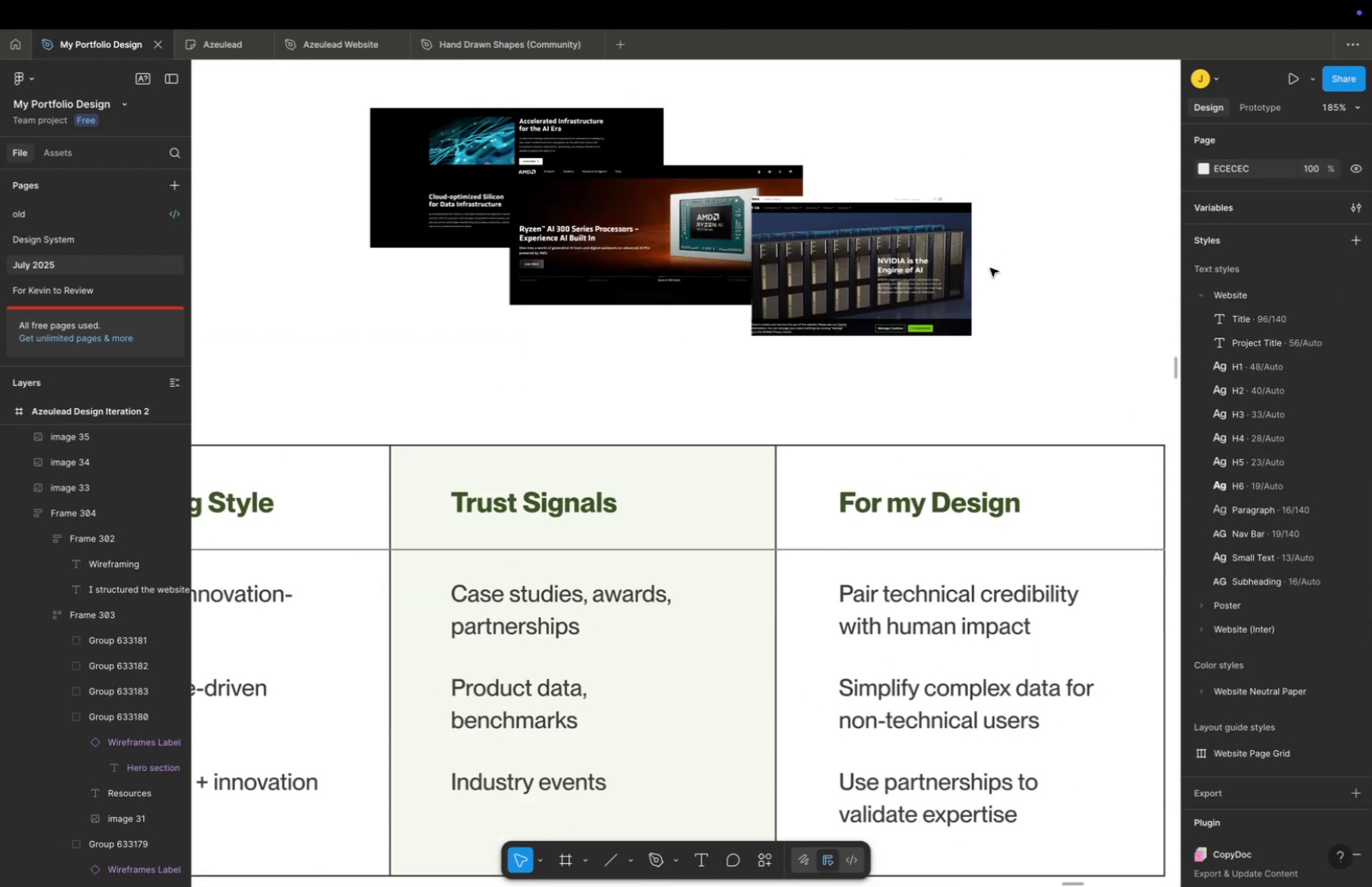 
key(Space)
 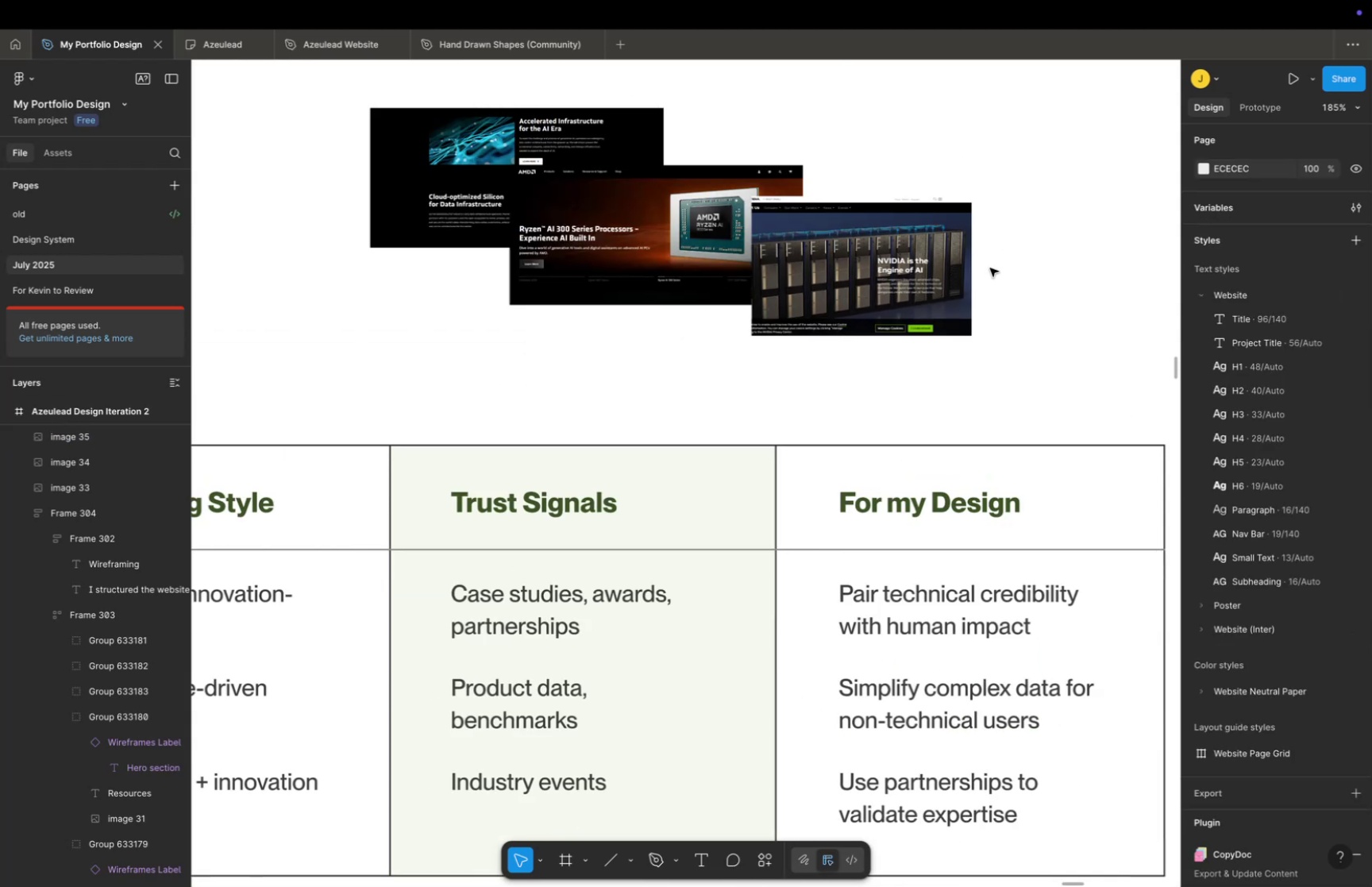 
left_click_drag(start_coordinate=[990, 268], to_coordinate=[1000, 318])
 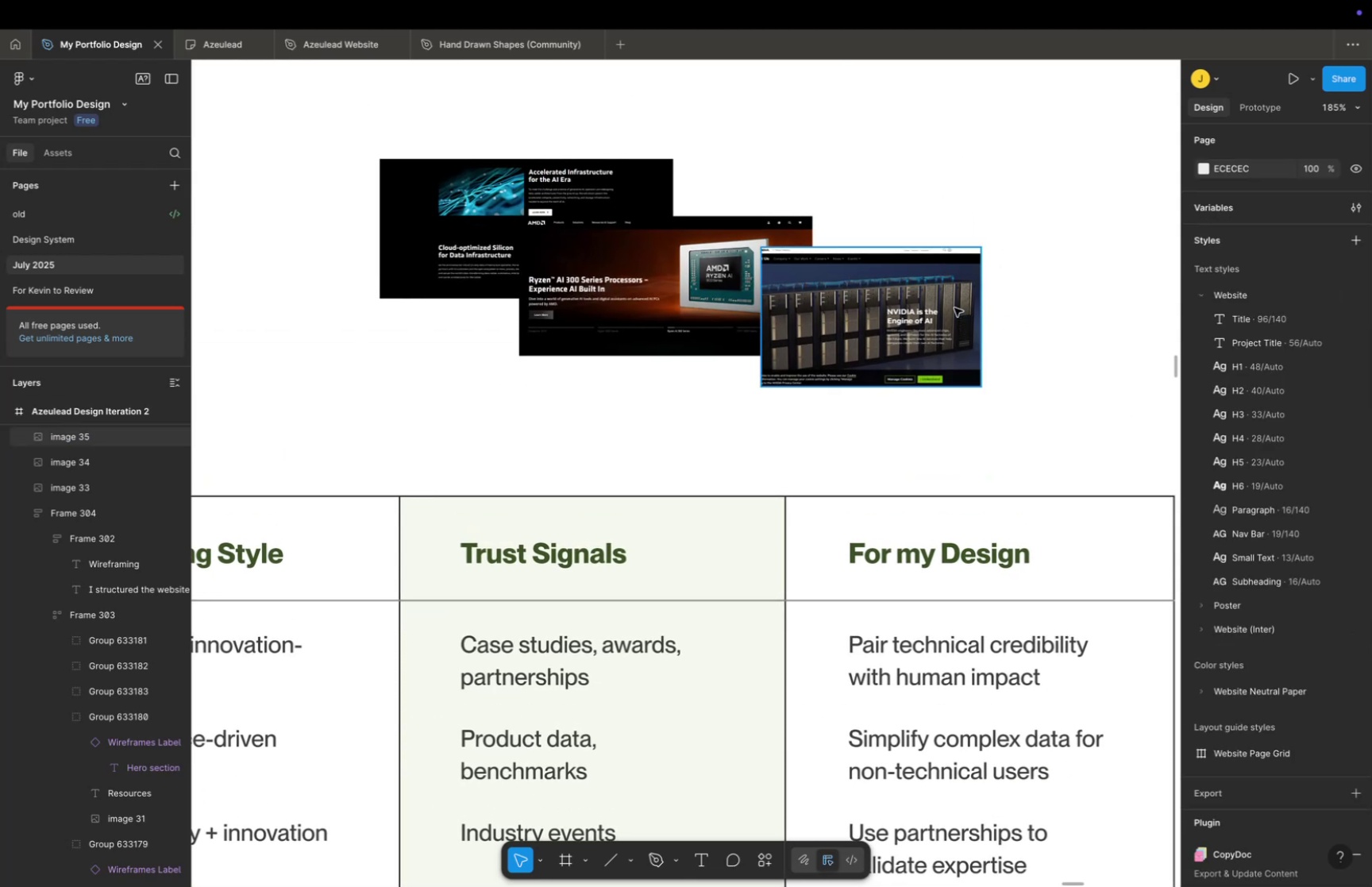 
hold_key(key=CommandLeft, duration=0.43)
scroll: coordinate [1008, 278], scroll_direction: down, amount: 25.0
 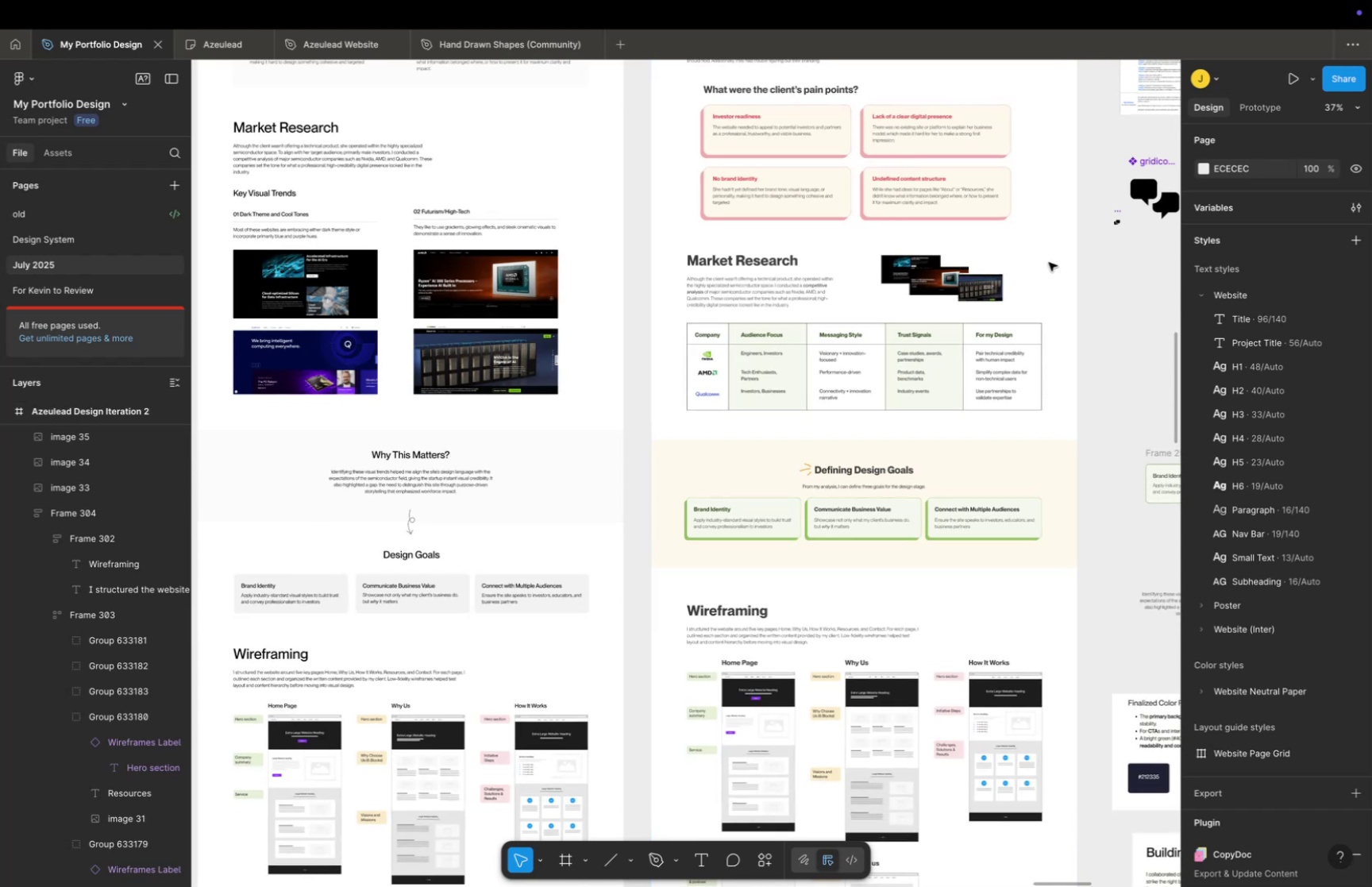 
hold_key(key=CommandLeft, duration=0.44)
scroll: coordinate [977, 281], scroll_direction: up, amount: 24.0
 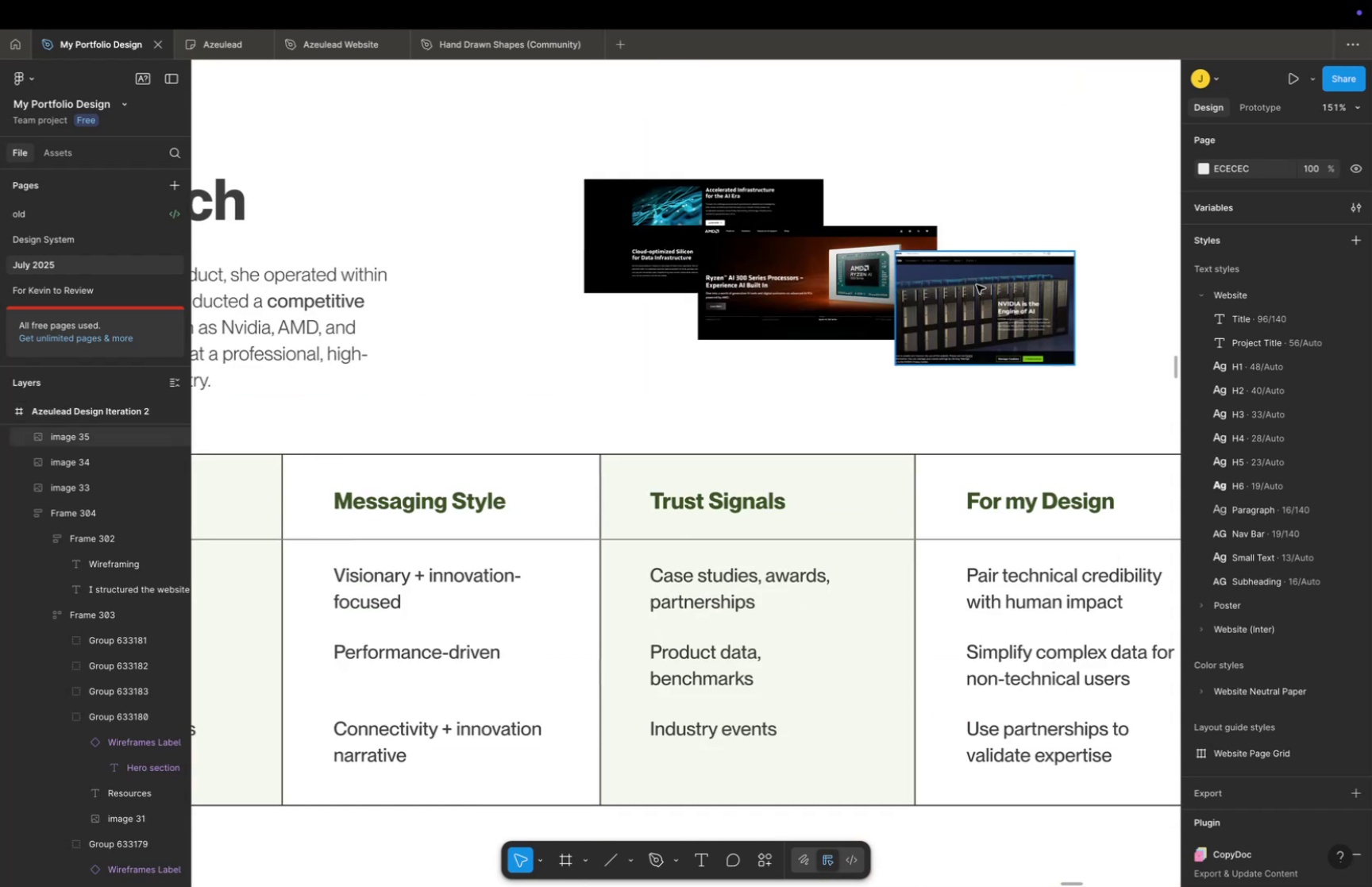 
left_click([977, 284])
 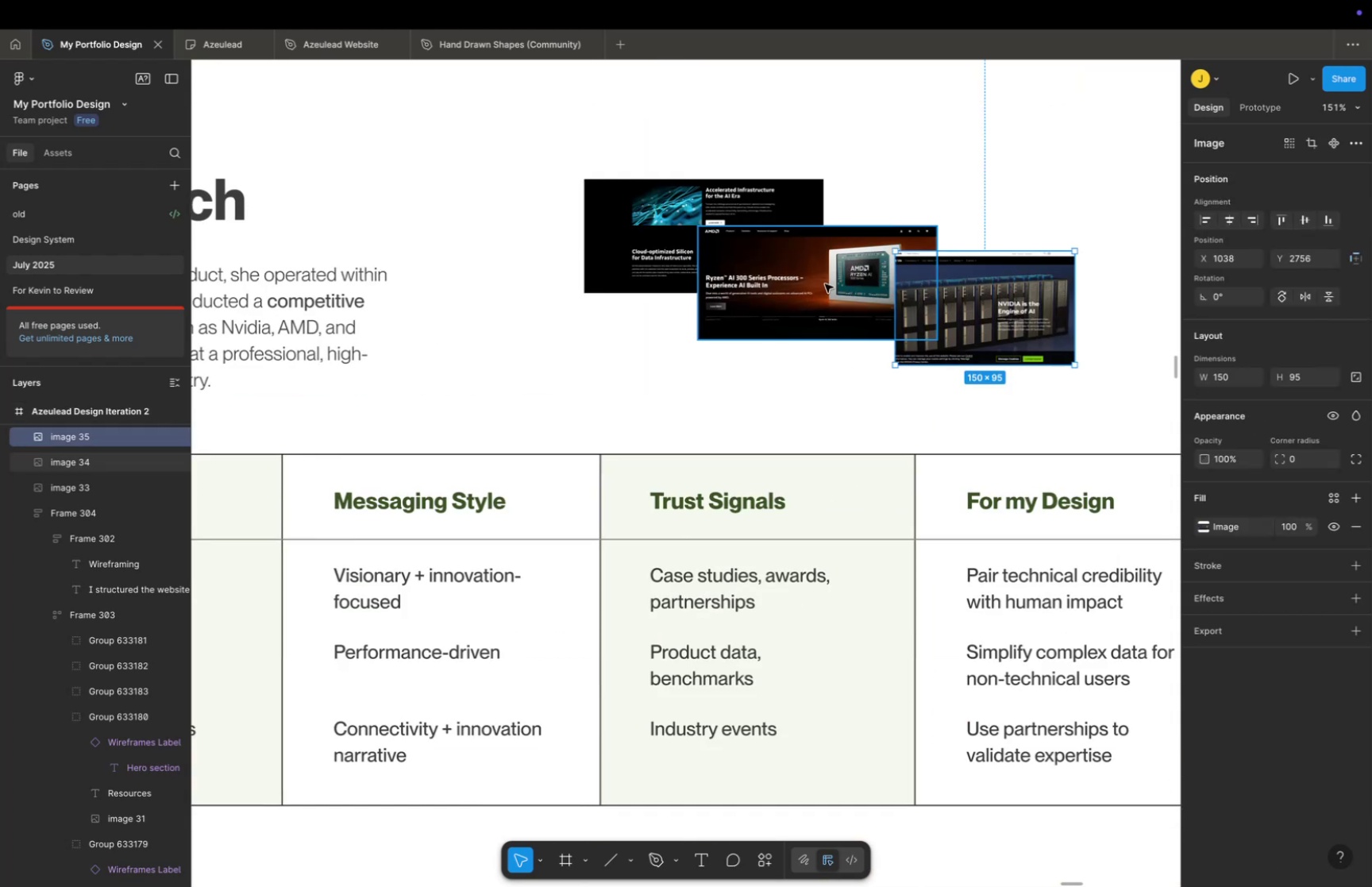 
hold_key(key=ShiftLeft, duration=0.81)
double_click([816, 281])
 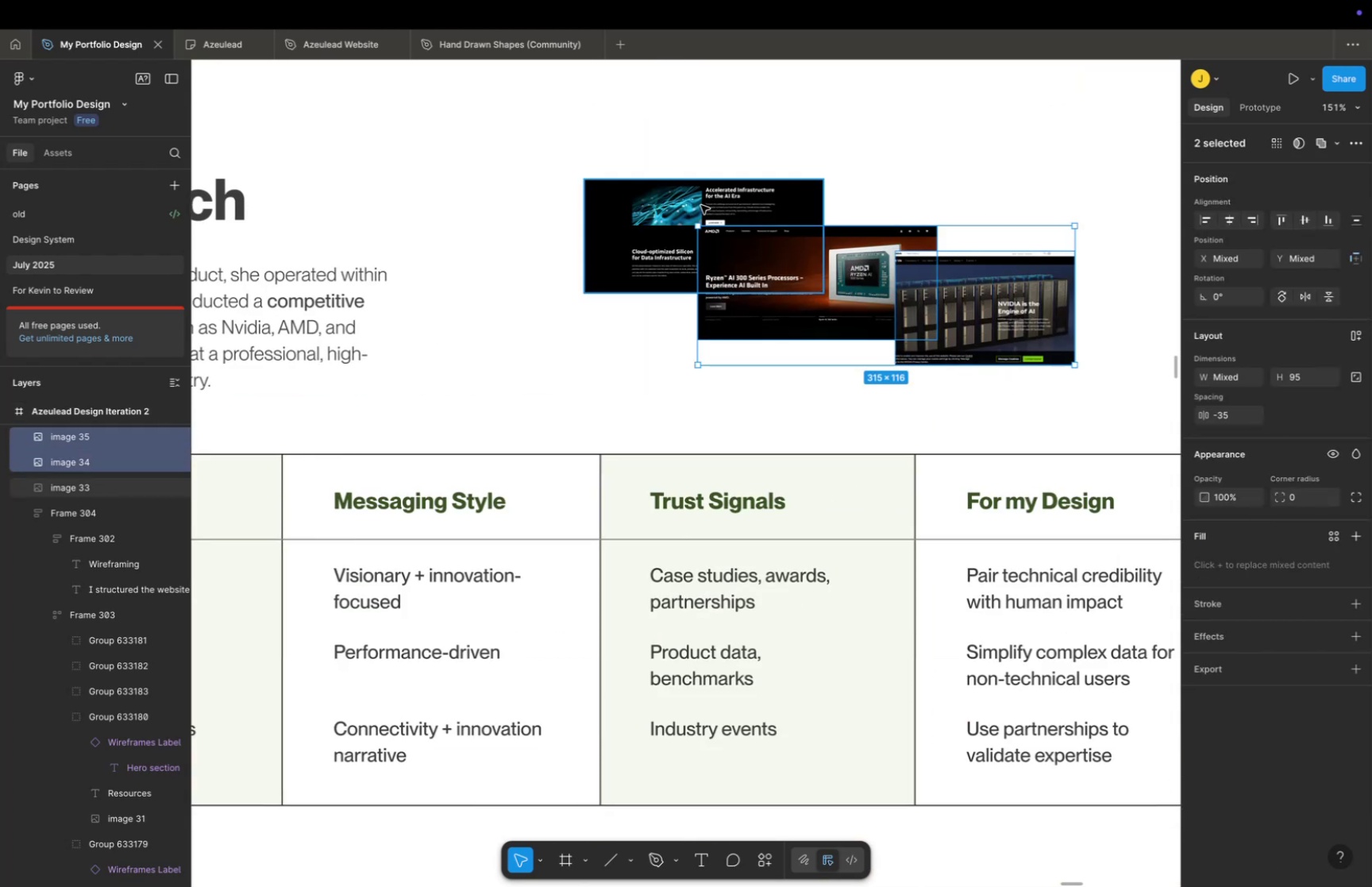 
triple_click([696, 203])
 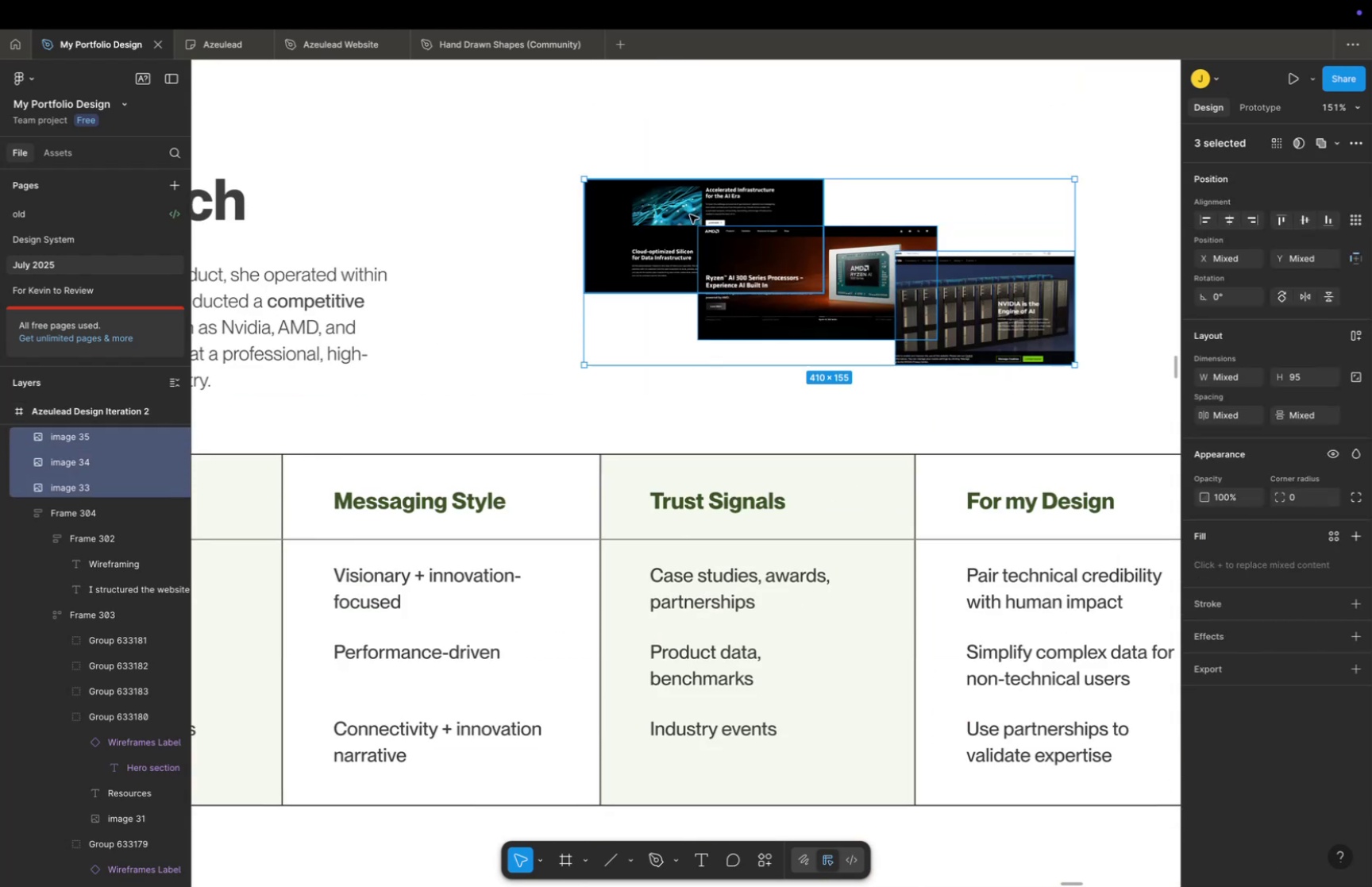 
key(Backspace)
 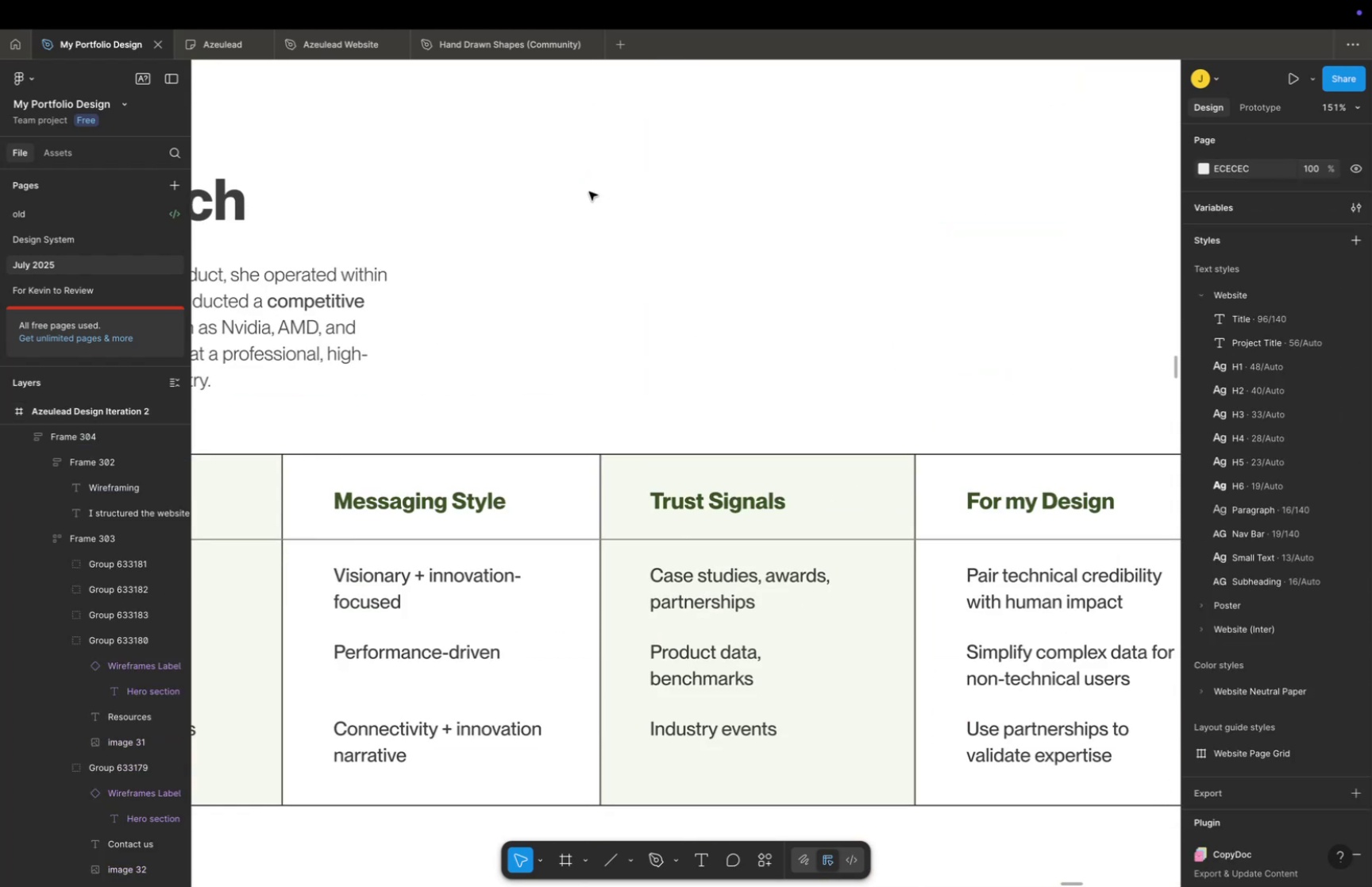 
hold_key(key=CommandLeft, duration=0.33)
scroll: coordinate [629, 226], scroll_direction: down, amount: 21.0
 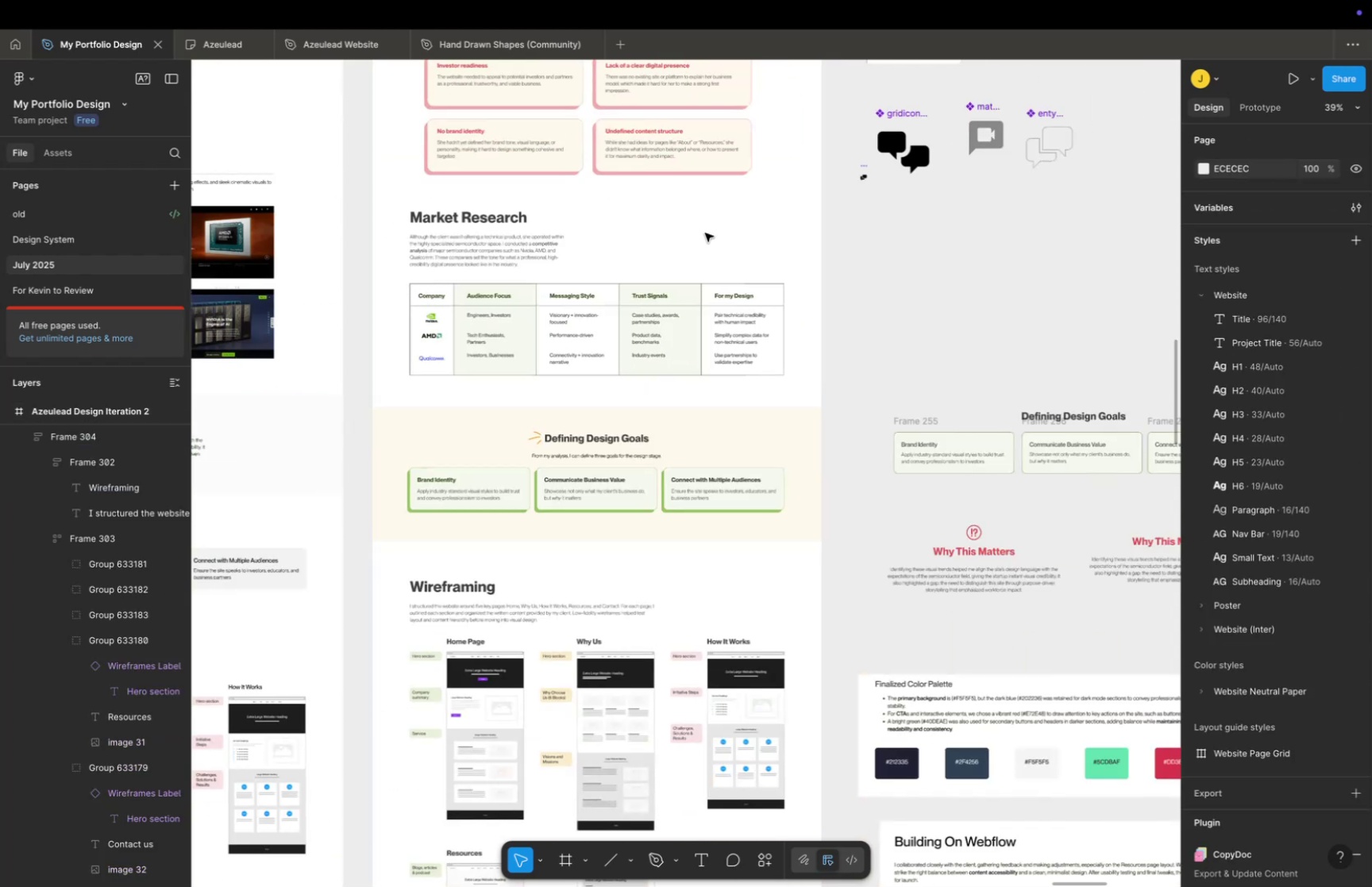 
hold_key(key=Space, duration=0.55)
 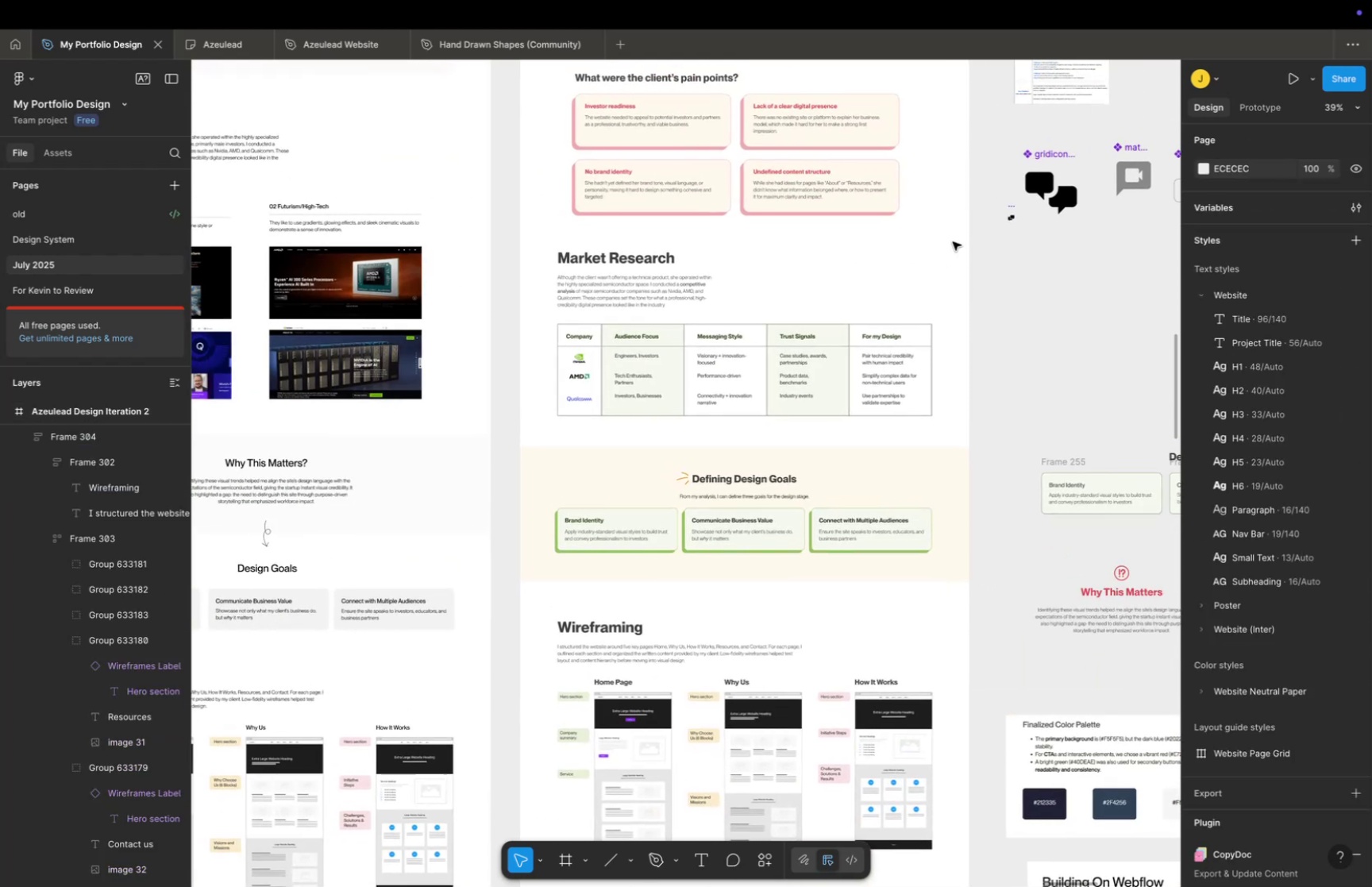 
left_click_drag(start_coordinate=[705, 233], to_coordinate=[853, 273])
 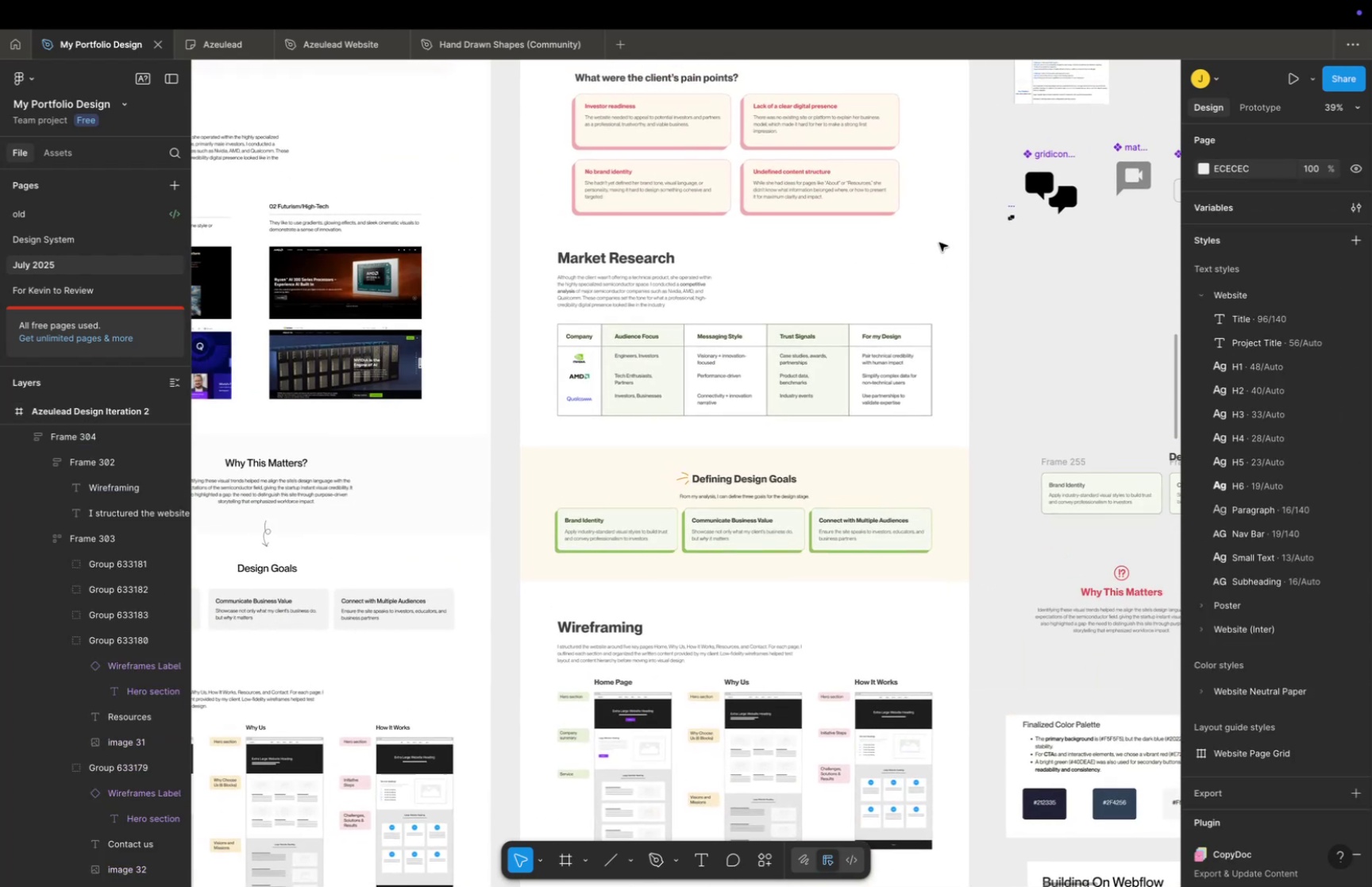 
hold_key(key=CommandLeft, duration=0.5)
scroll: coordinate [914, 249], scroll_direction: down, amount: 9.0
 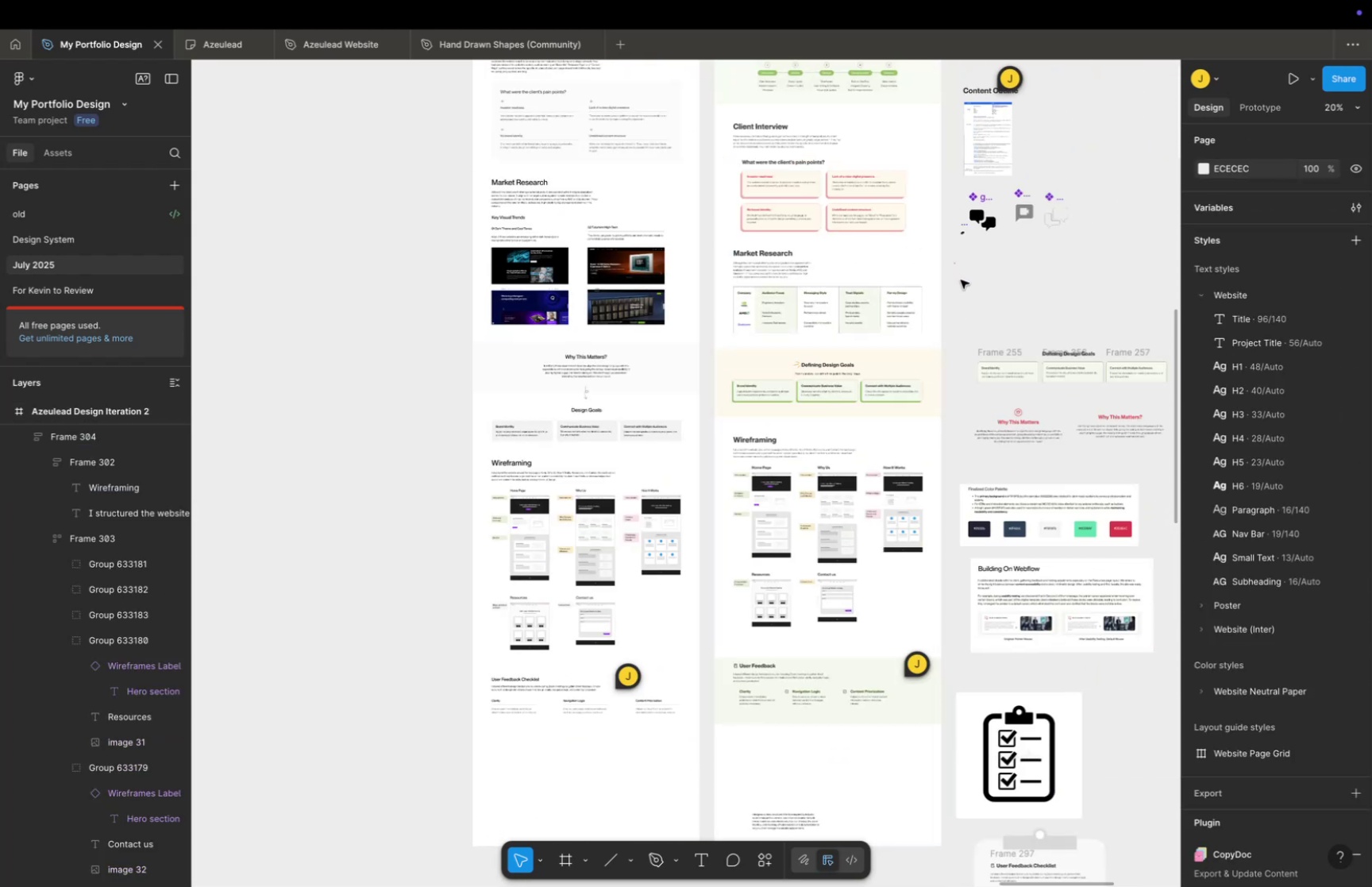 
hold_key(key=CommandLeft, duration=0.33)
 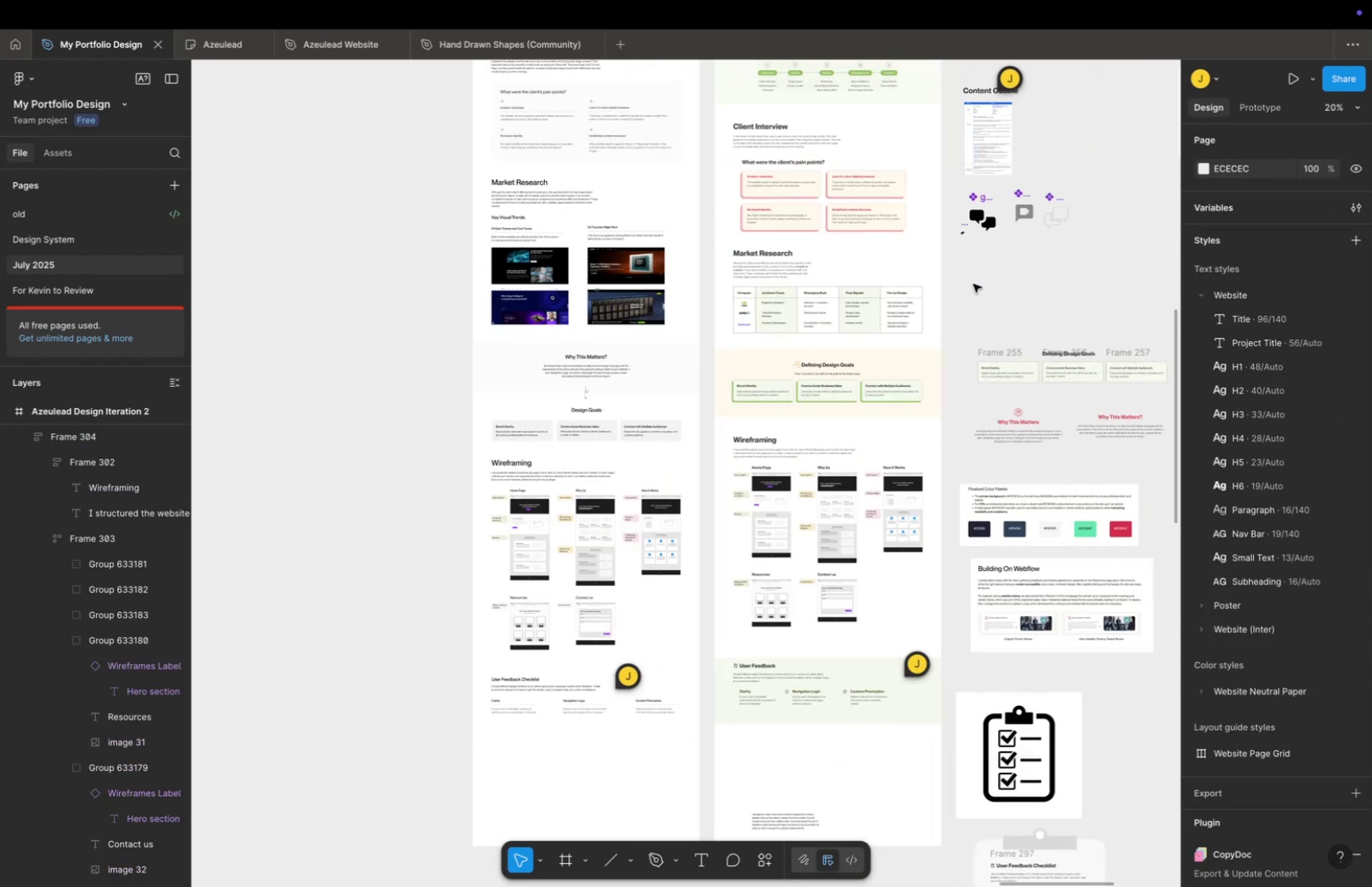 
hold_key(key=Space, duration=1.37)
 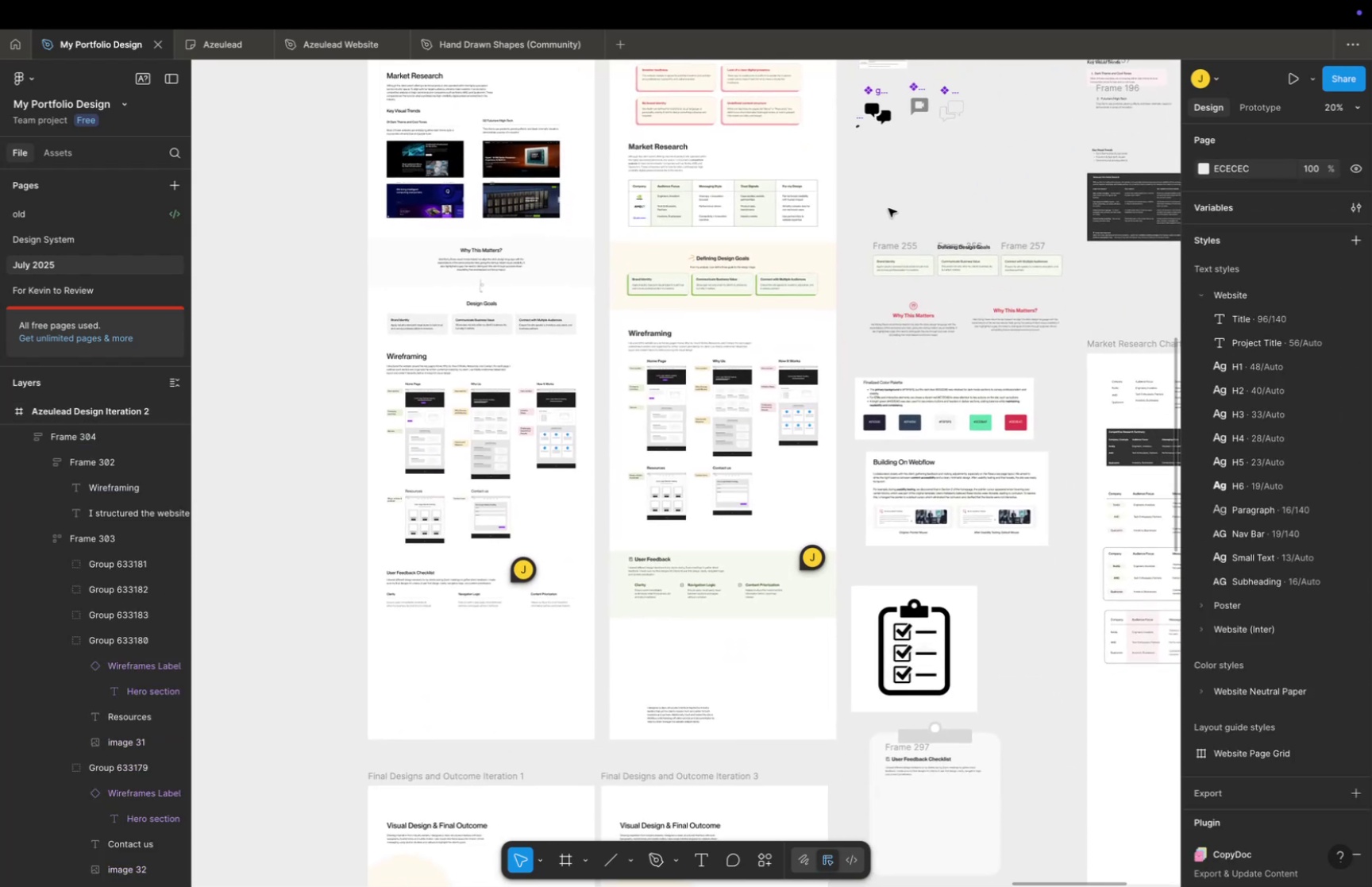 
left_click_drag(start_coordinate=[973, 283], to_coordinate=[869, 177])
 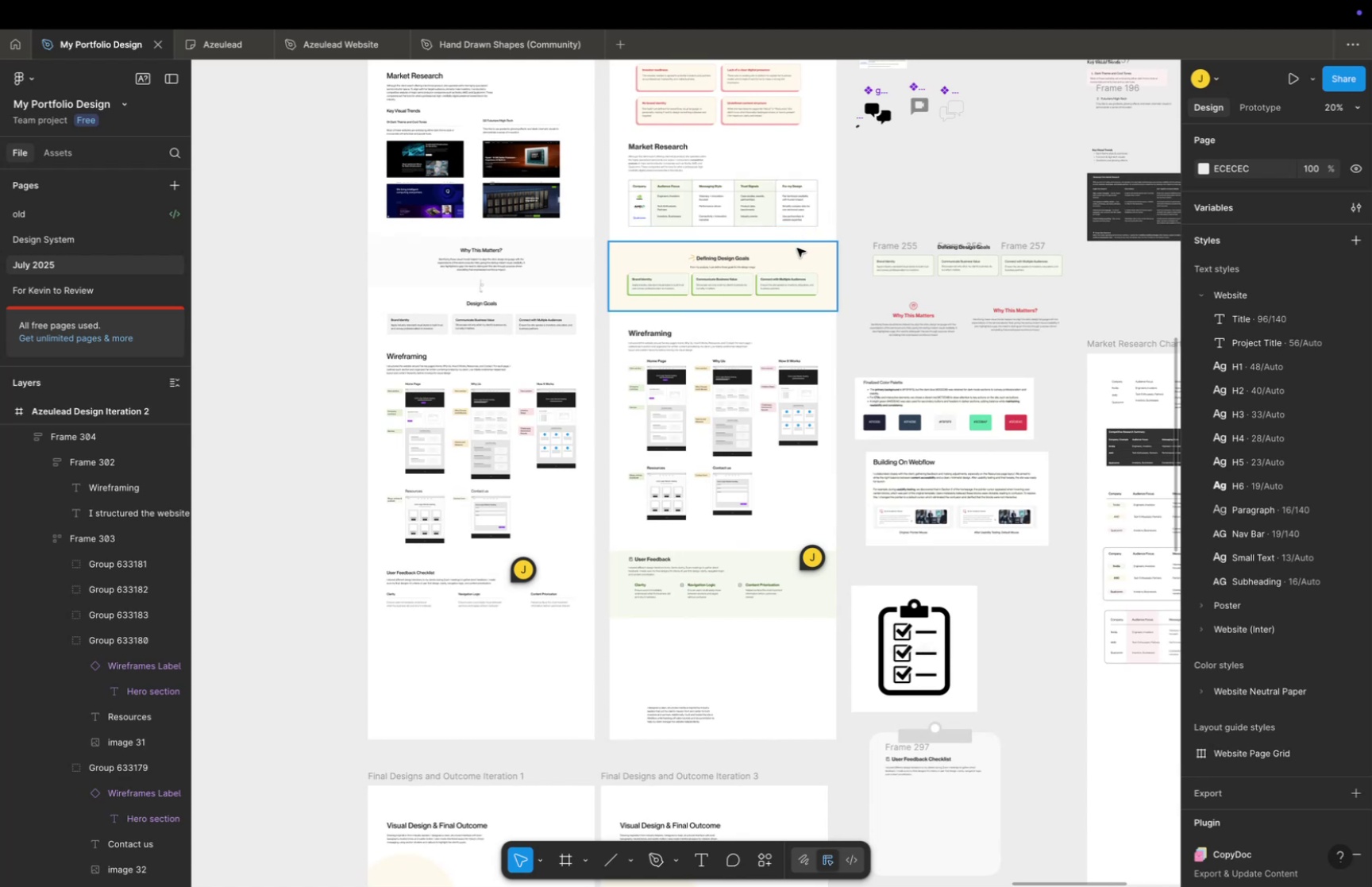 
hold_key(key=CommandLeft, duration=0.38)
scroll: coordinate [807, 258], scroll_direction: up, amount: 17.0
 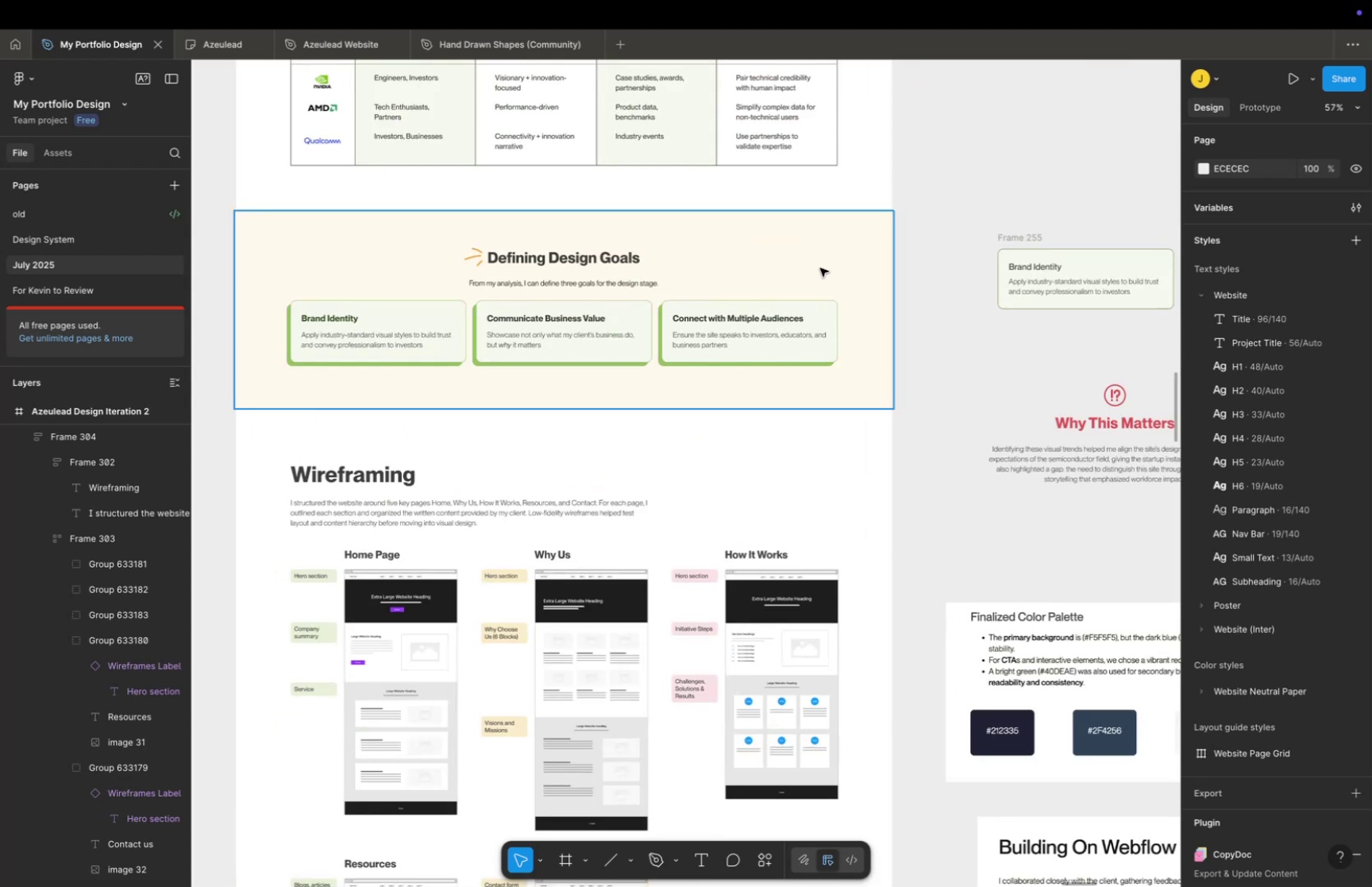 
hold_key(key=Space, duration=0.3)
 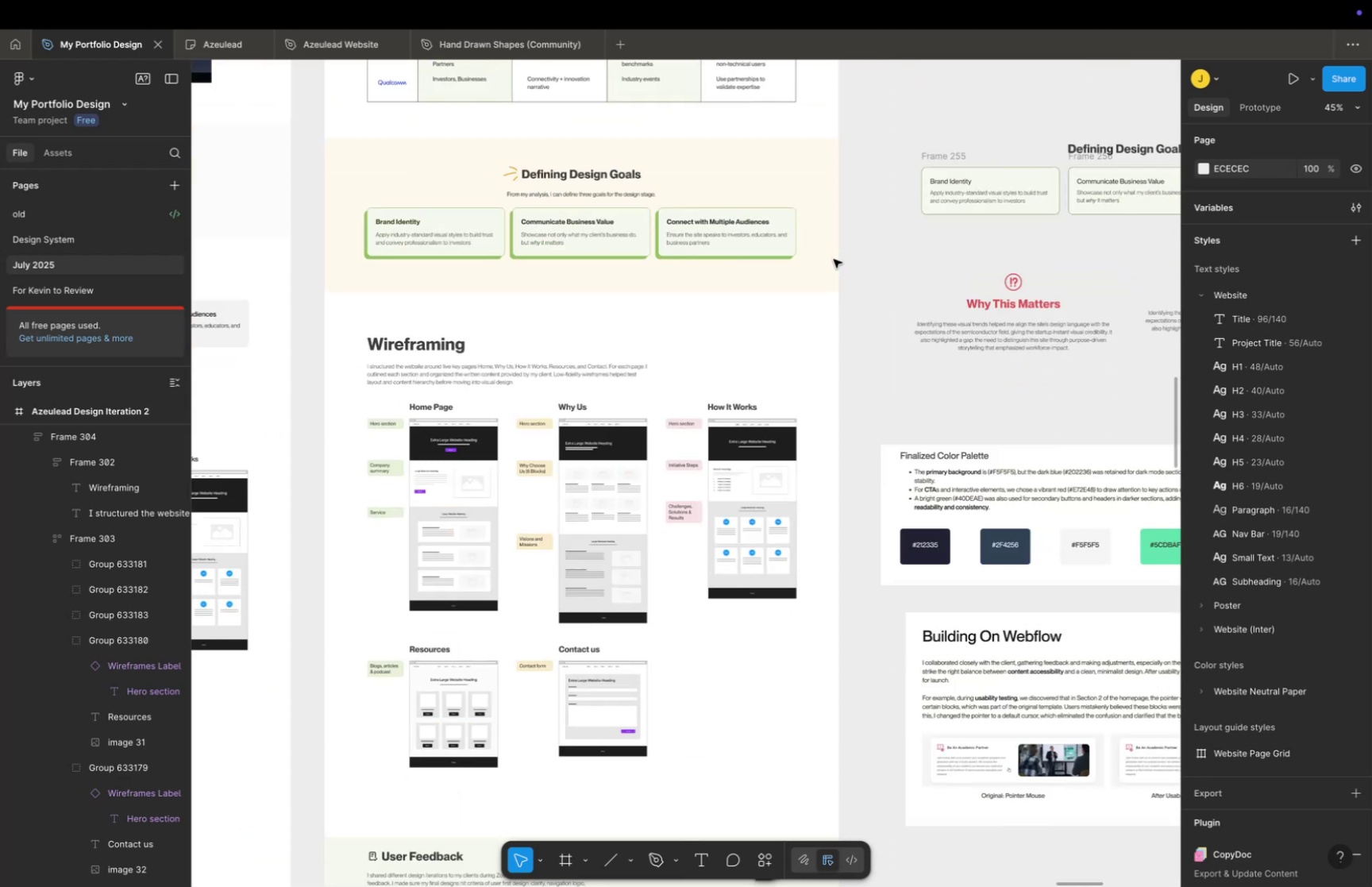 
left_click_drag(start_coordinate=[886, 302], to_coordinate=[834, 259])
 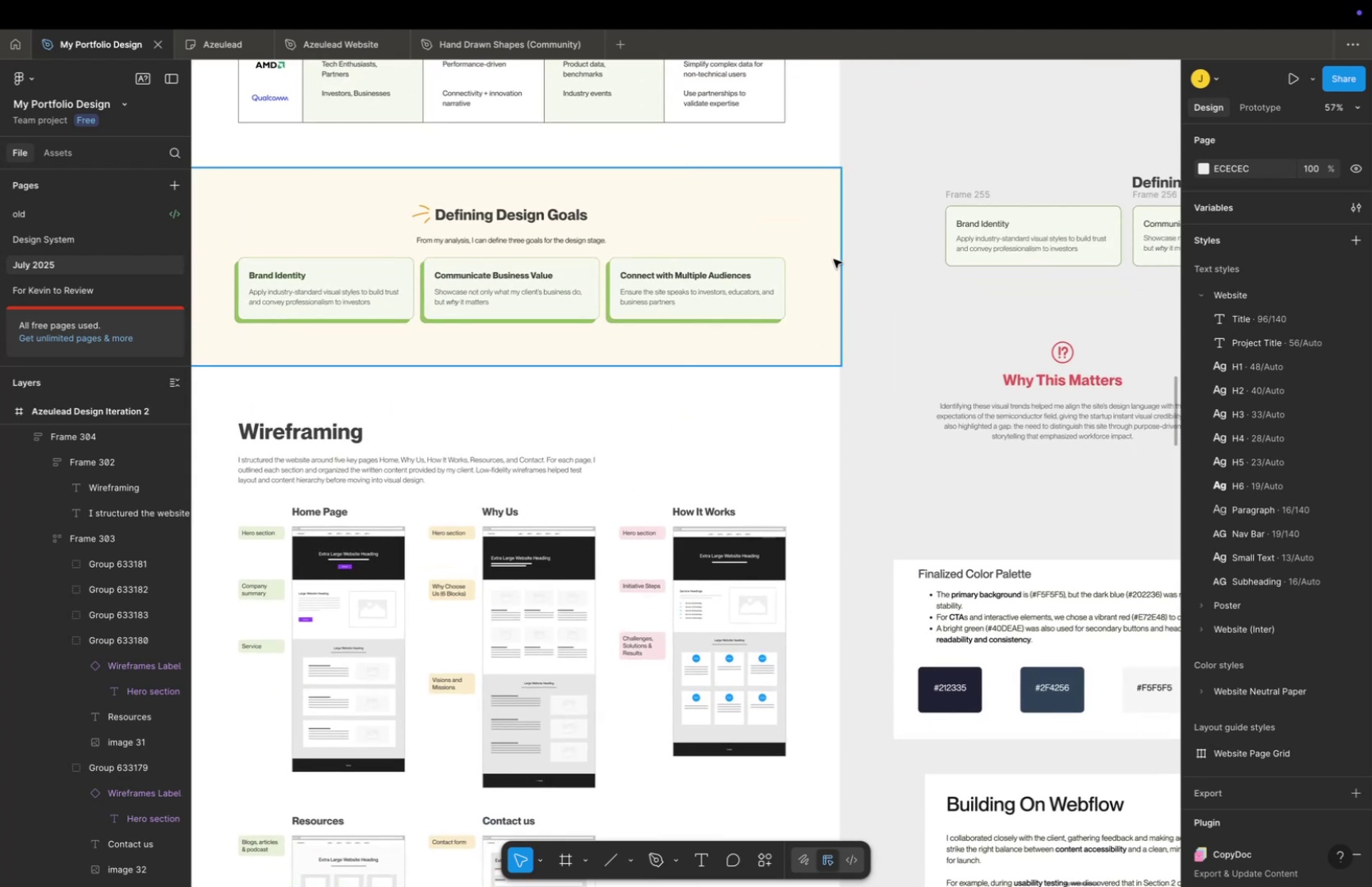 
scroll: coordinate [834, 259], scroll_direction: down, amount: 15.0
 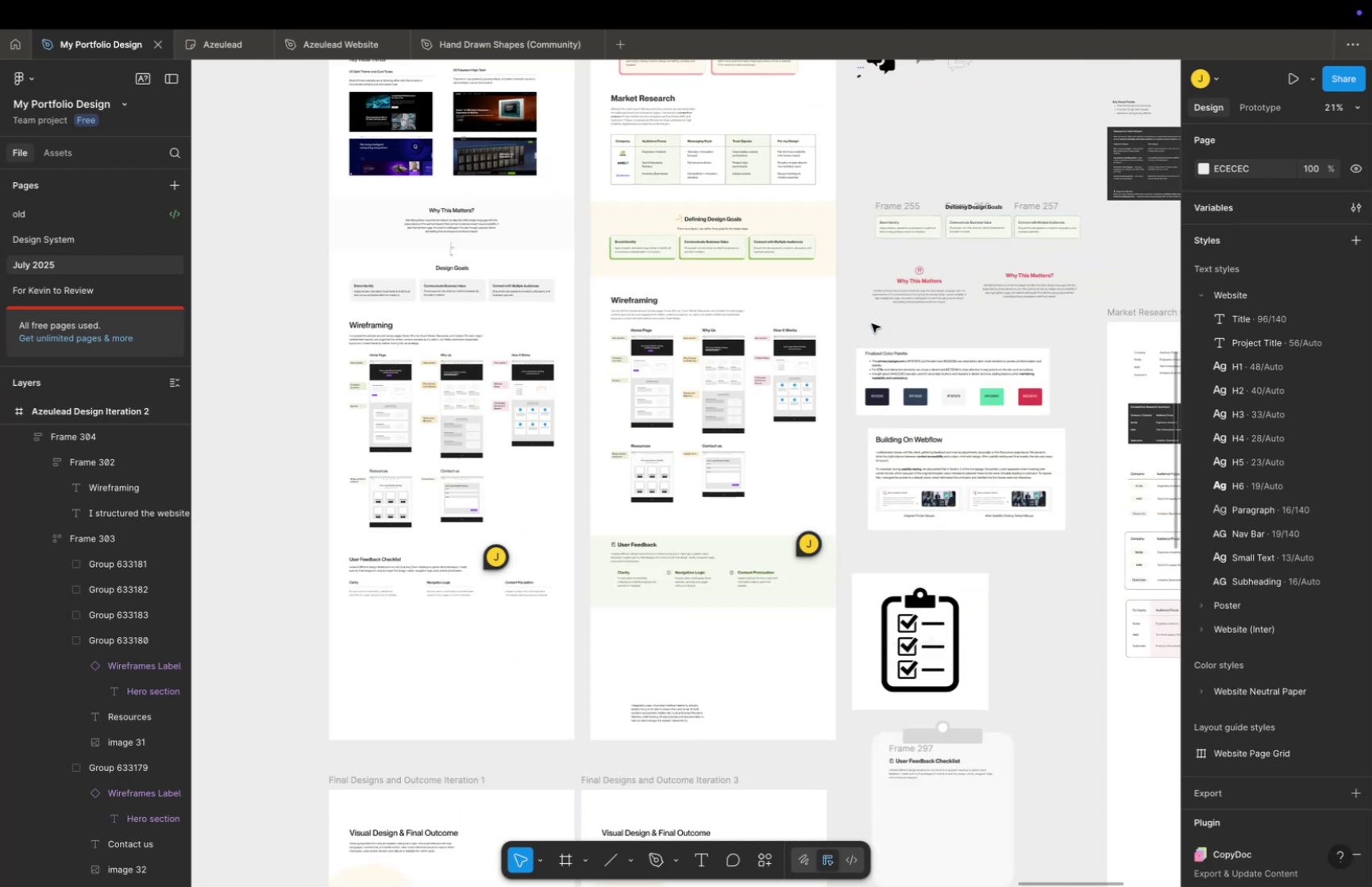 
hold_key(key=CommandLeft, duration=0.76)
 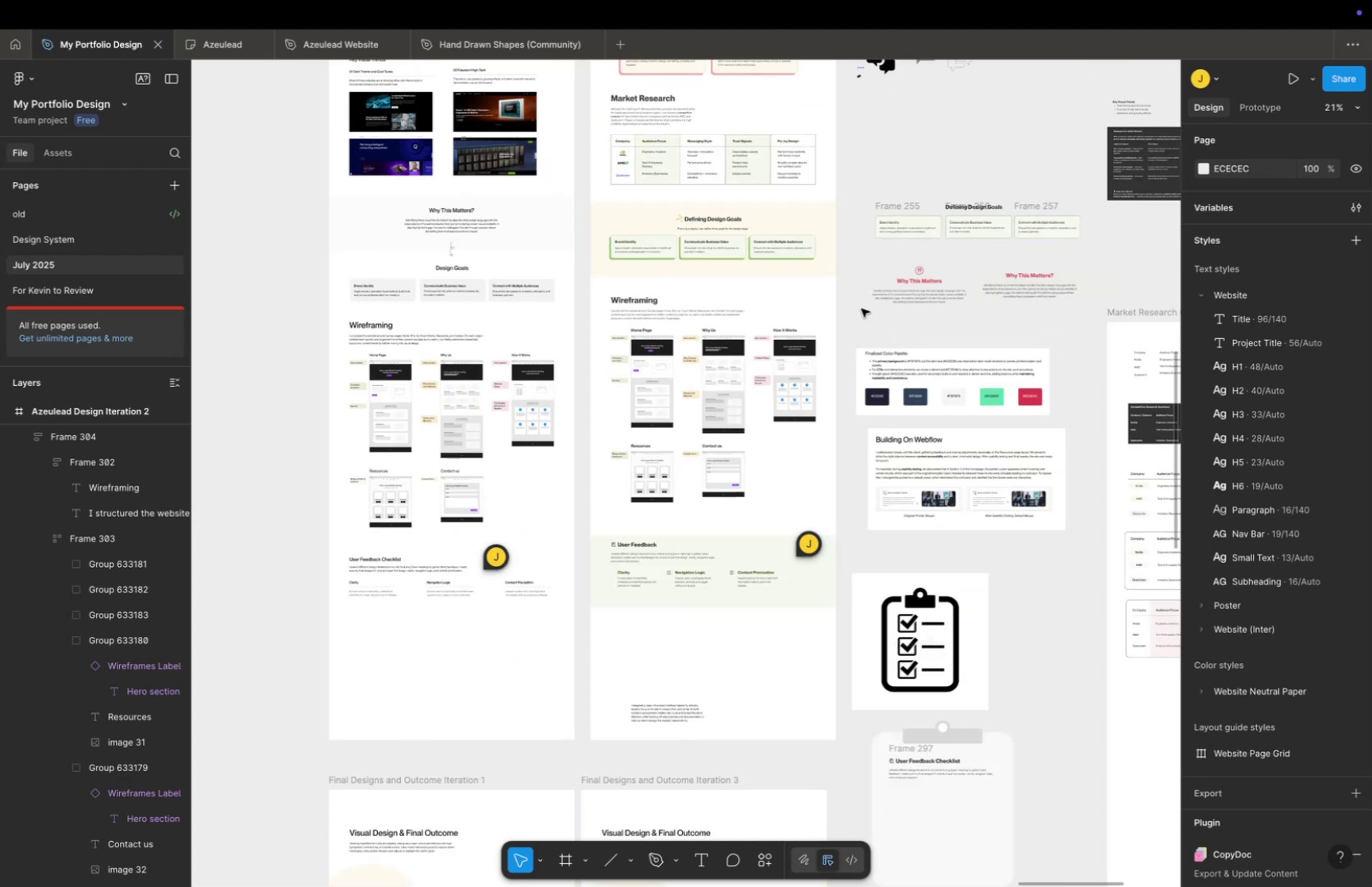 
hold_key(key=Space, duration=0.66)
 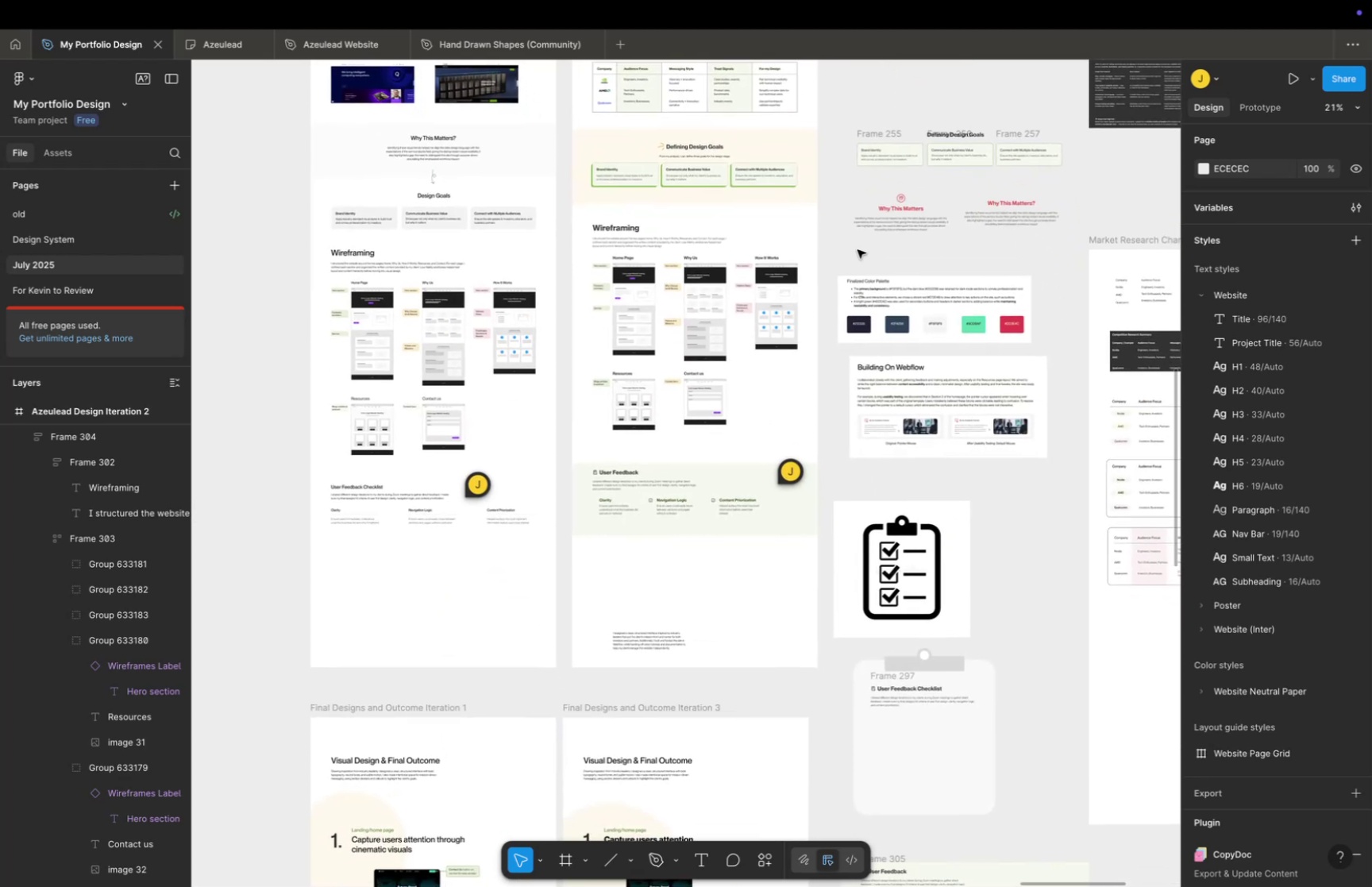 
left_click_drag(start_coordinate=[874, 322], to_coordinate=[856, 249])
 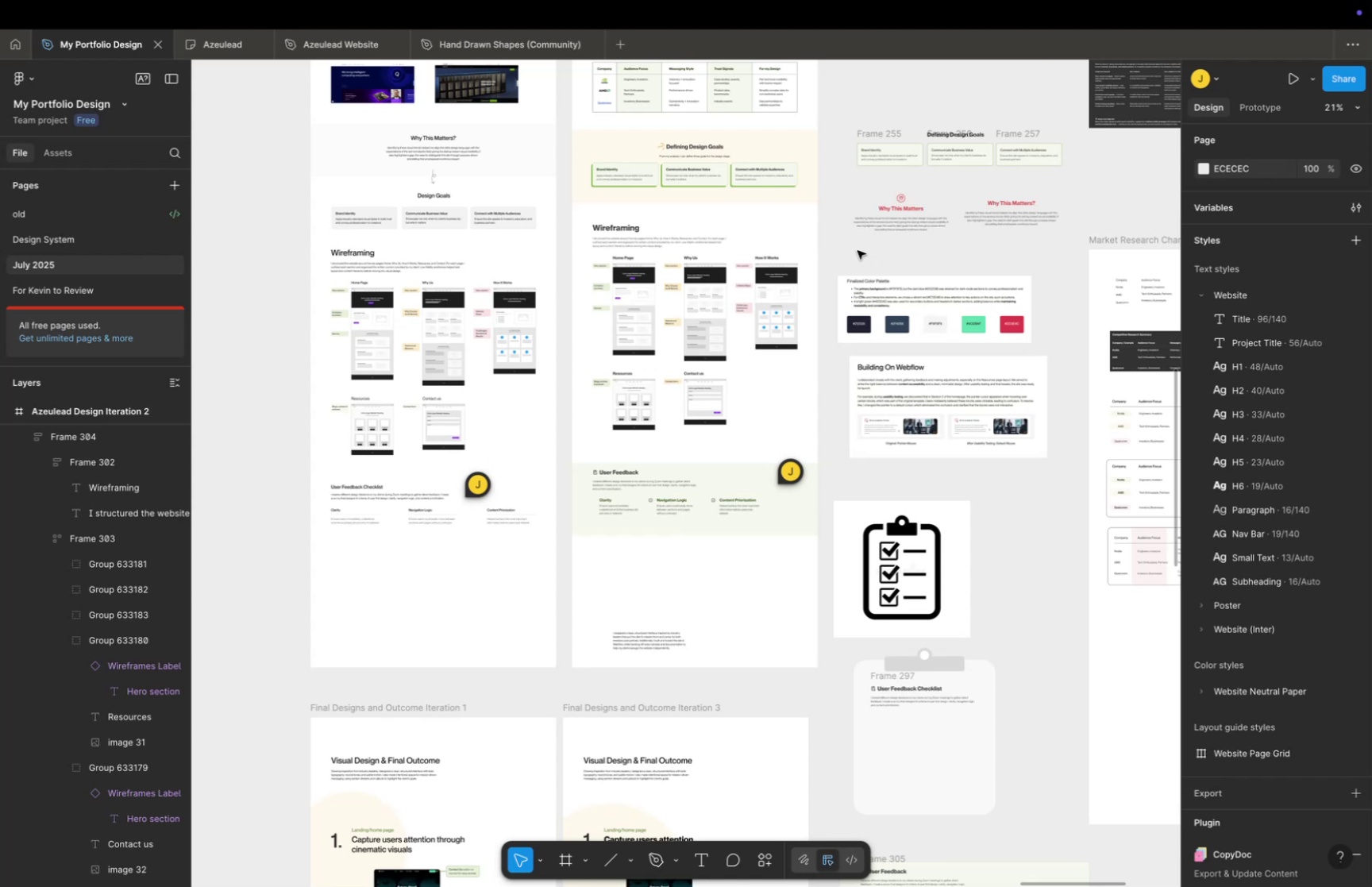 
wait(11.44)
 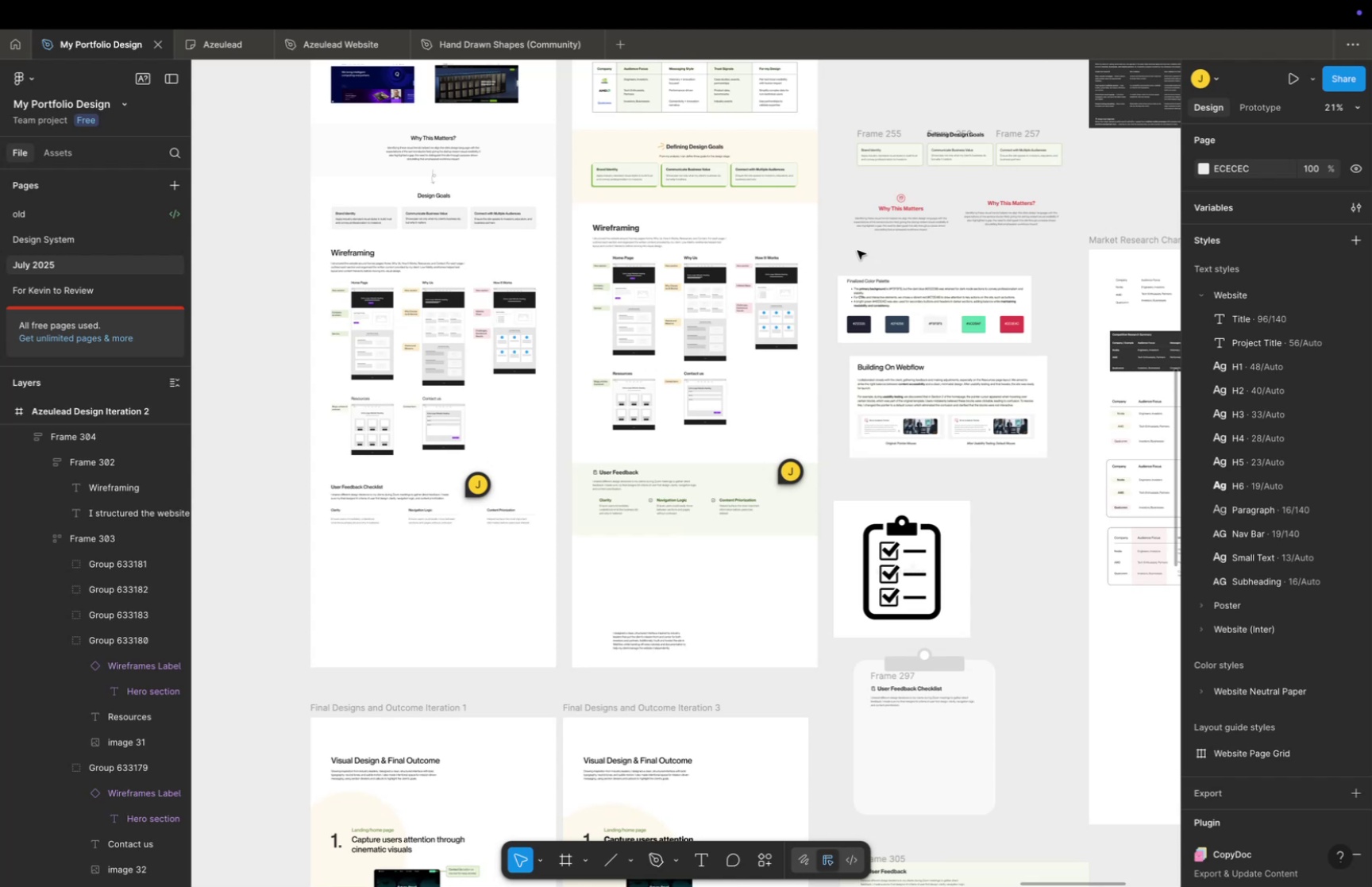 
hold_key(key=CommandLeft, duration=0.32)
scroll: coordinate [715, 173], scroll_direction: up, amount: 24.0
 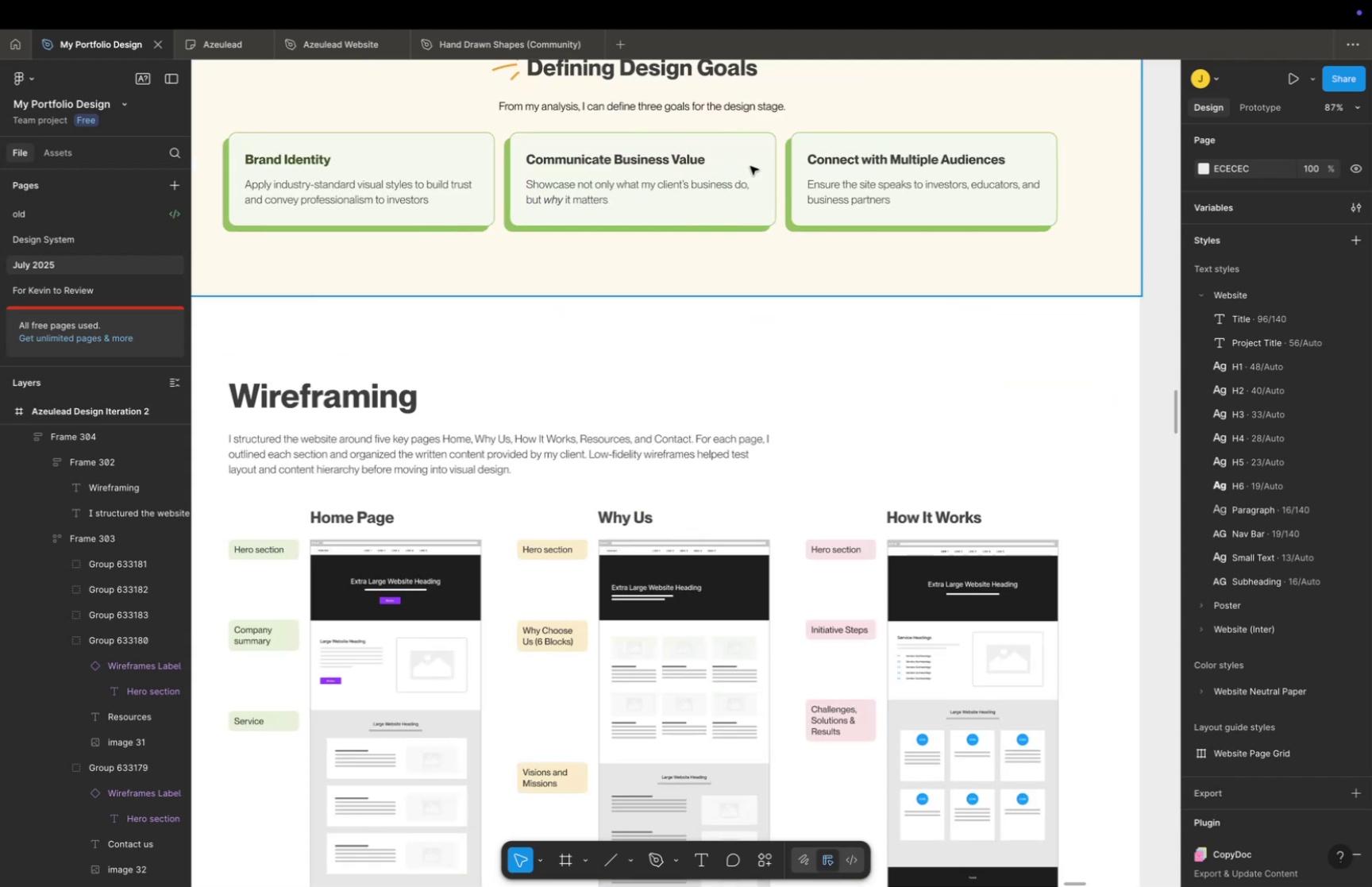 
hold_key(key=Space, duration=0.56)
 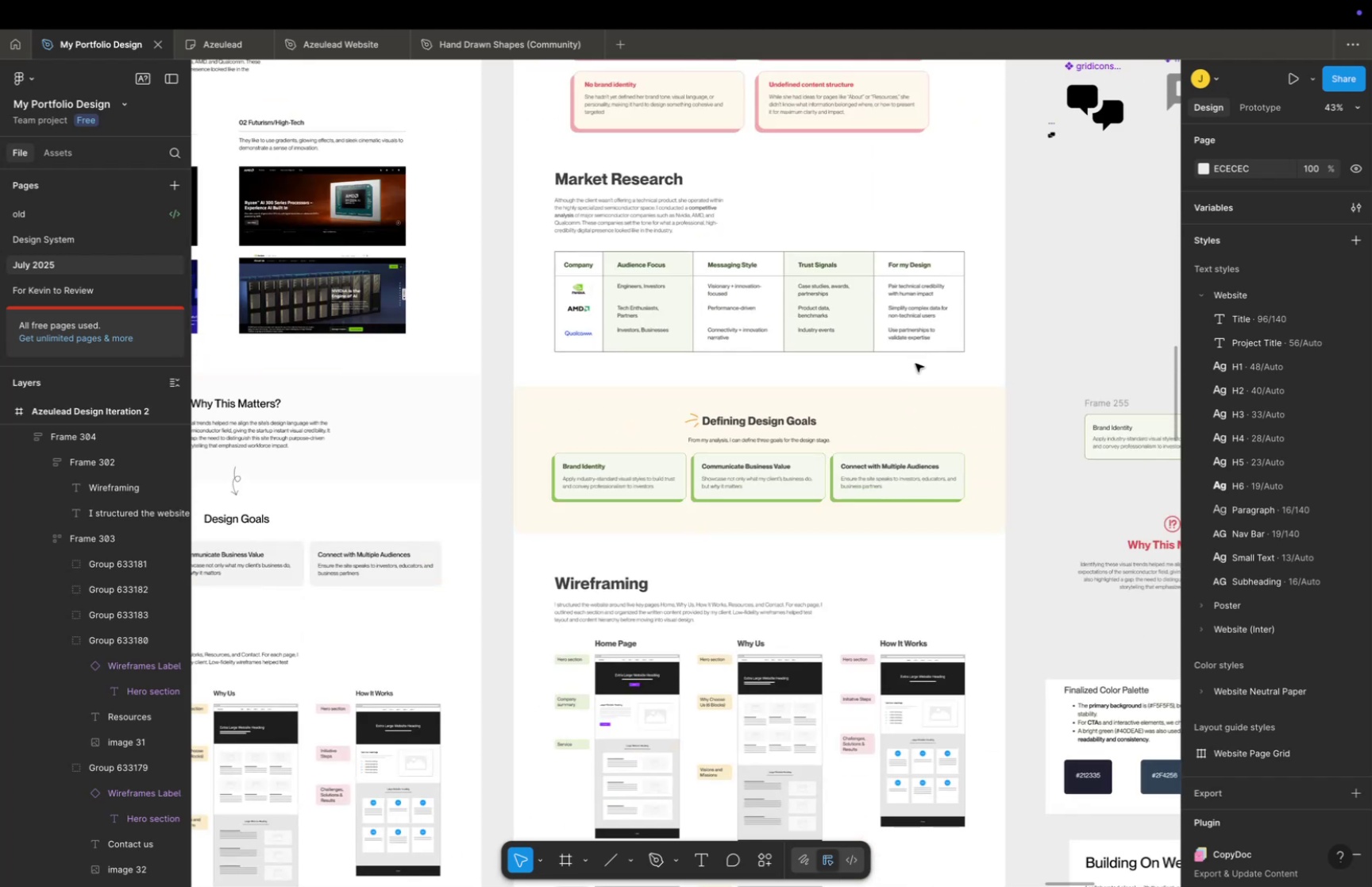 
left_click_drag(start_coordinate=[792, 137], to_coordinate=[775, 503])
 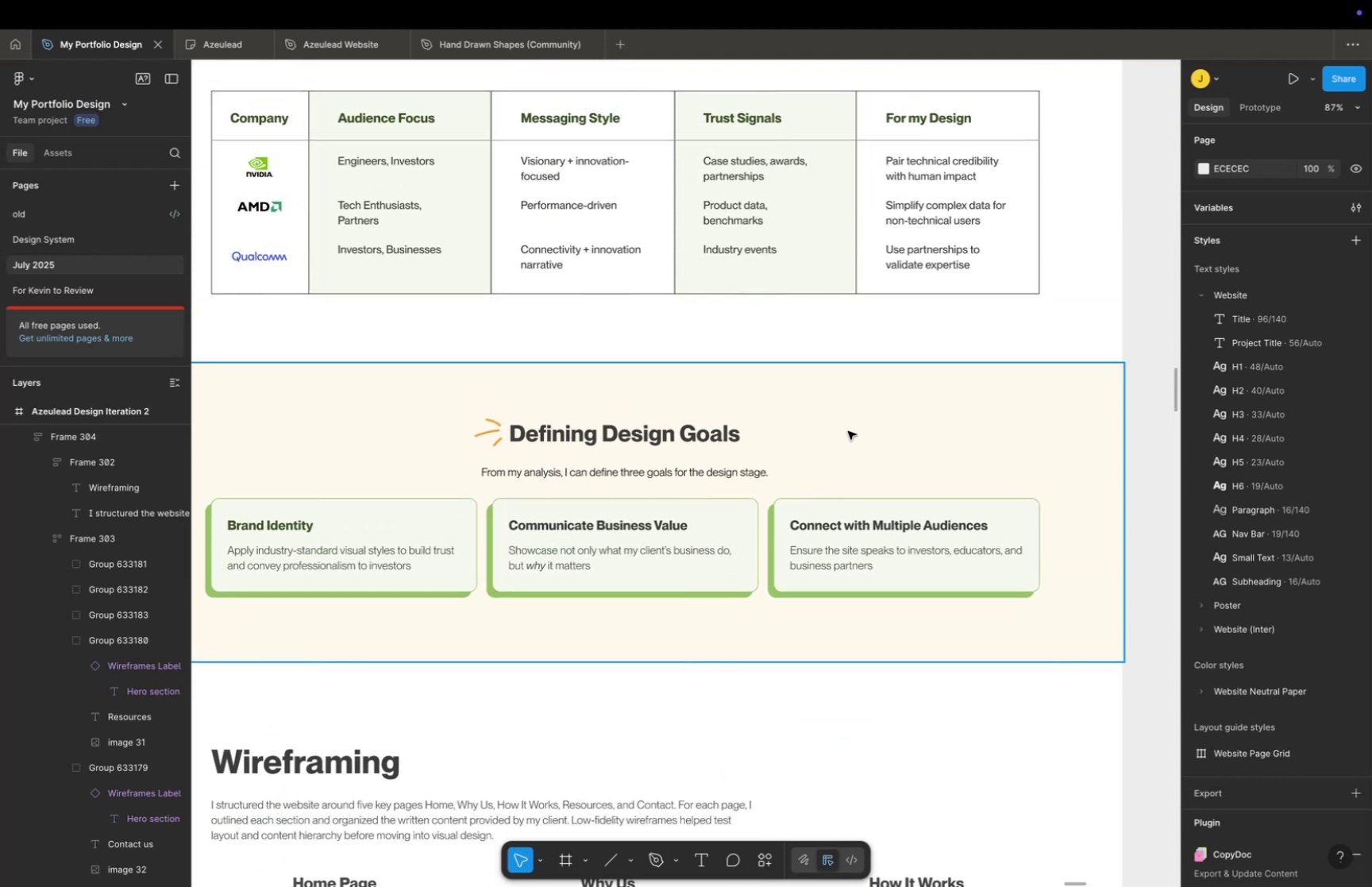 
key(Meta+CommandLeft)
 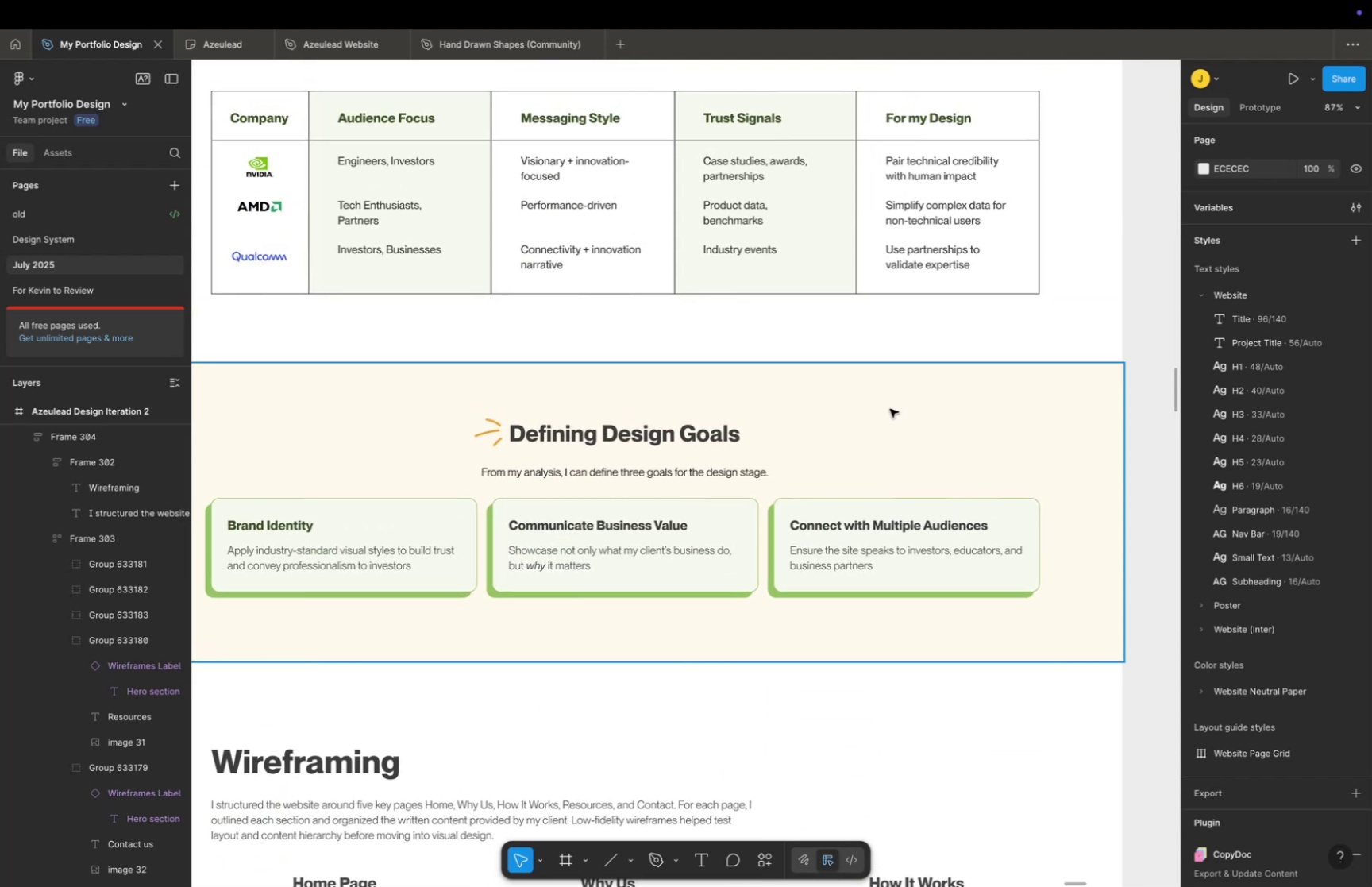 
scroll: coordinate [890, 408], scroll_direction: down, amount: 9.0
 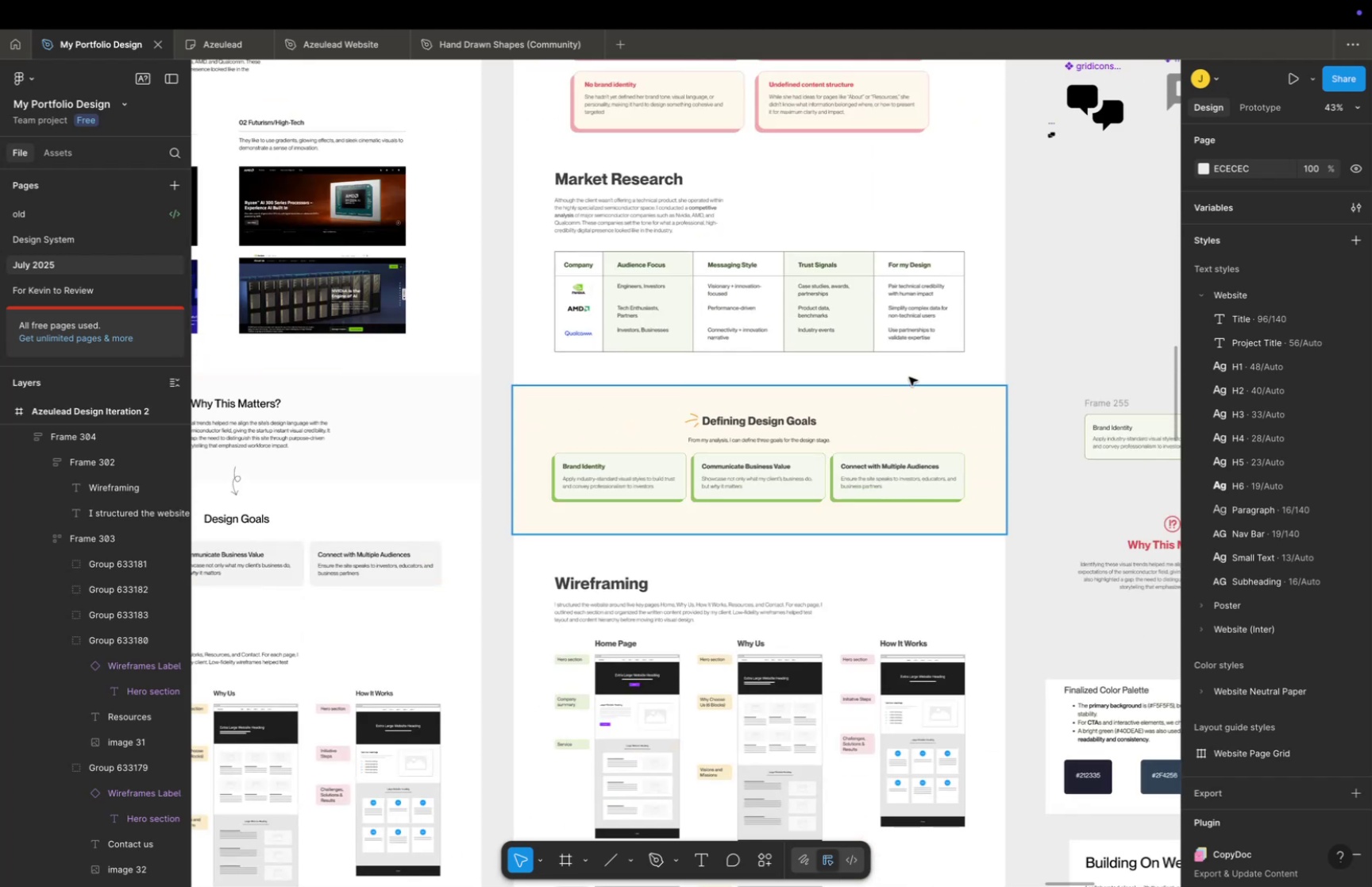 
hold_key(key=Space, duration=0.55)
 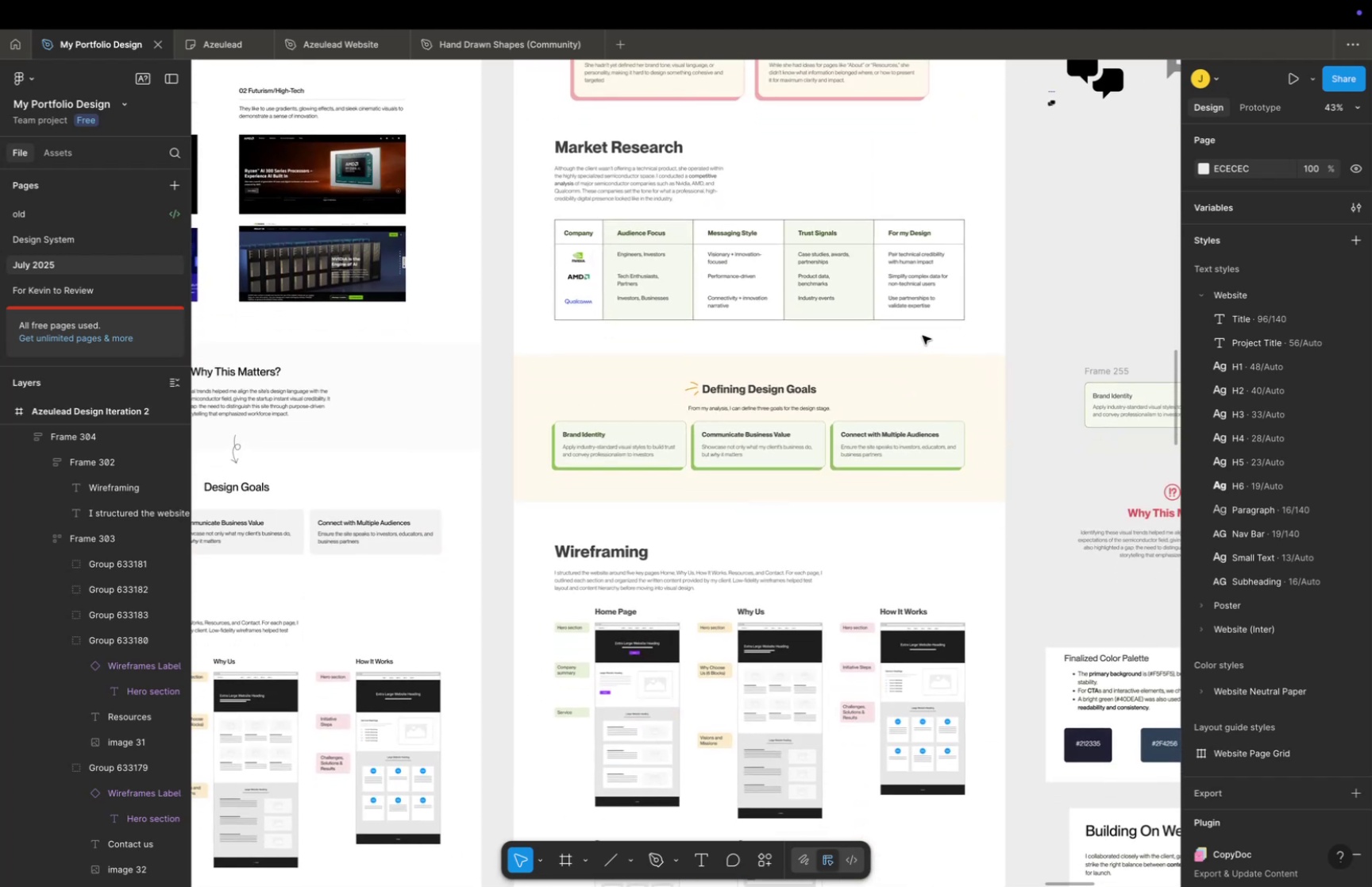 
left_click_drag(start_coordinate=[942, 337], to_coordinate=[942, 305])
 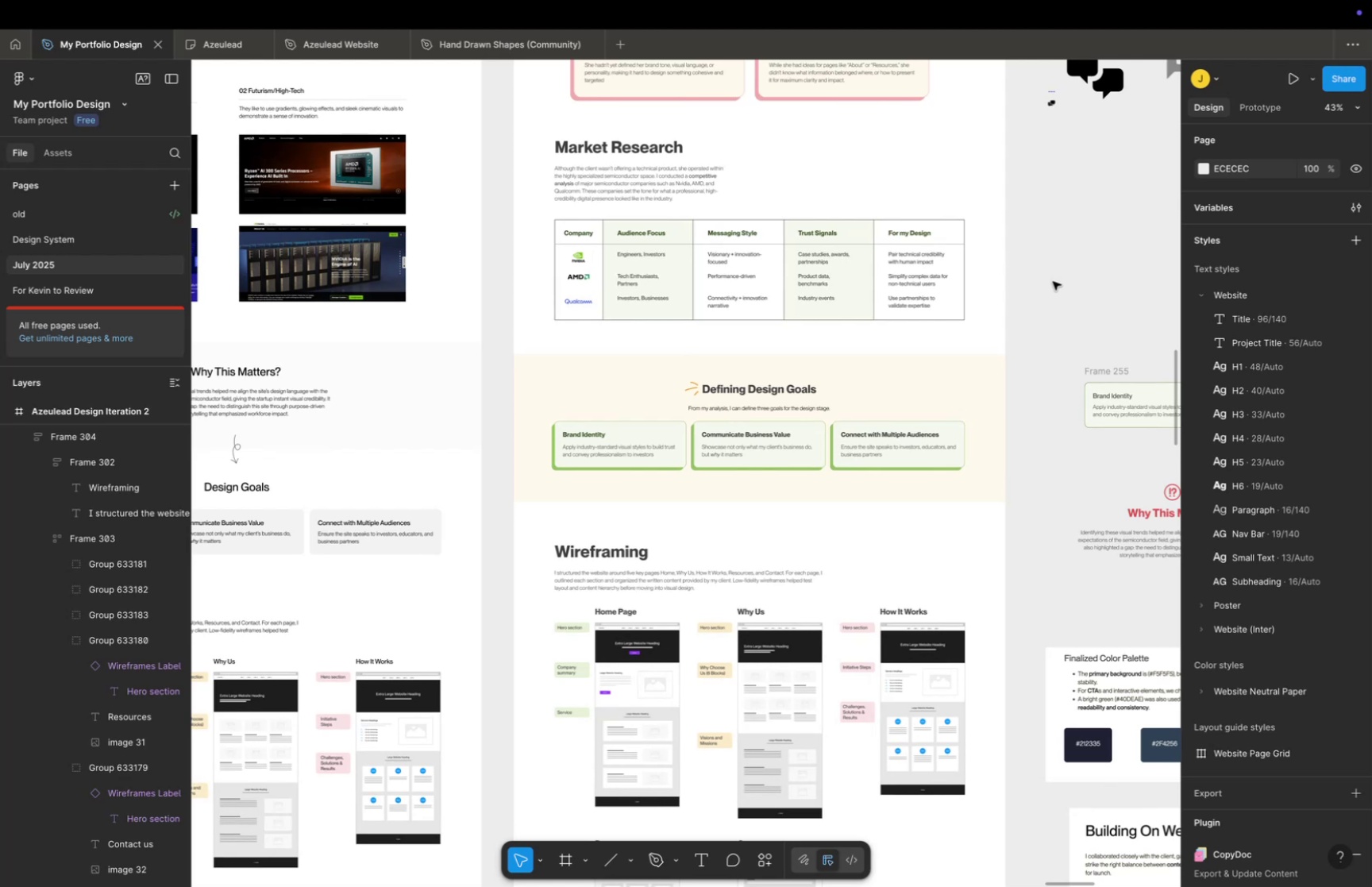 
hold_key(key=Space, duration=1.5)
 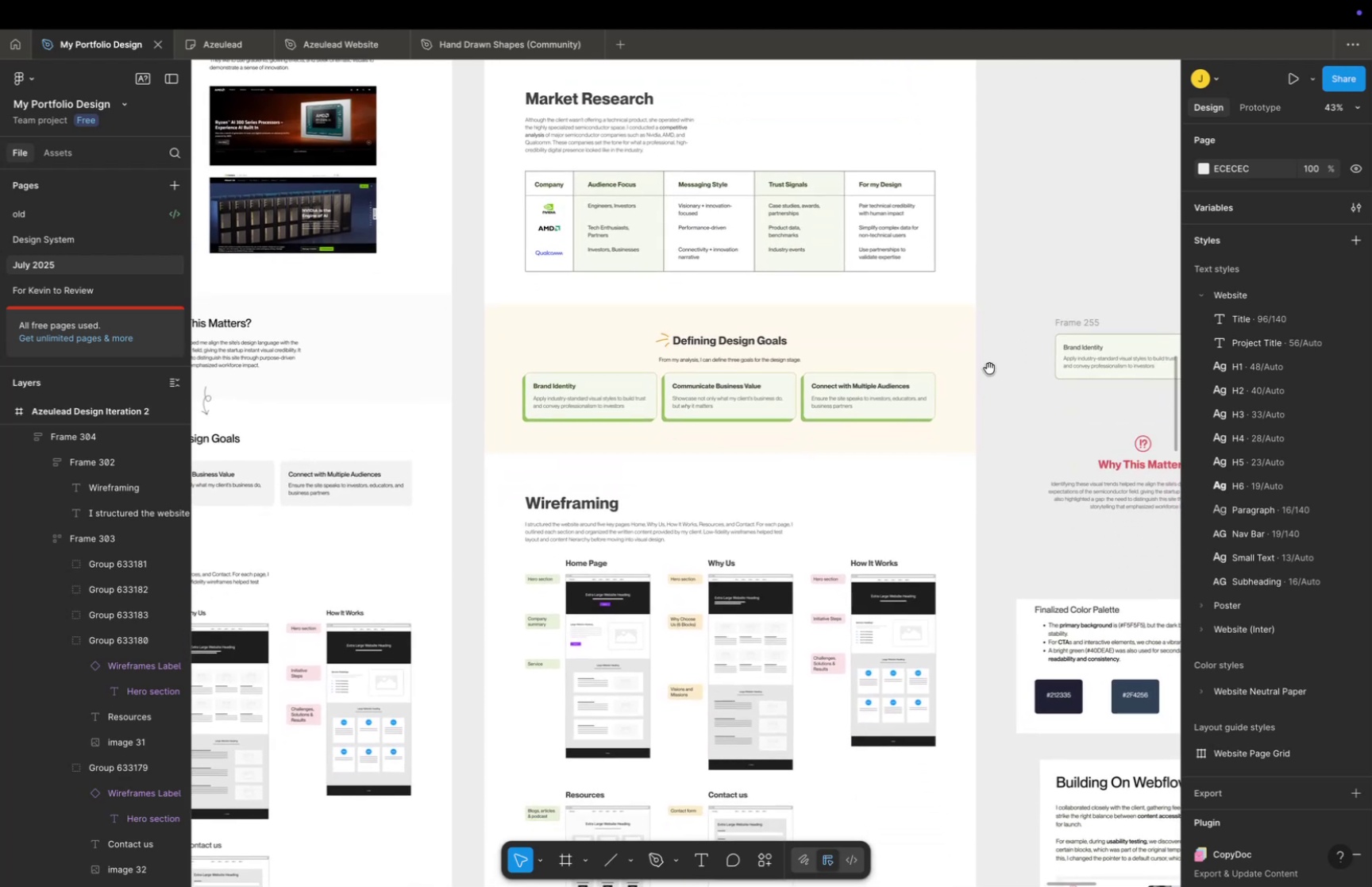 
left_click_drag(start_coordinate=[1027, 324], to_coordinate=[1010, 424])
 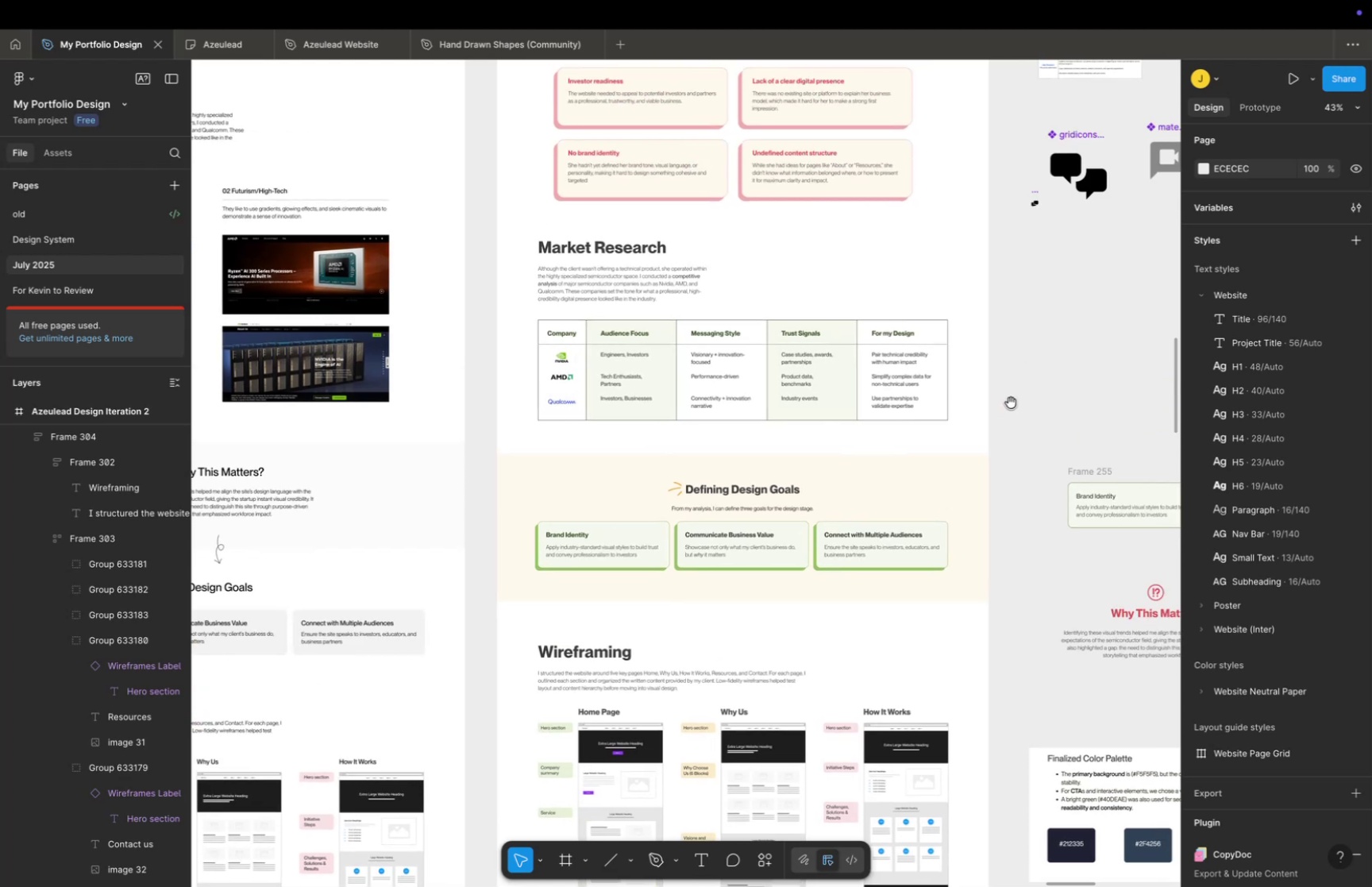 
left_click_drag(start_coordinate=[1011, 401], to_coordinate=[998, 253])
 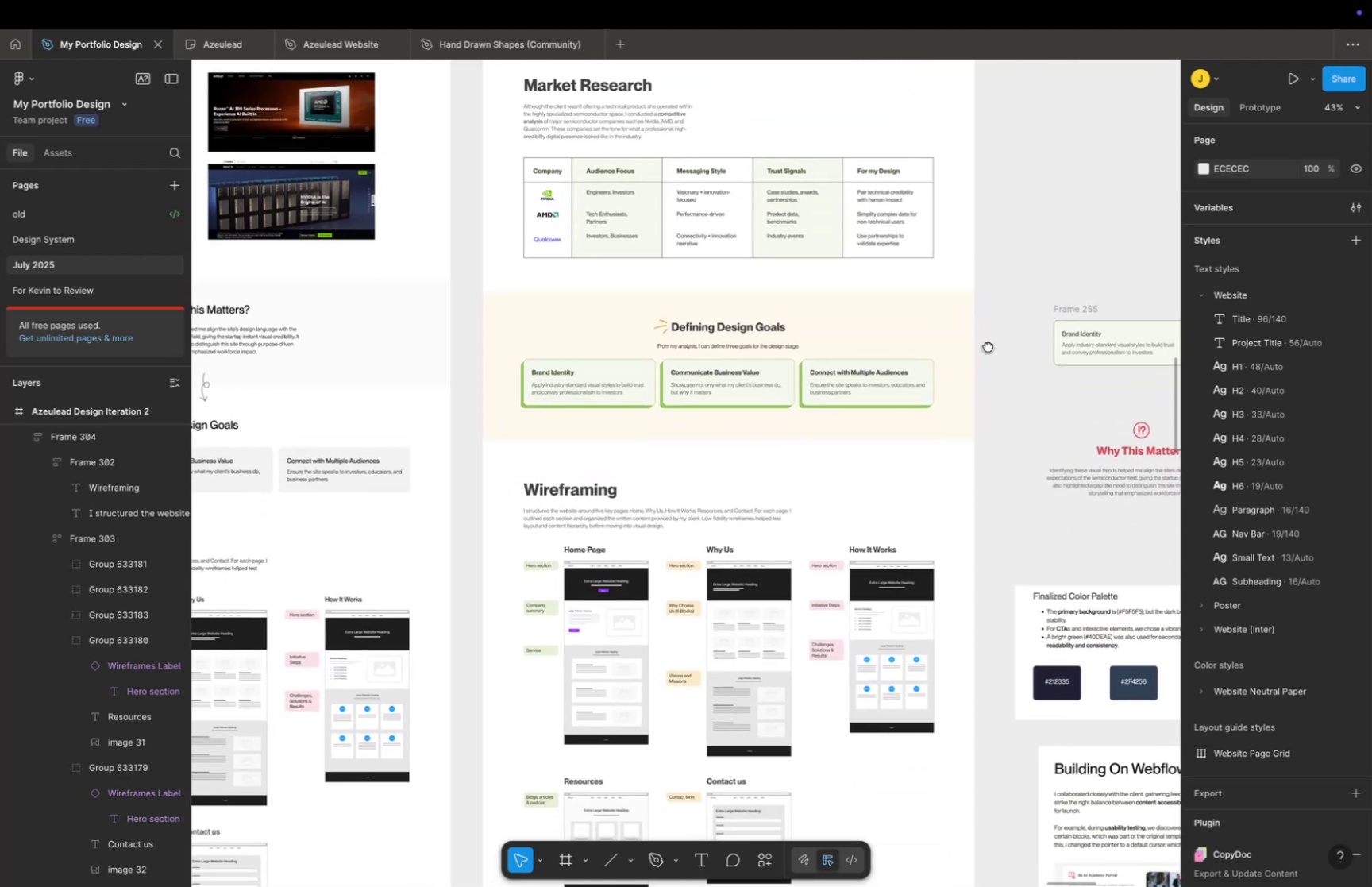 
hold_key(key=Space, duration=1.5)
 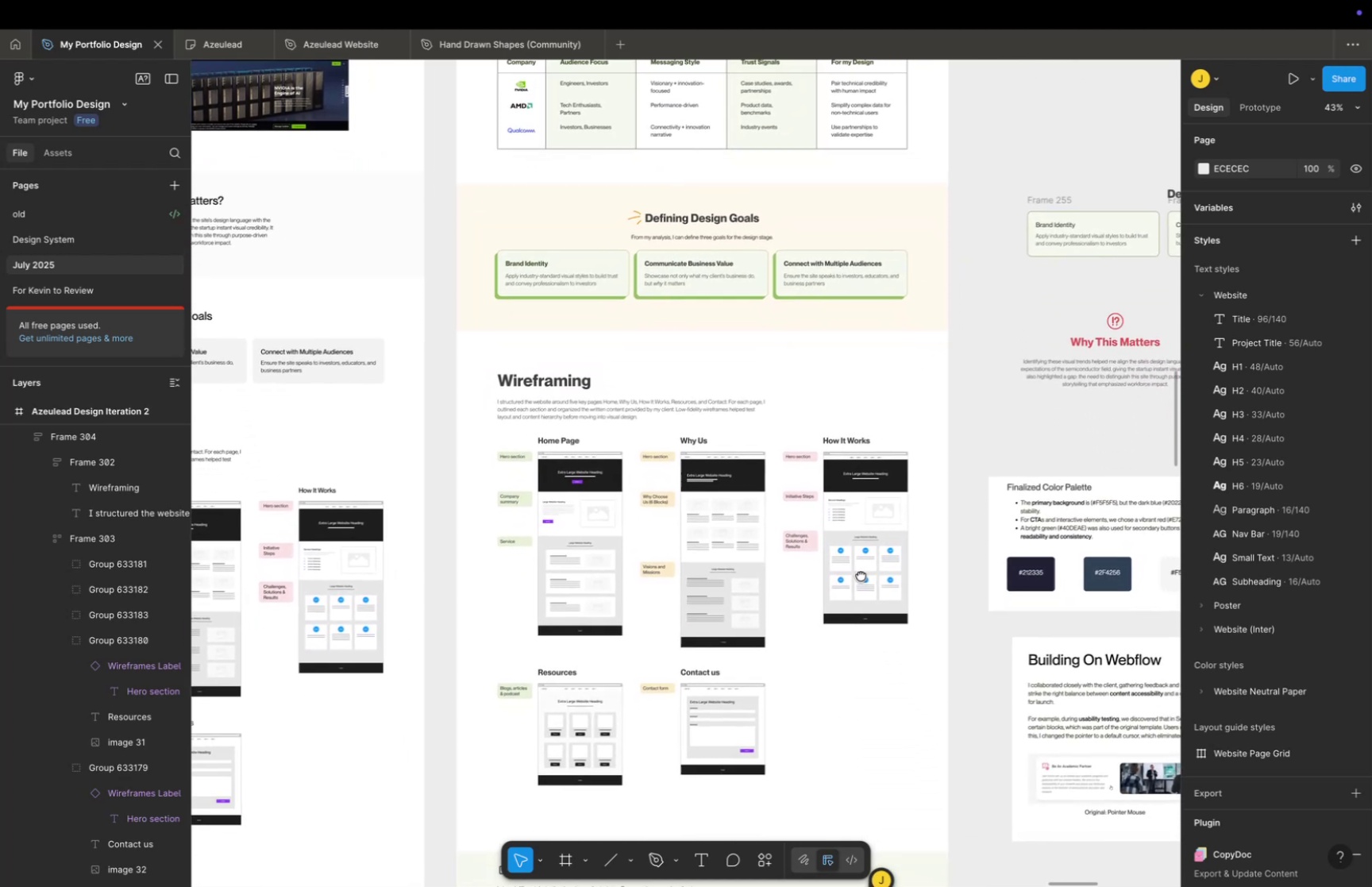 
left_click_drag(start_coordinate=[989, 364], to_coordinate=[966, 246])
 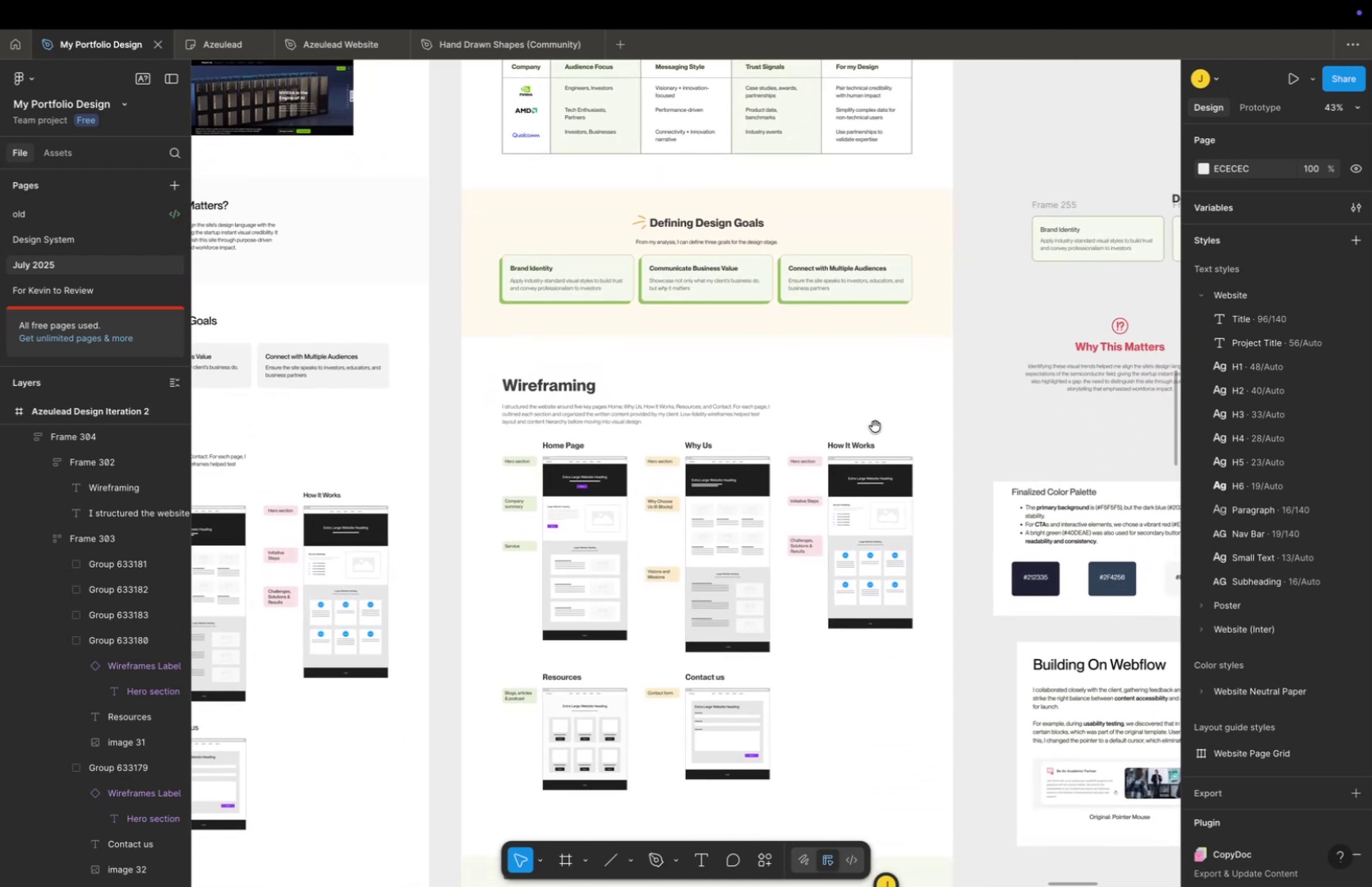 
hold_key(key=Space, duration=1.5)
 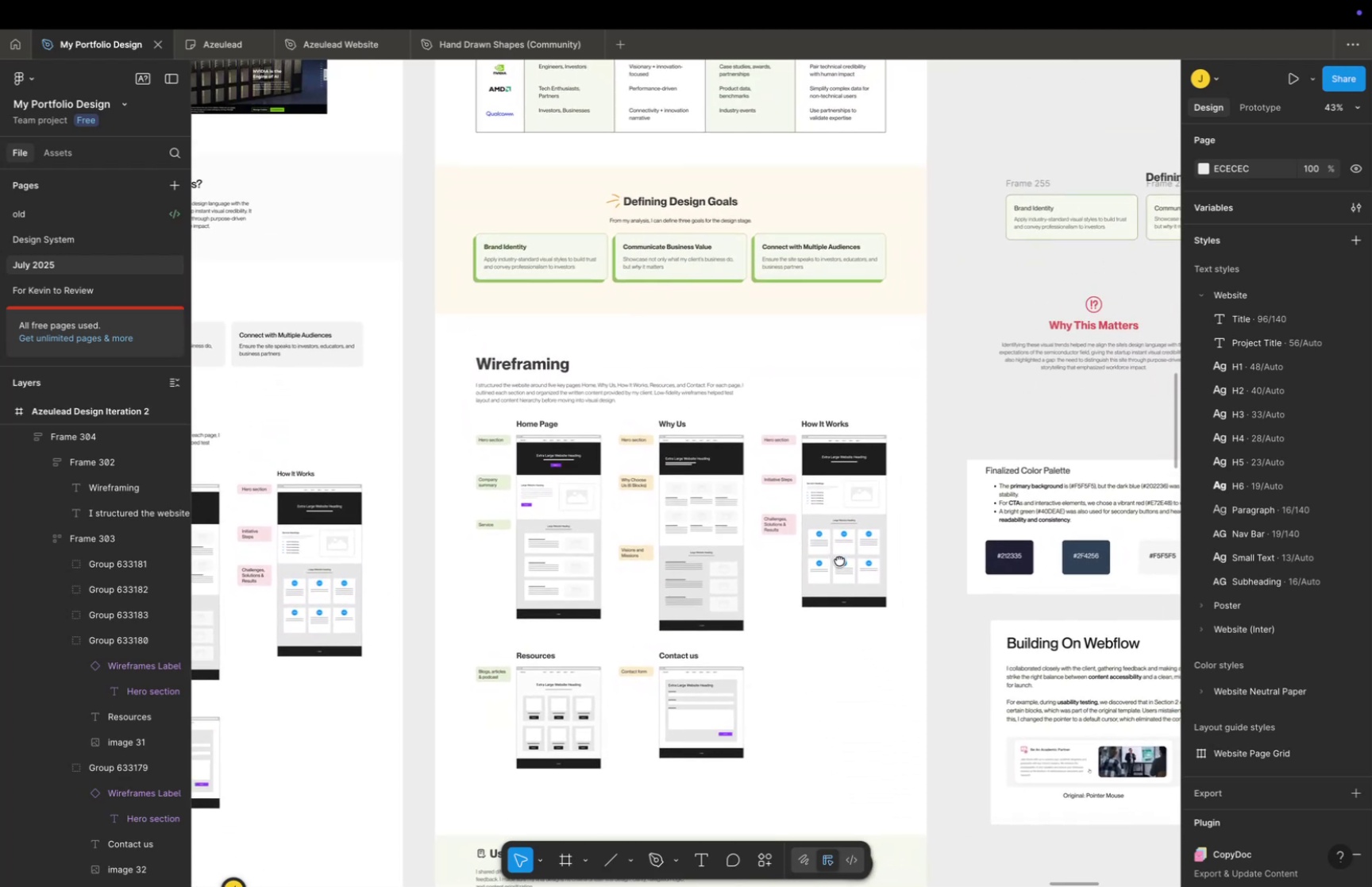 
left_click_drag(start_coordinate=[865, 580], to_coordinate=[796, 318])
 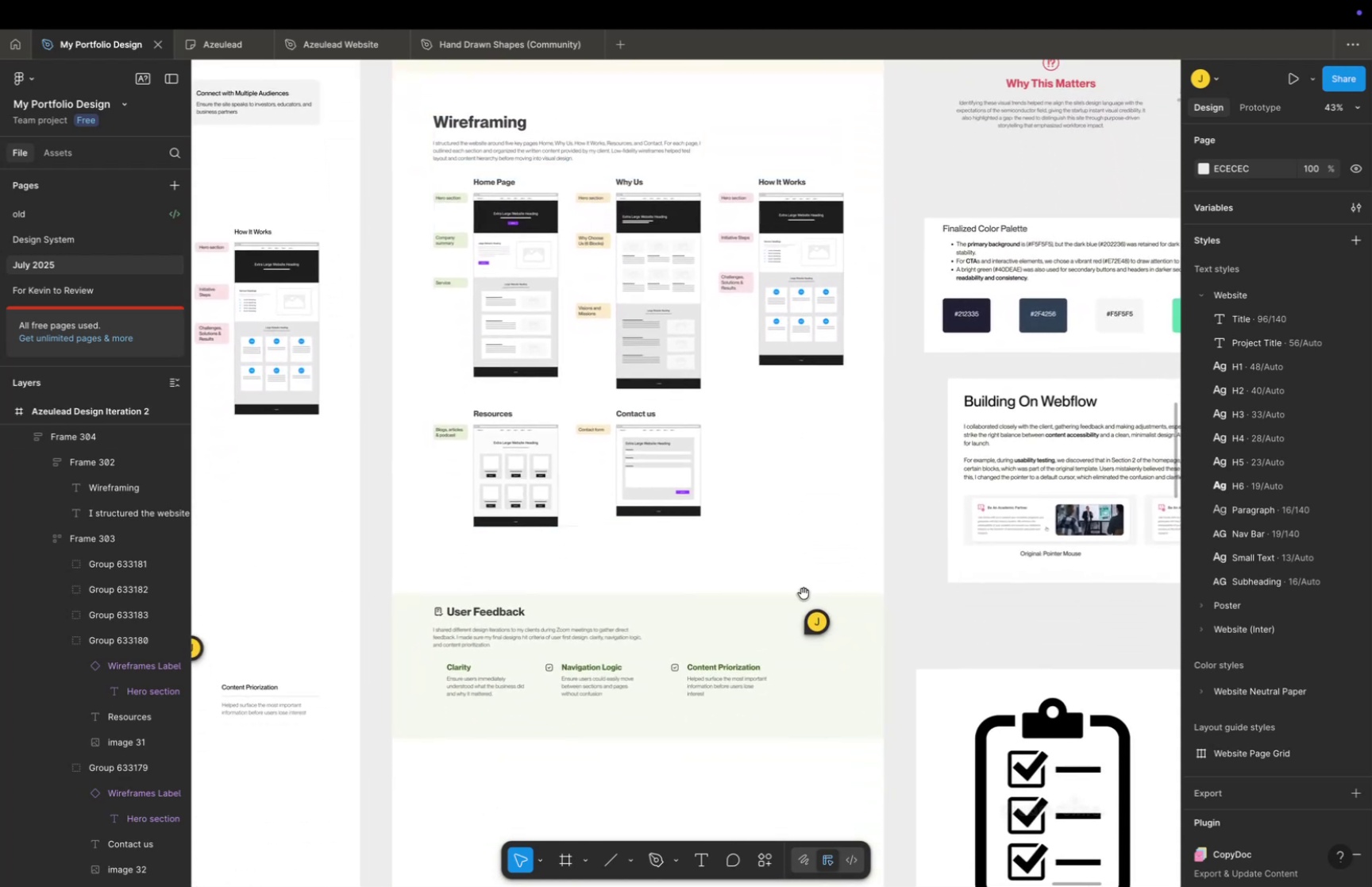 
hold_key(key=Space, duration=1.58)
 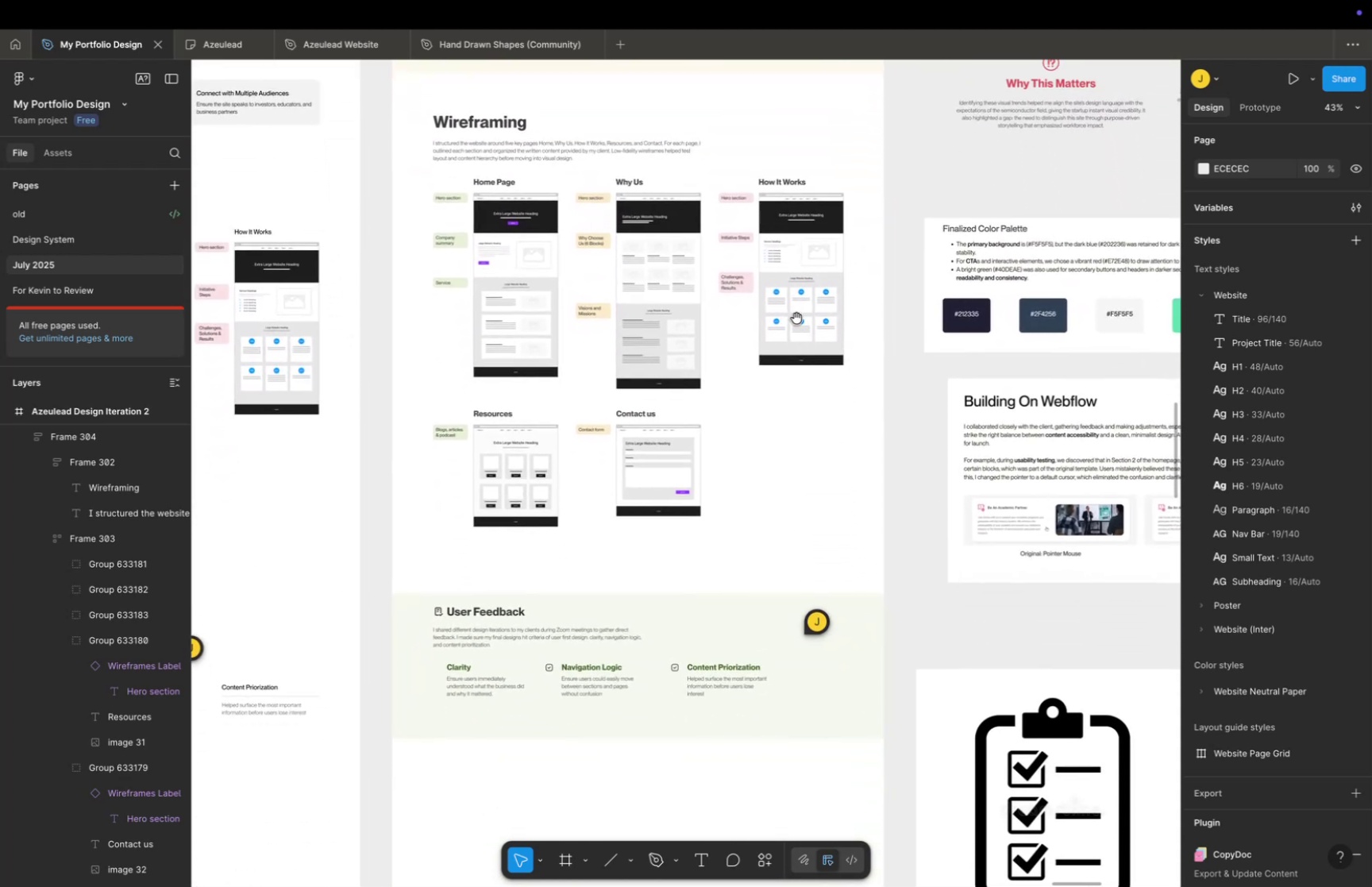 
key(Space)
 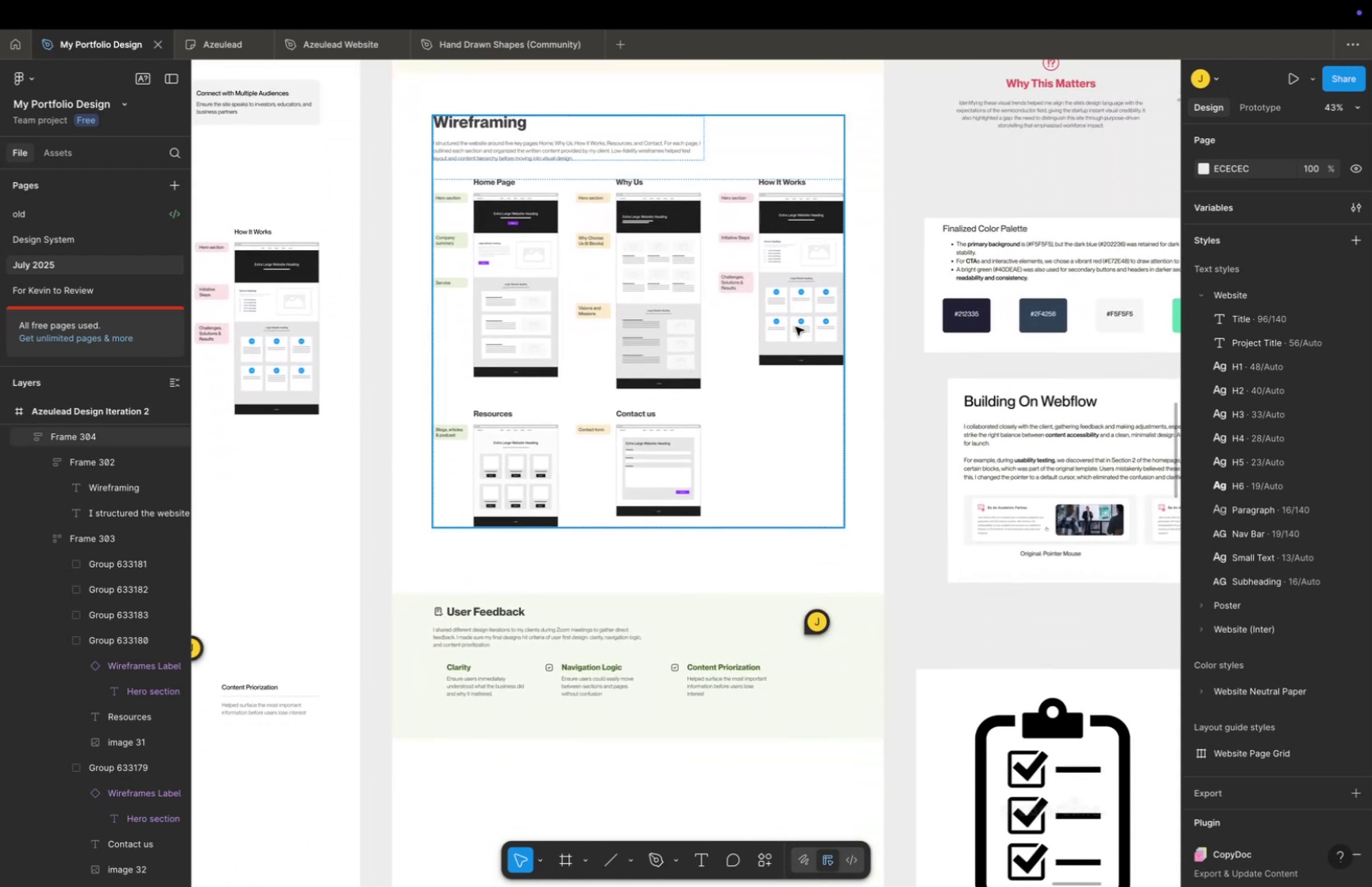 
key(Space)
 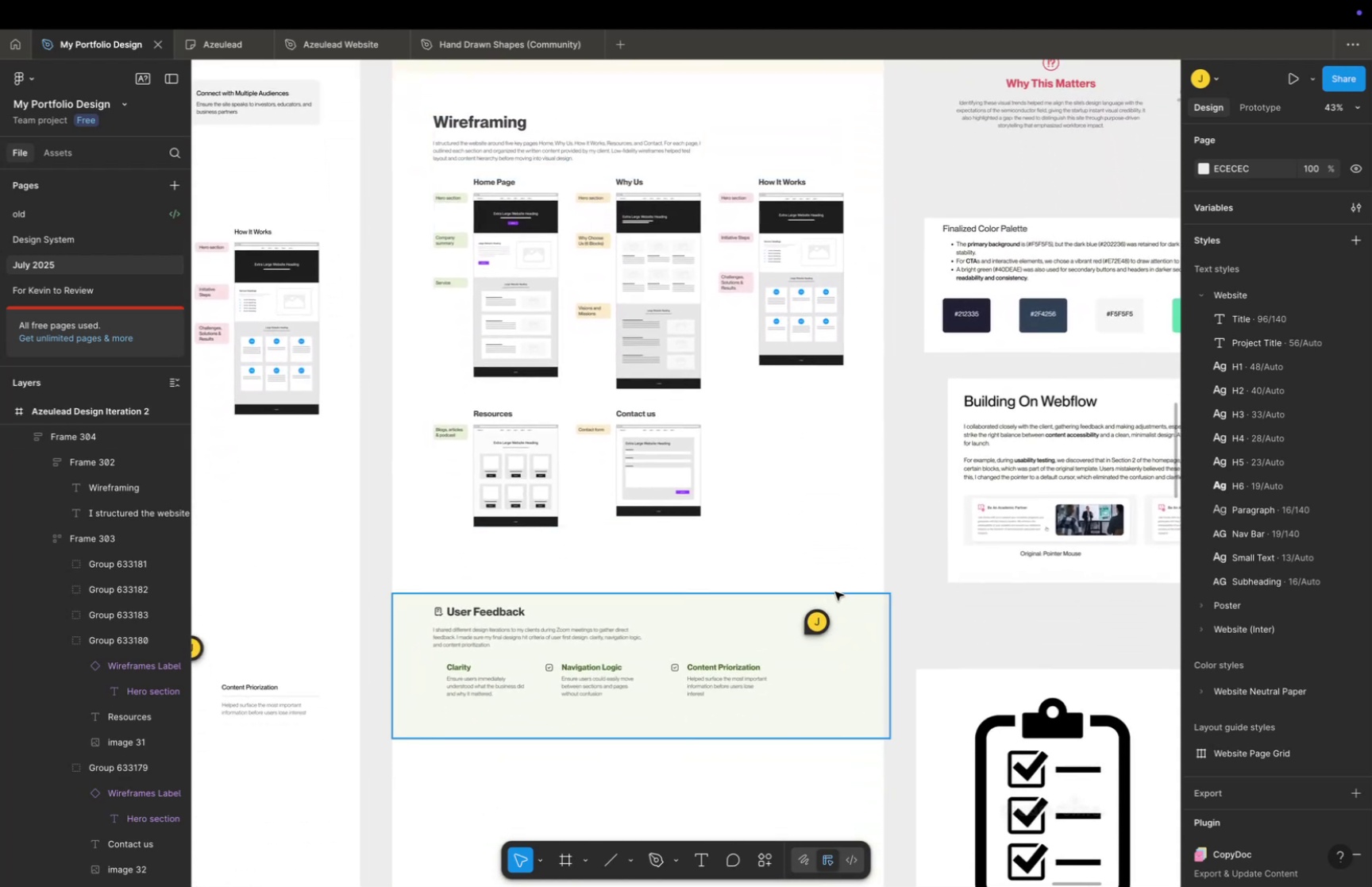 
hold_key(key=Space, duration=0.59)
 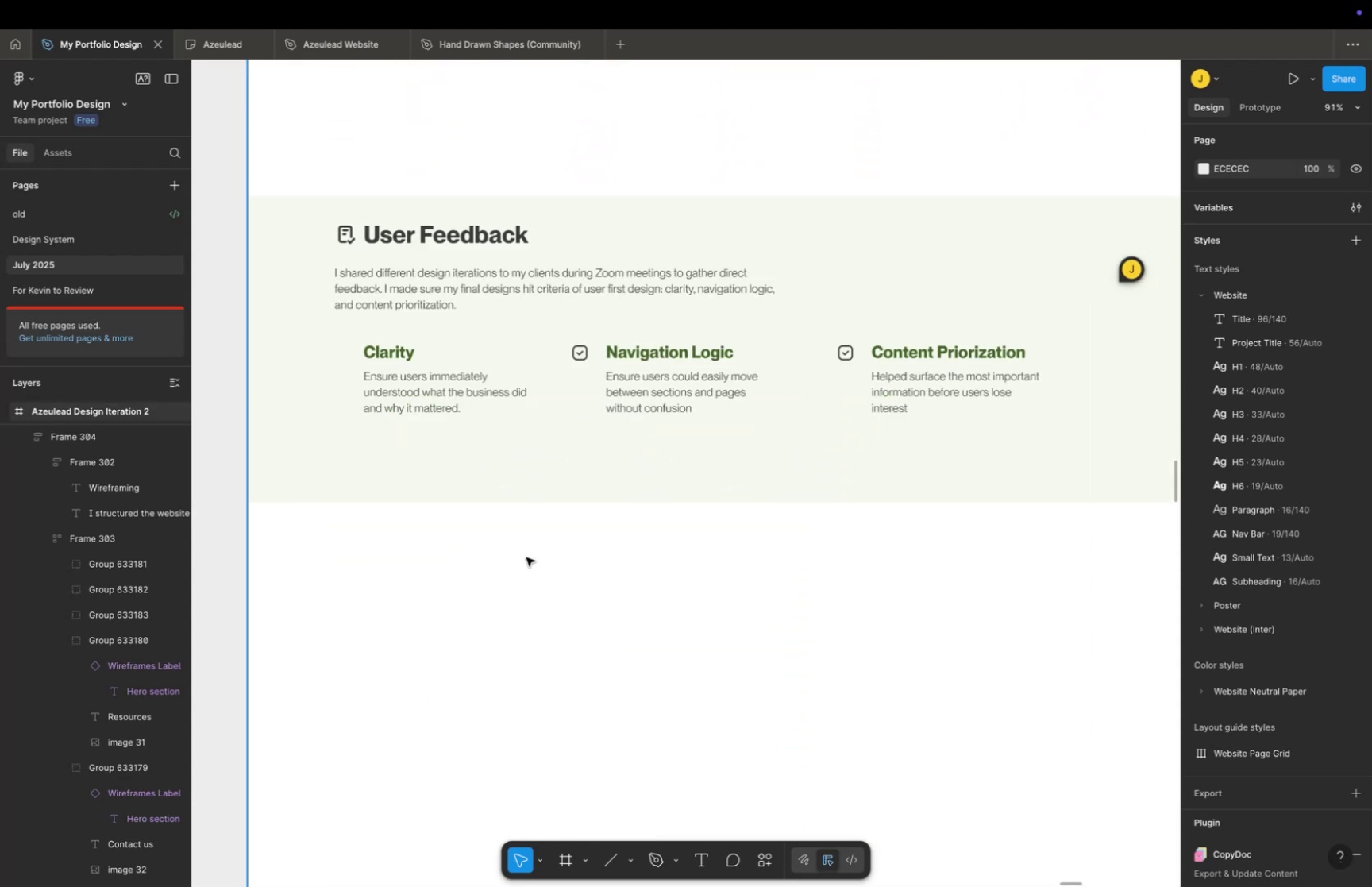 
left_click_drag(start_coordinate=[846, 577], to_coordinate=[847, 376])
 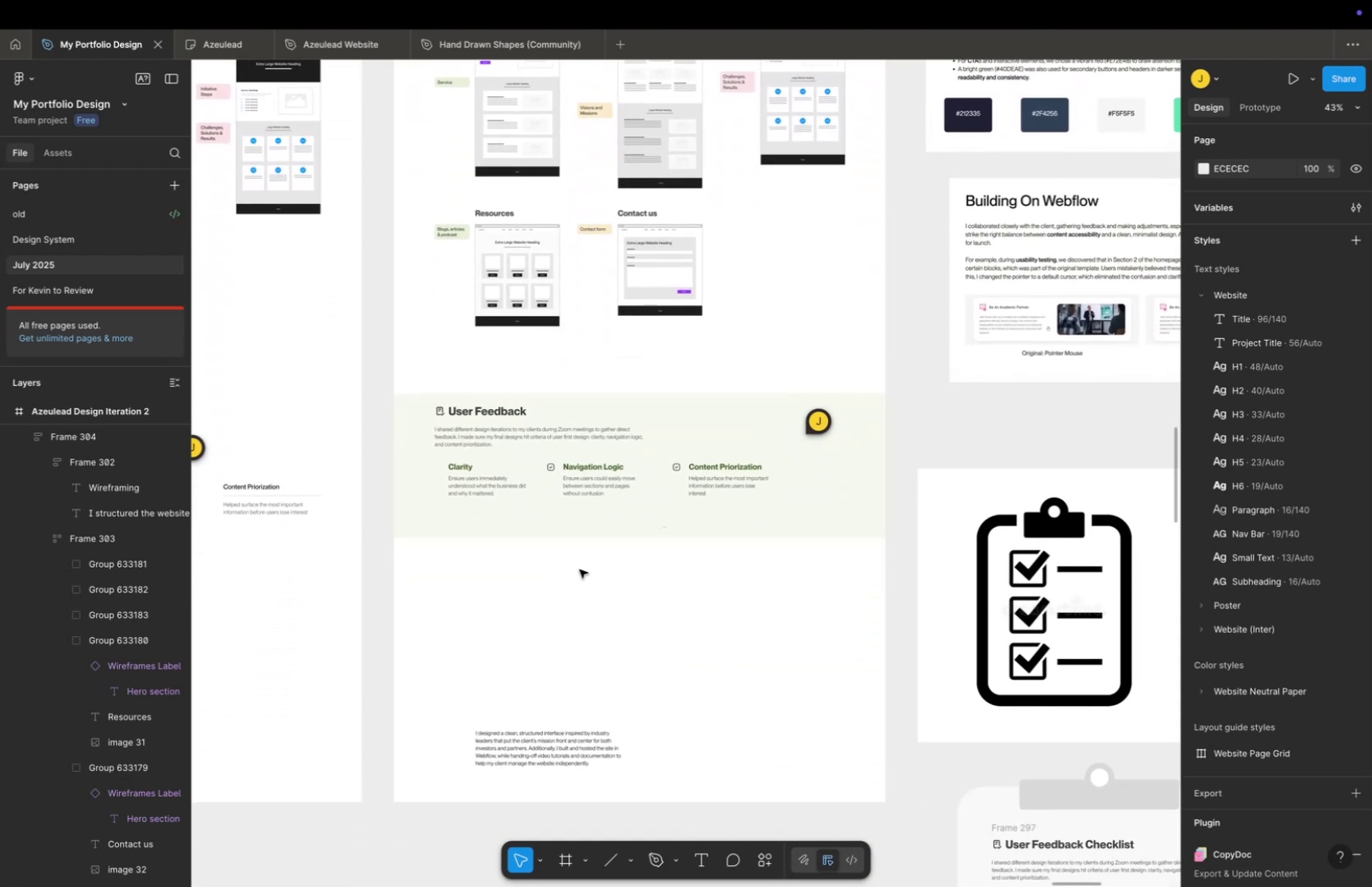 
key(Meta+CommandLeft)
 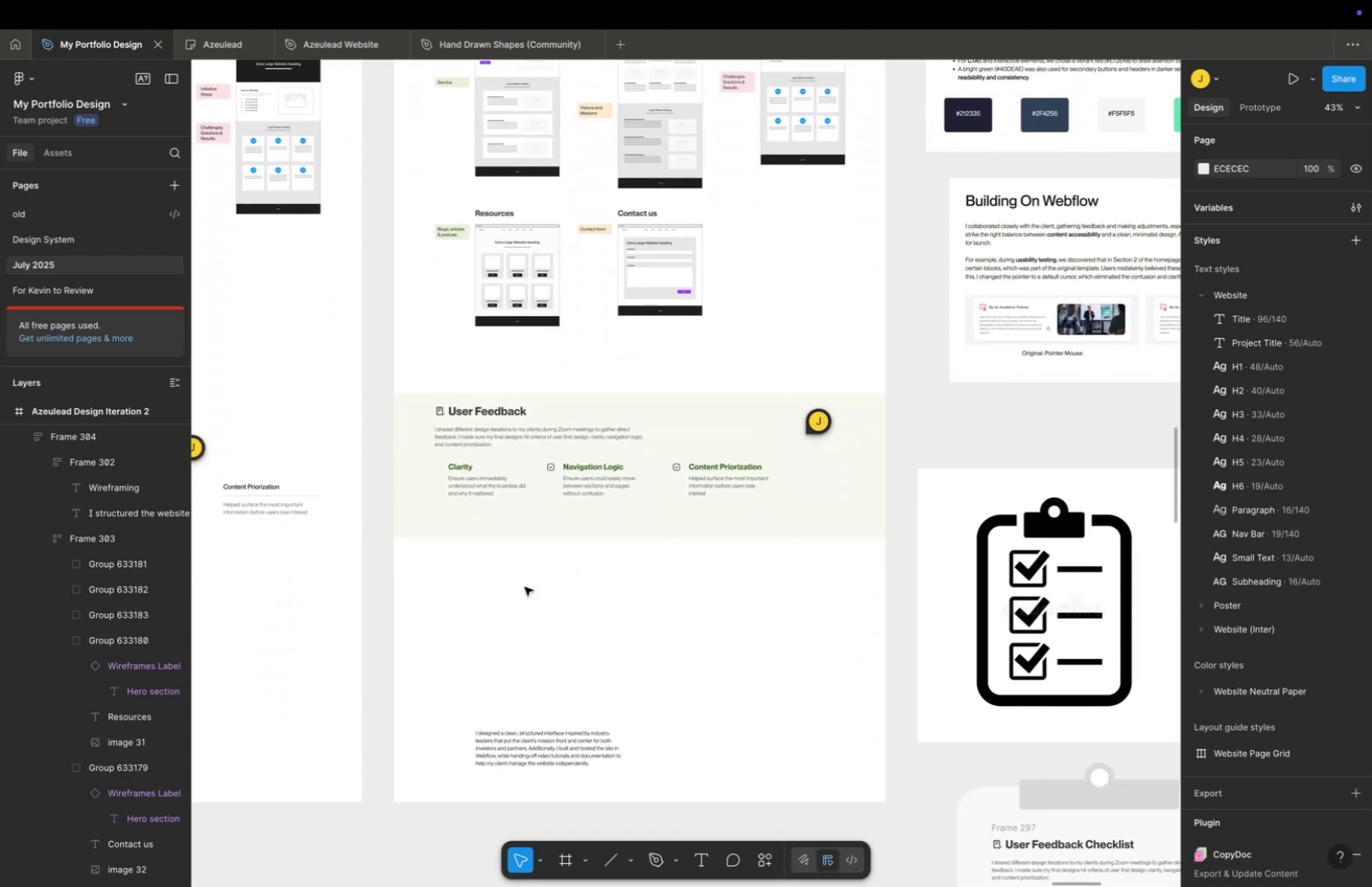 
scroll: coordinate [525, 566], scroll_direction: up, amount: 11.0
 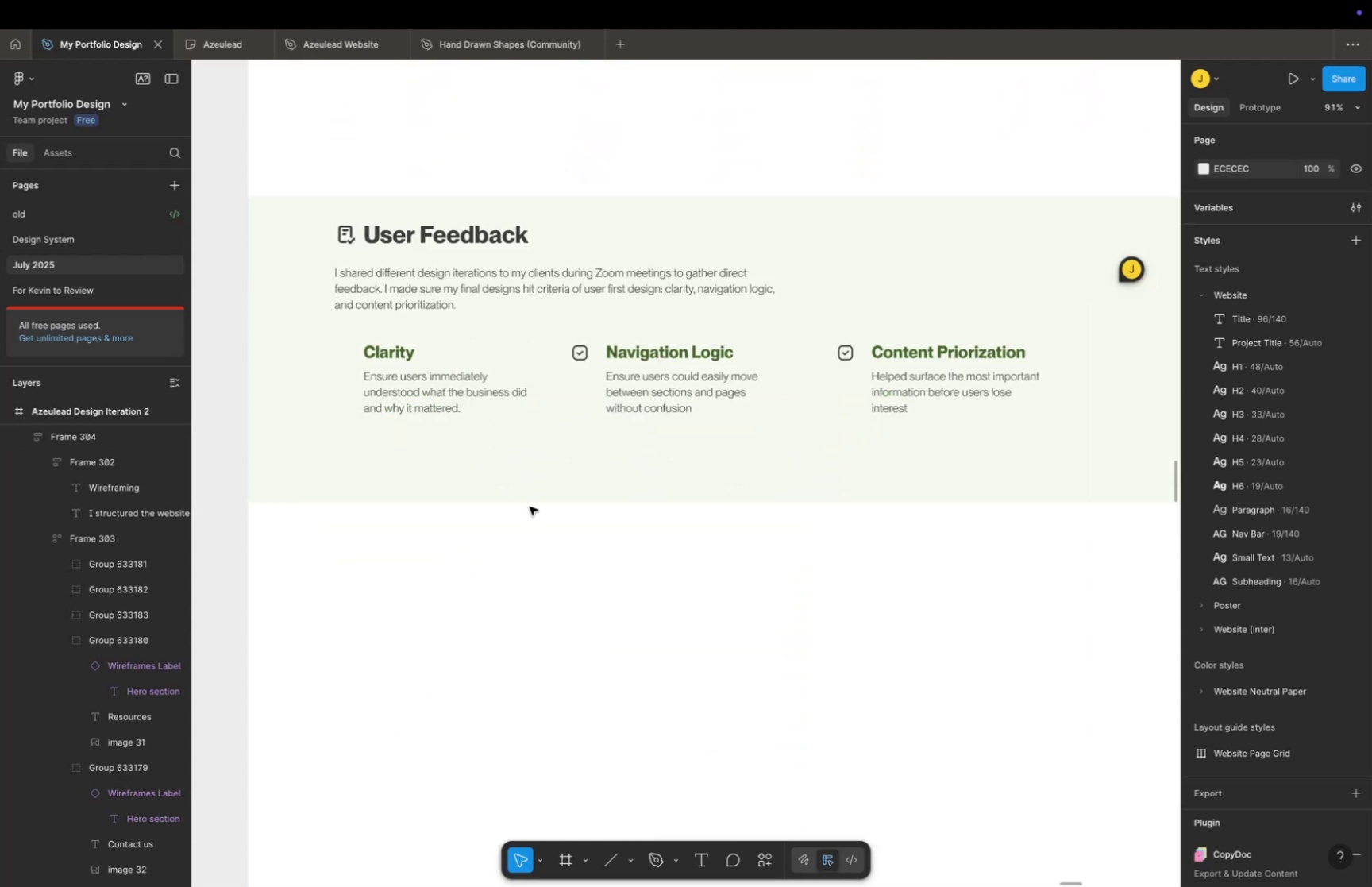 
key(Space)
 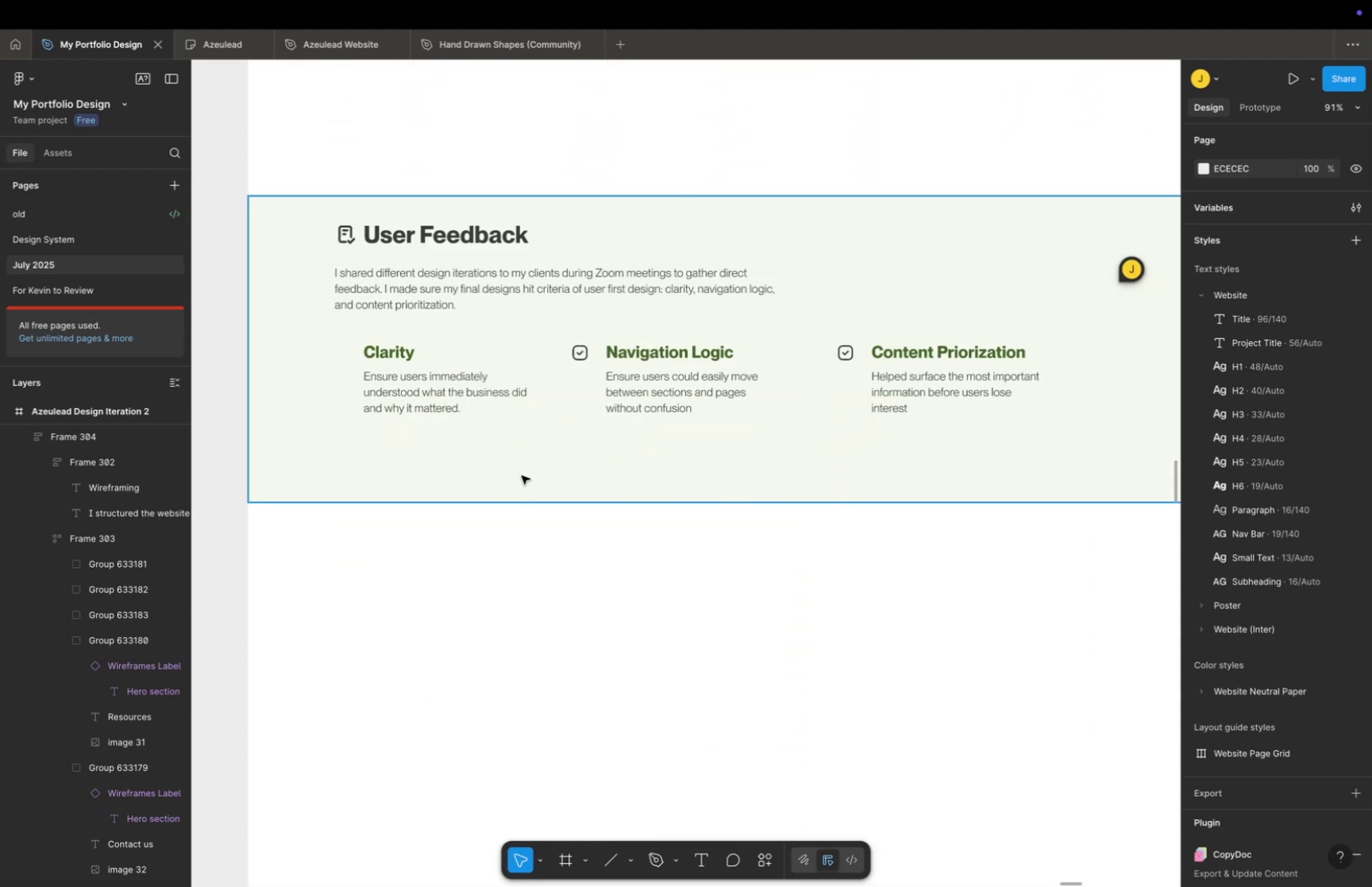 
left_click_drag(start_coordinate=[522, 475], to_coordinate=[541, 550])
 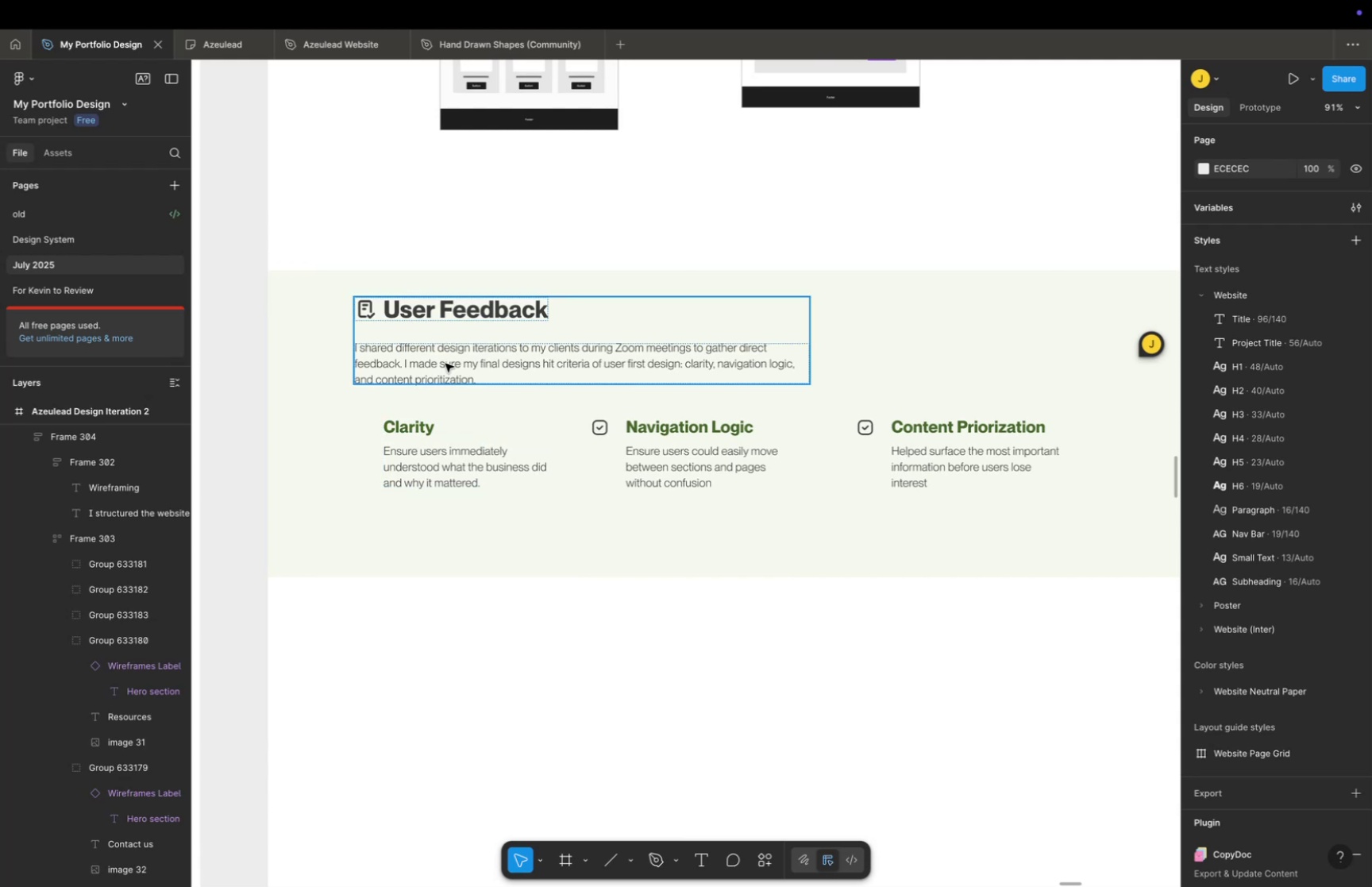 
double_click([445, 363])
 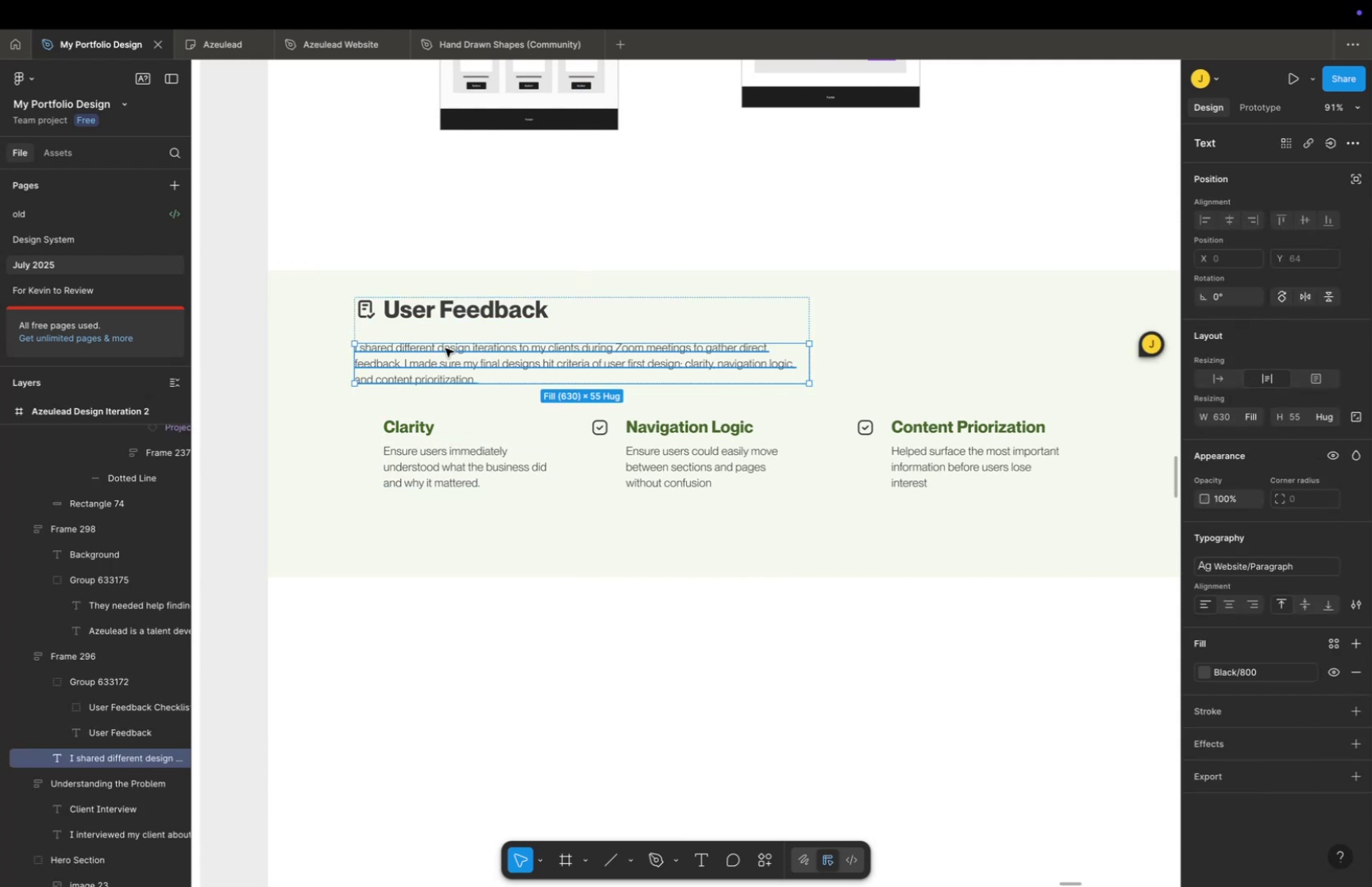 
hold_key(key=CommandLeft, duration=0.35)
 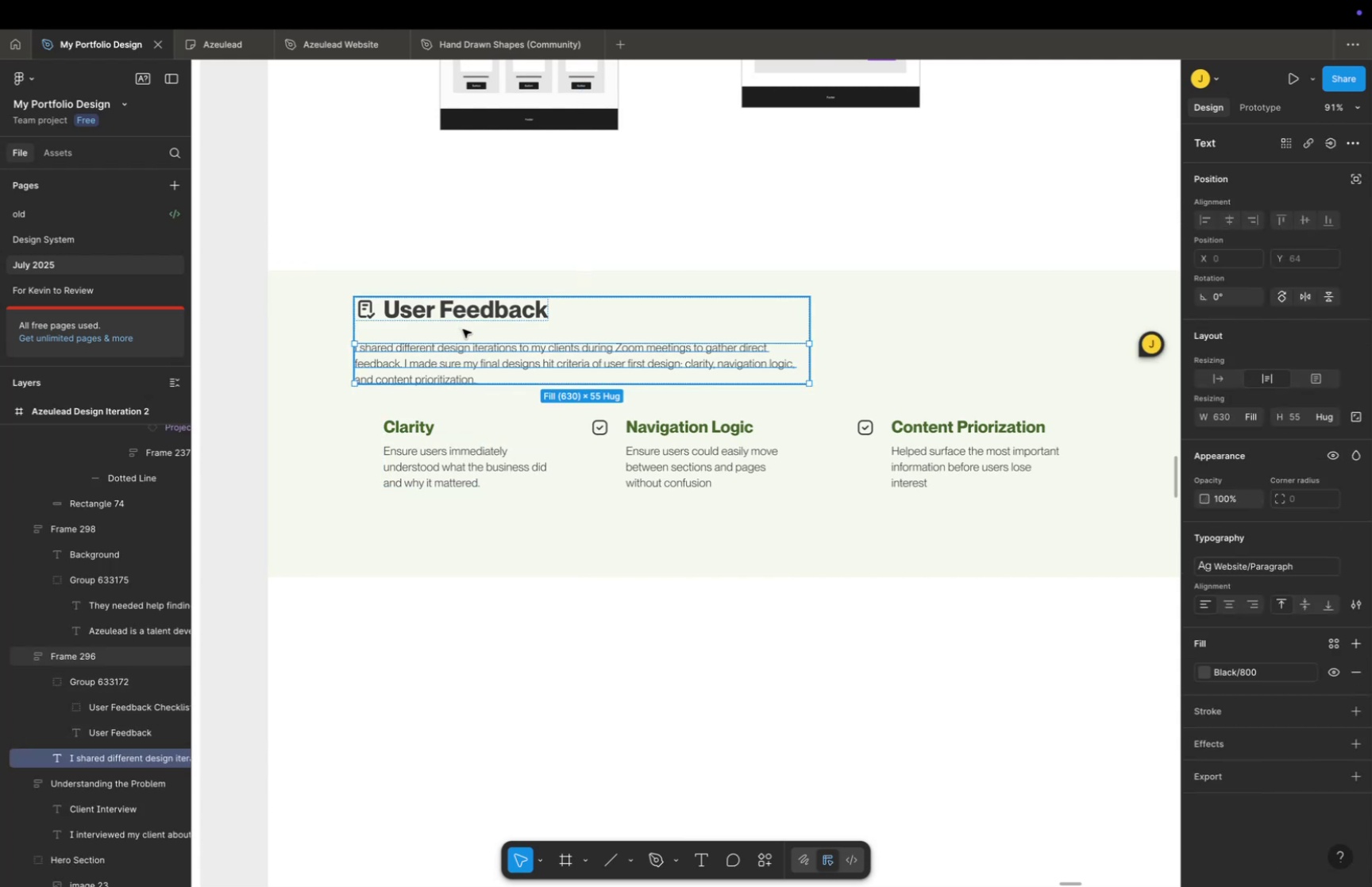 
double_click([463, 329])
 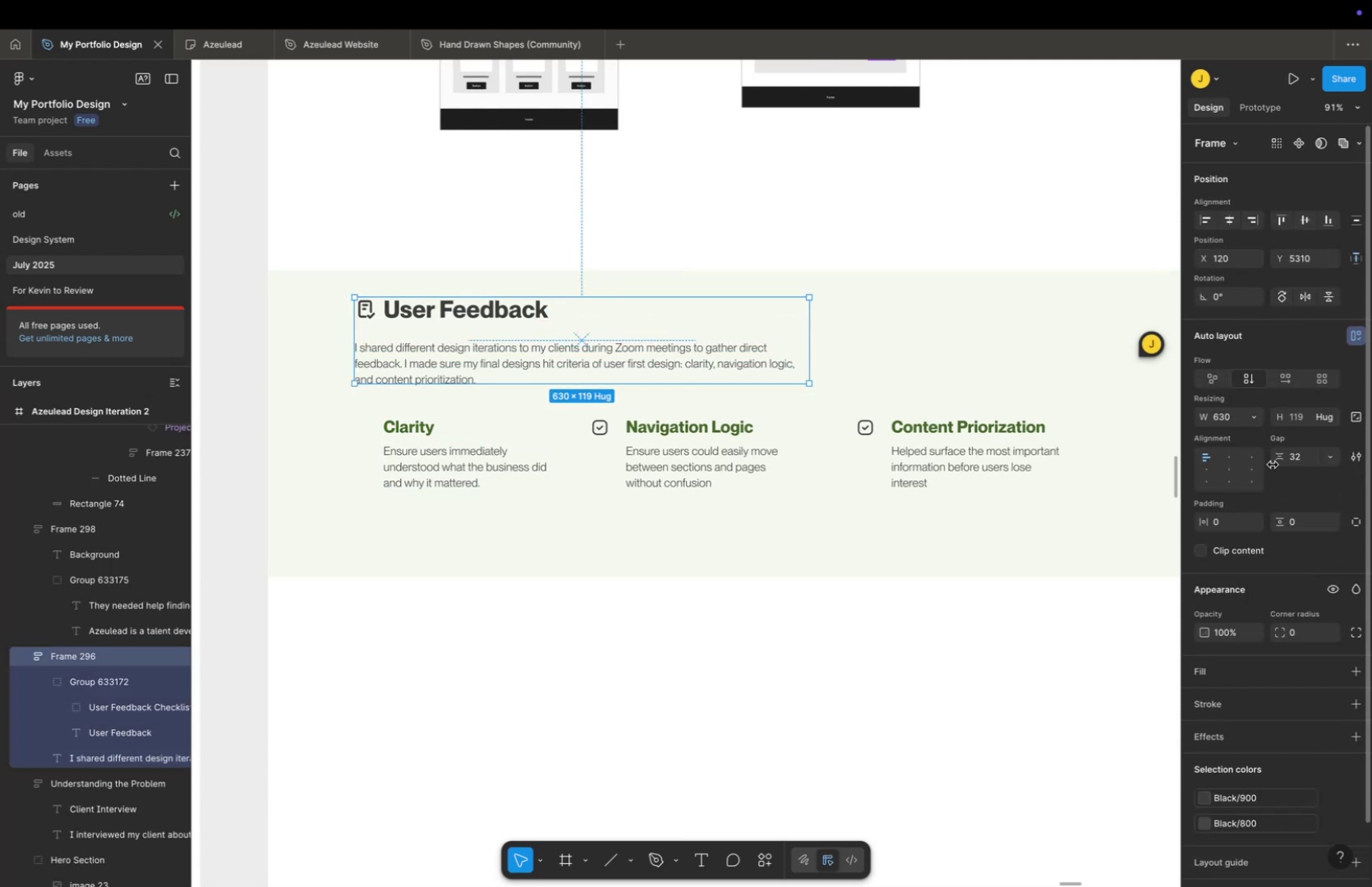 
left_click([1300, 457])
 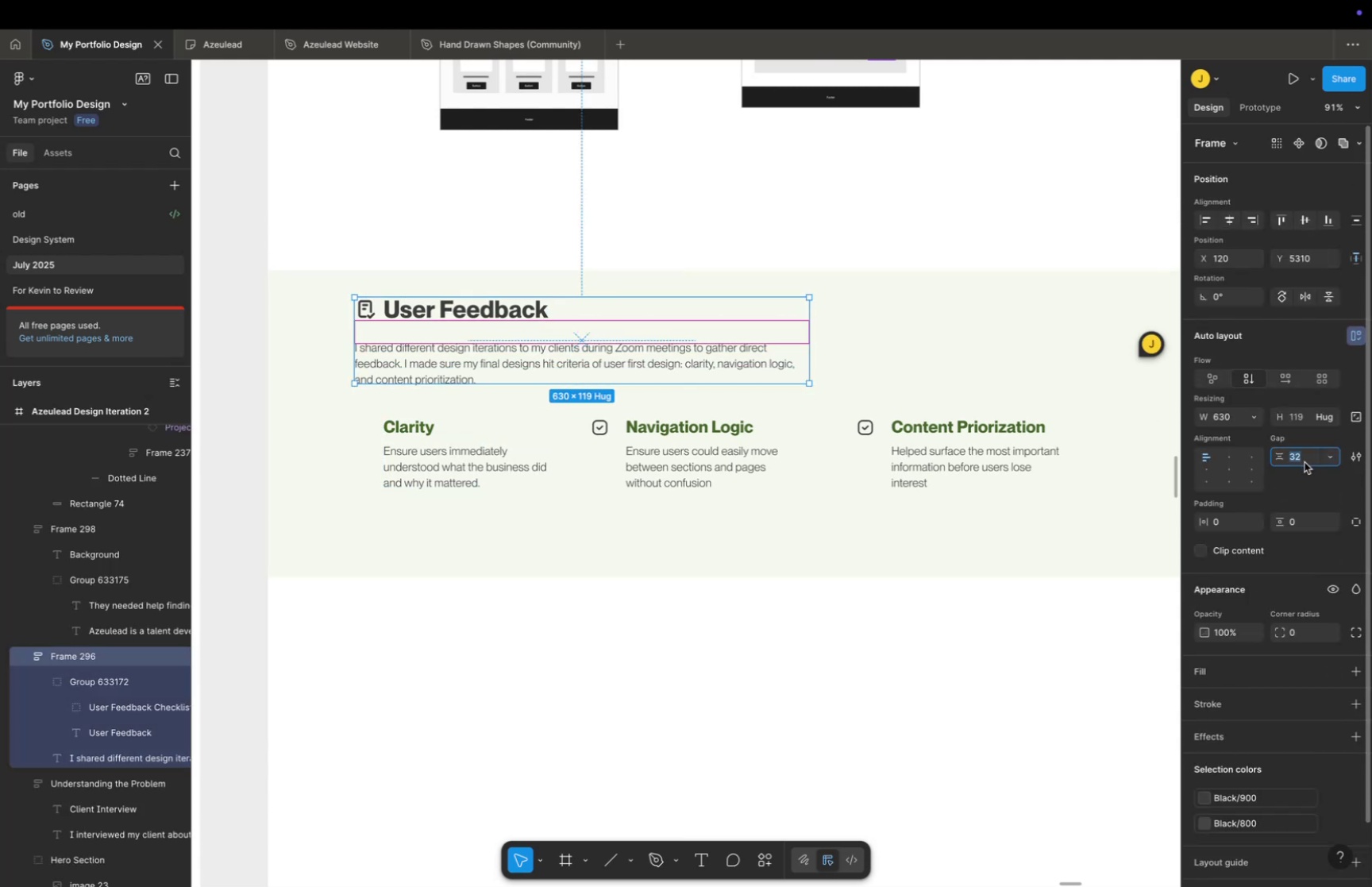 
type(40)
 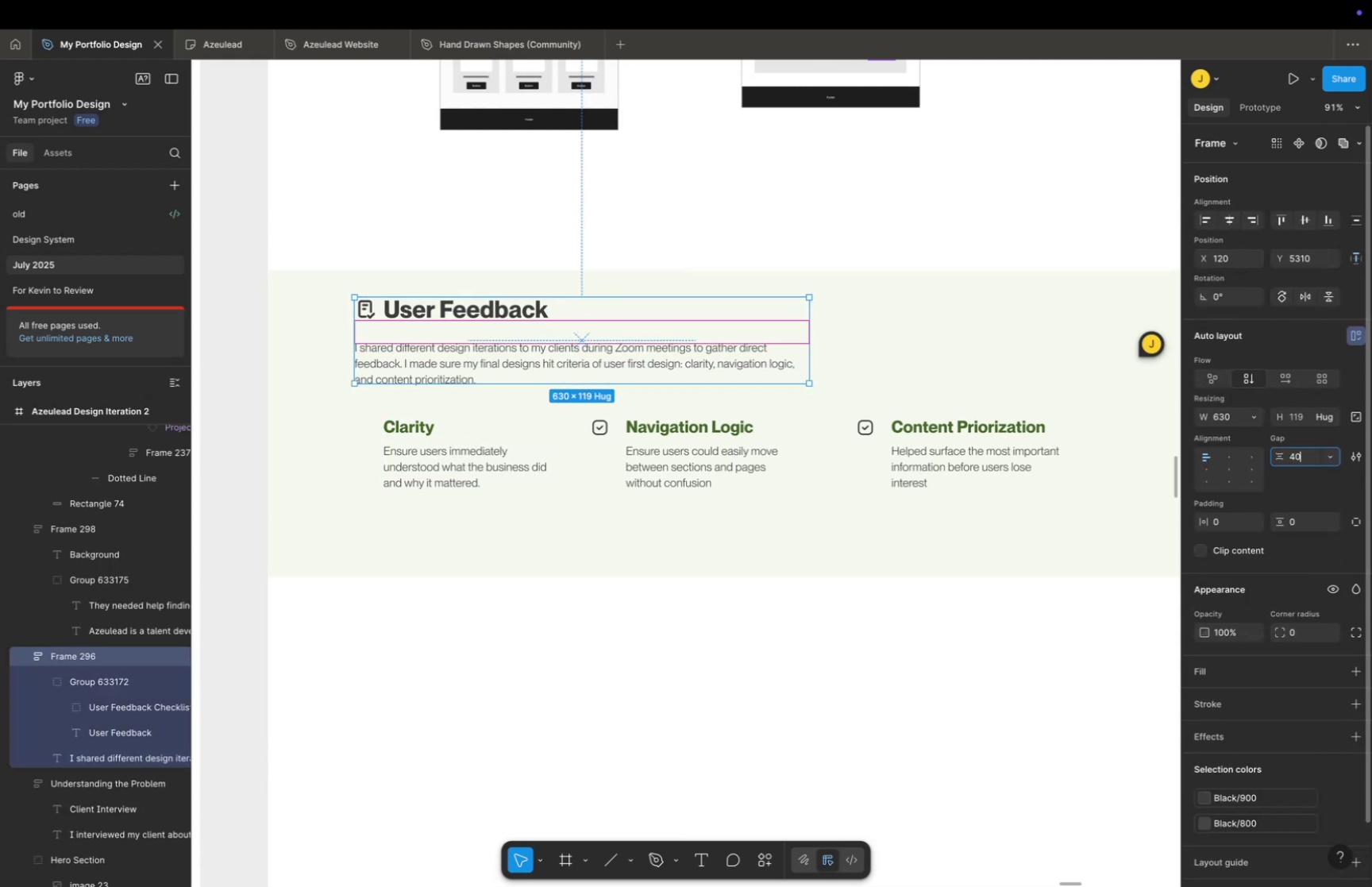 
key(Enter)
 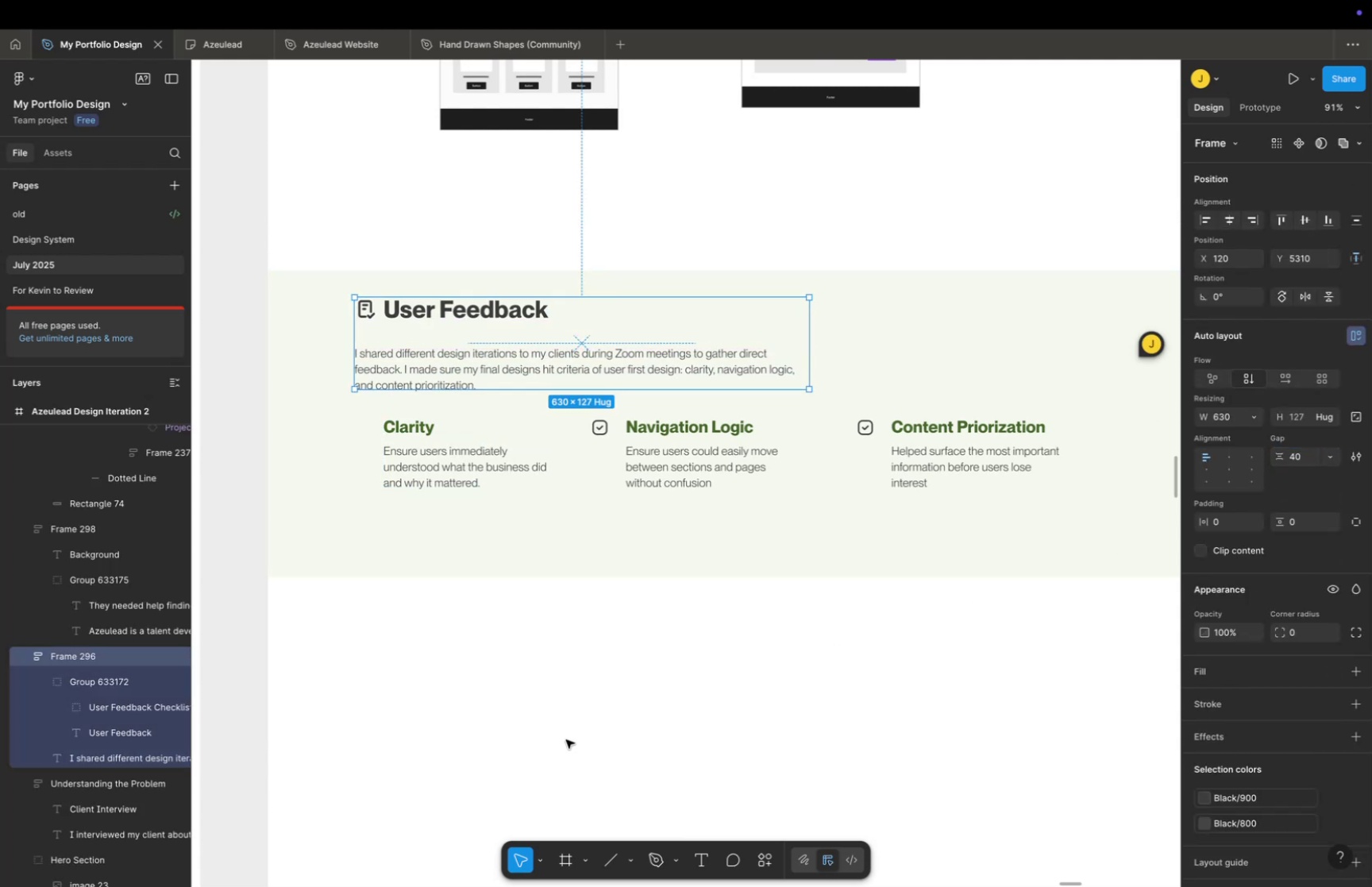 
key(Space)
 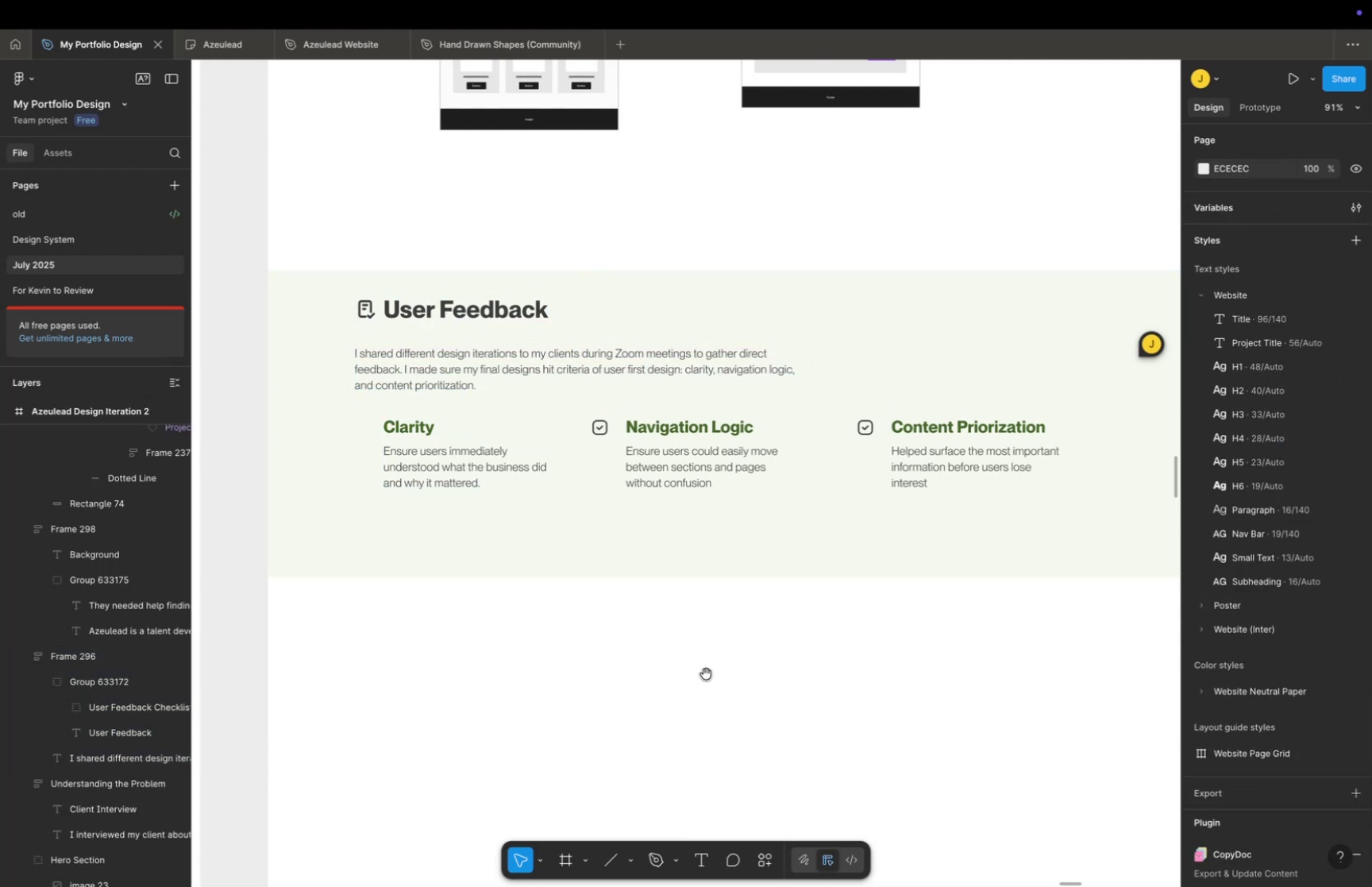 
left_click_drag(start_coordinate=[706, 673], to_coordinate=[687, 669])
 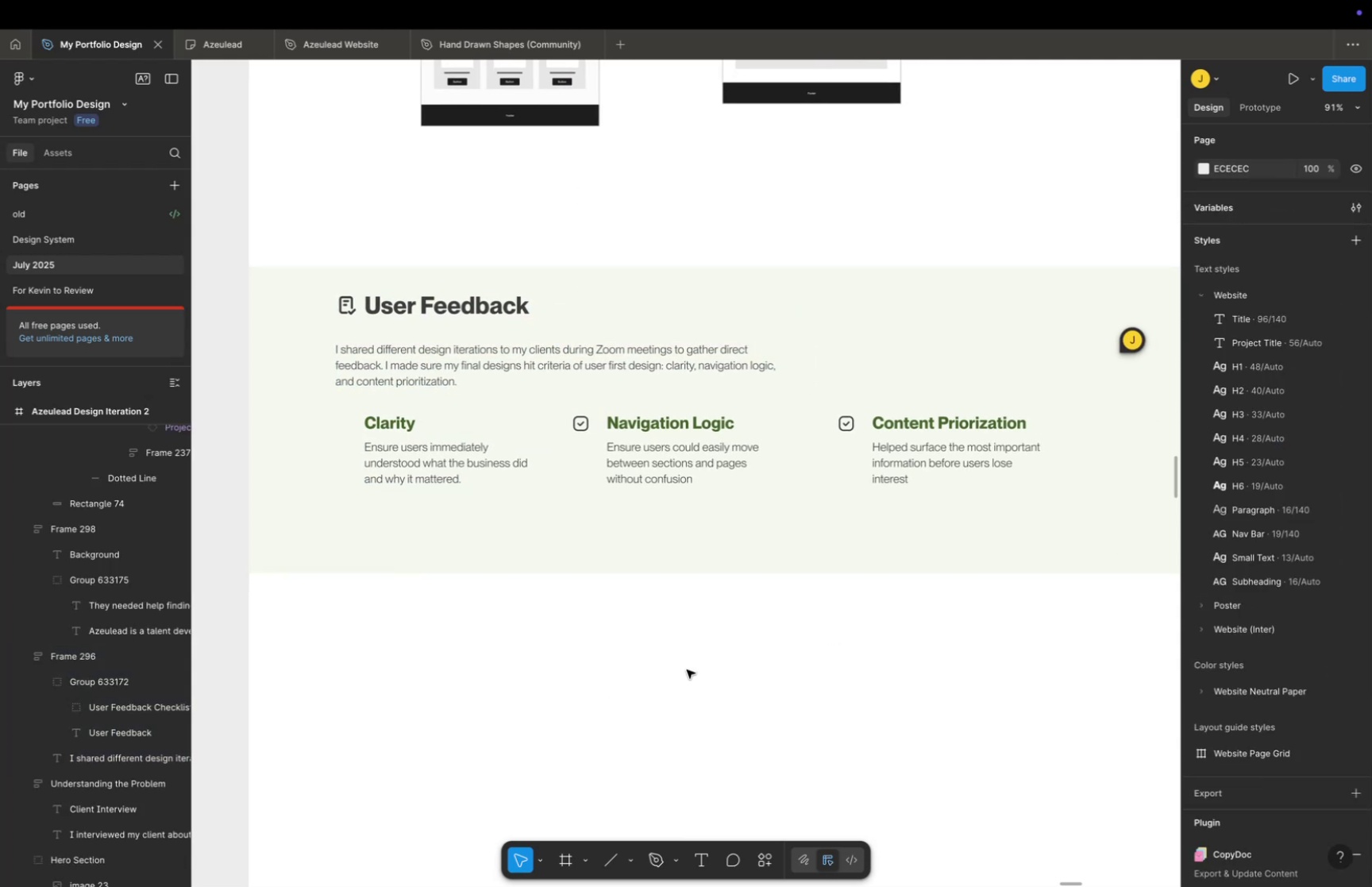 
key(Meta+CommandLeft)
 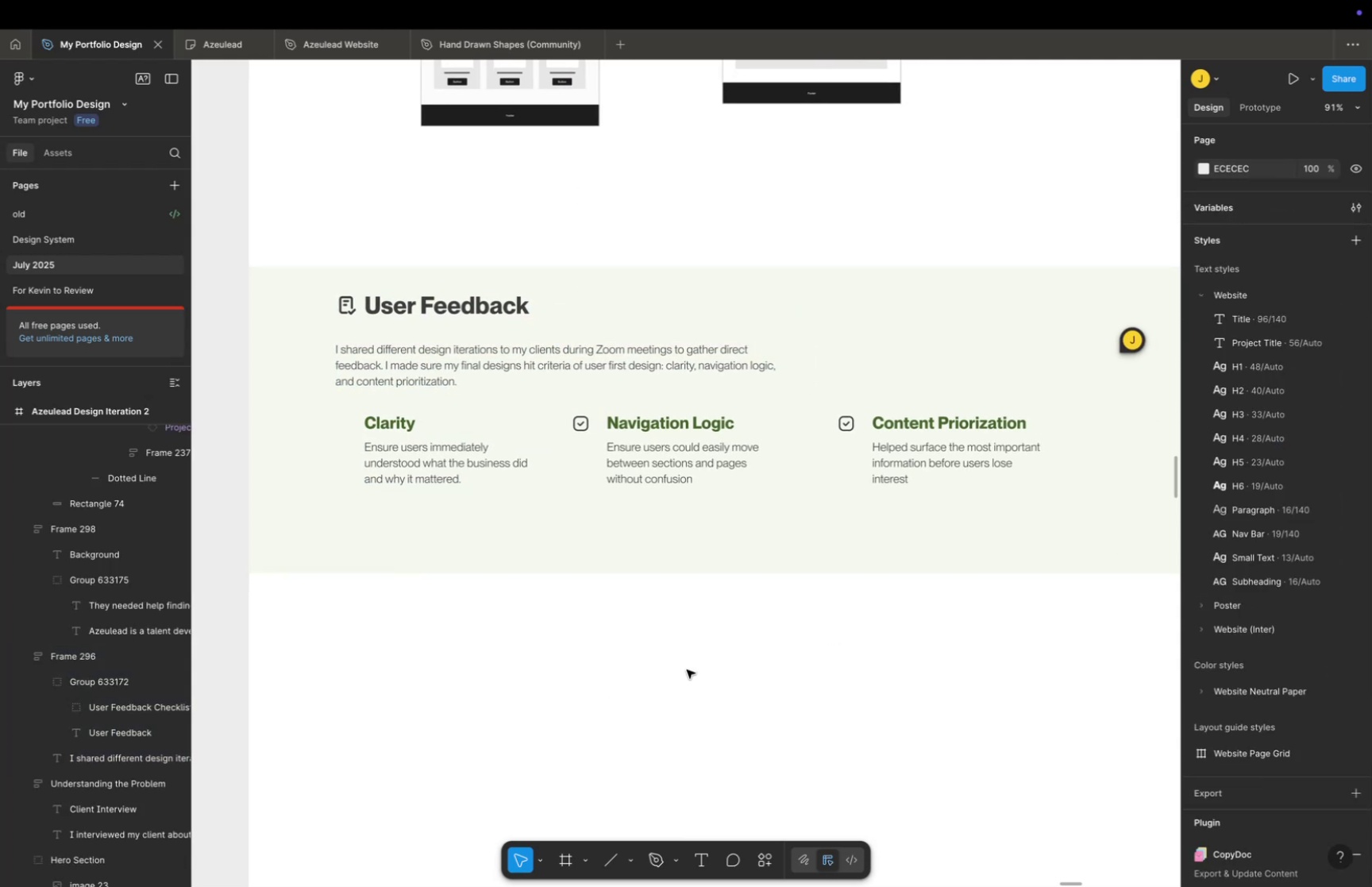 
scroll: coordinate [690, 659], scroll_direction: down, amount: 10.0
 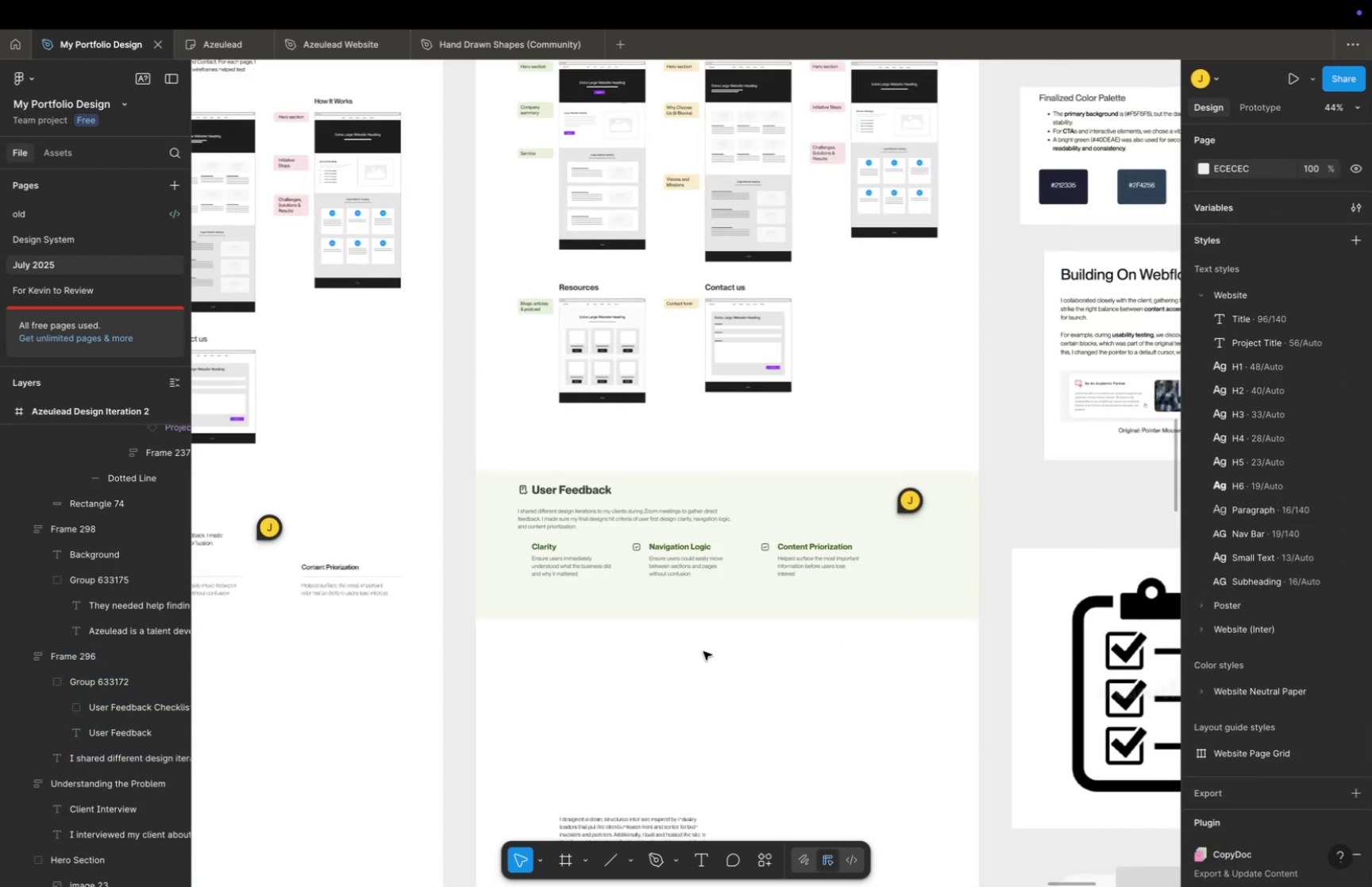 
hold_key(key=Space, duration=0.32)
 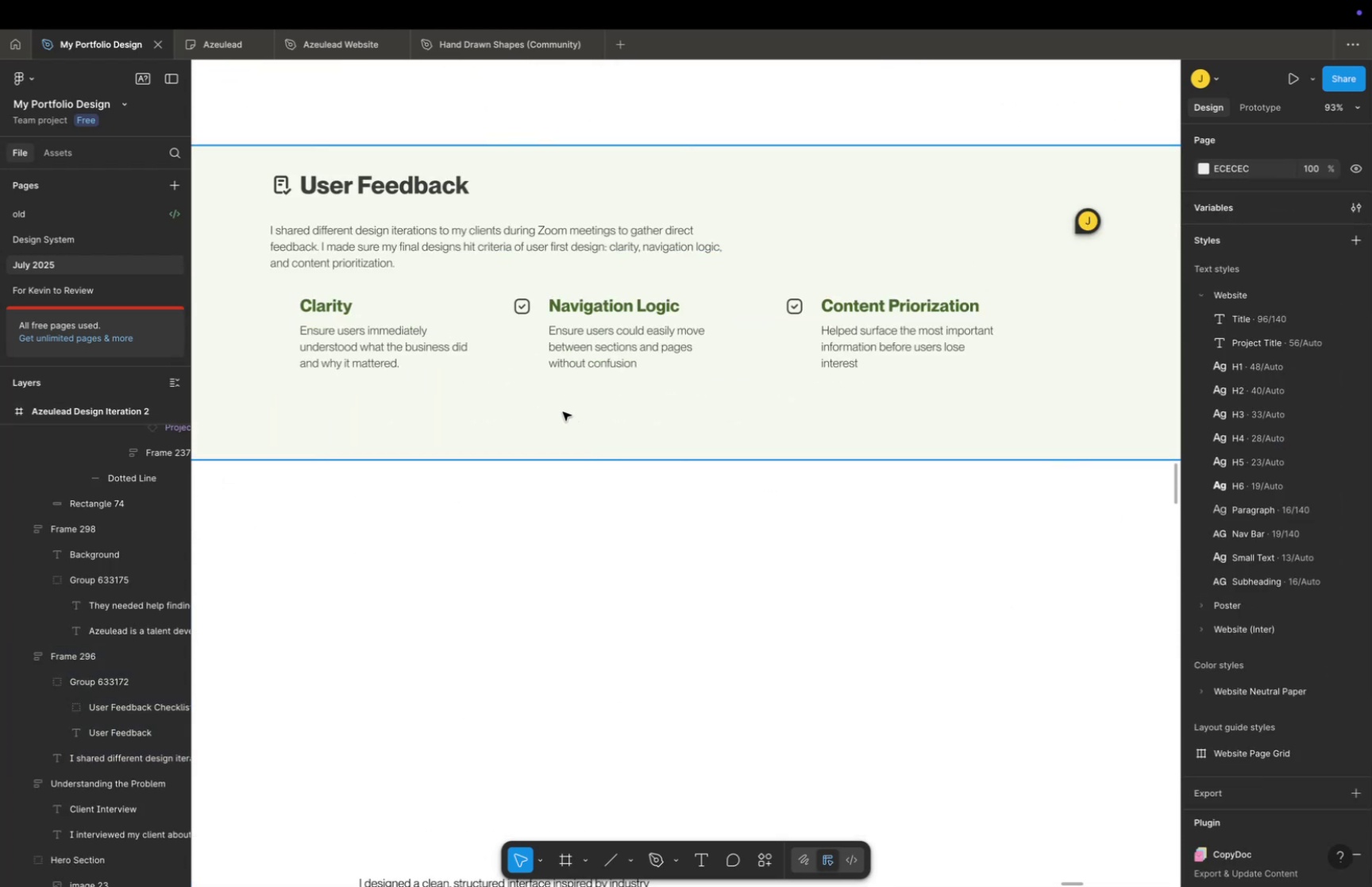 
left_click_drag(start_coordinate=[703, 650], to_coordinate=[639, 495])
 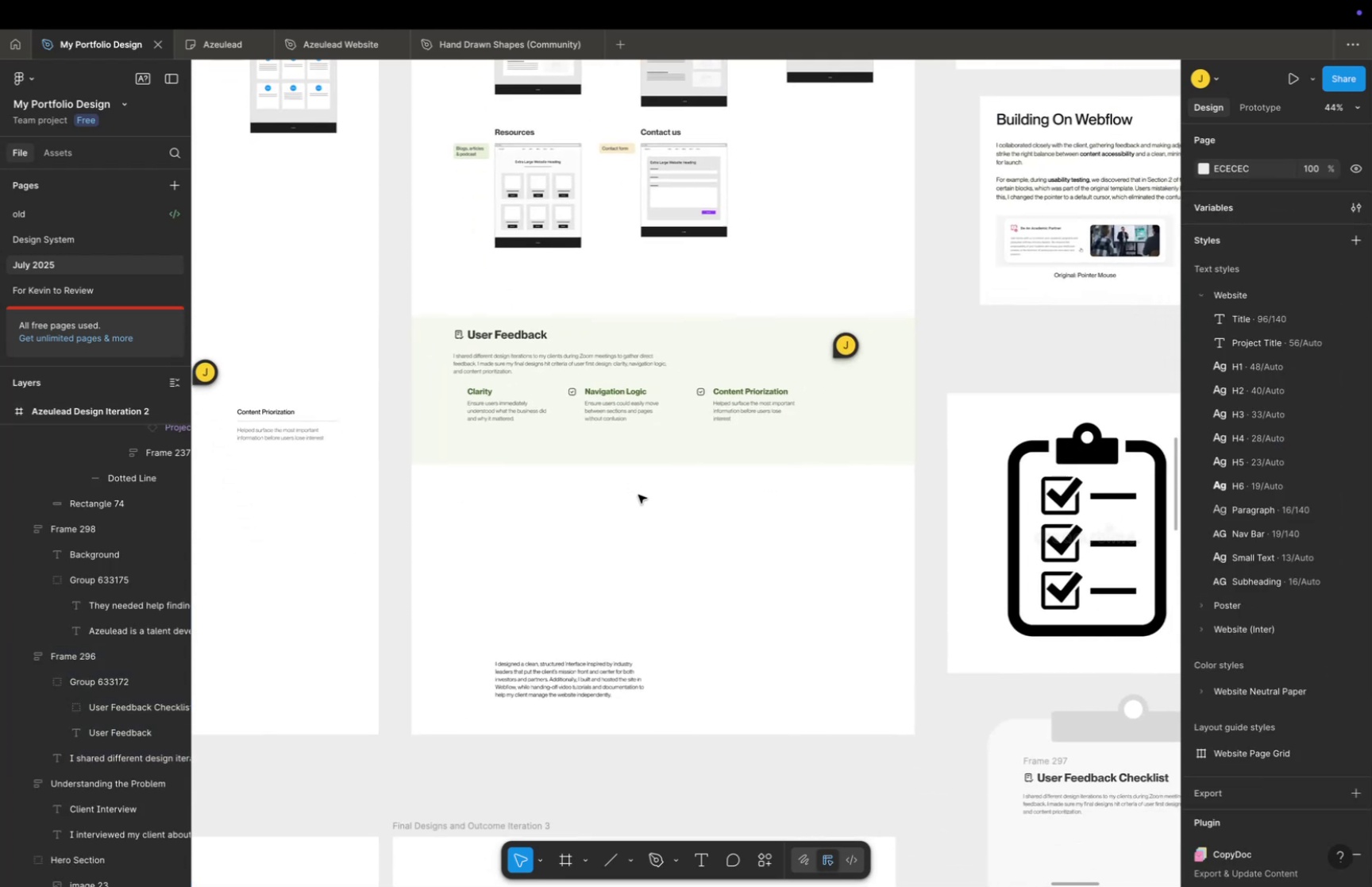 
key(Meta+CommandLeft)
 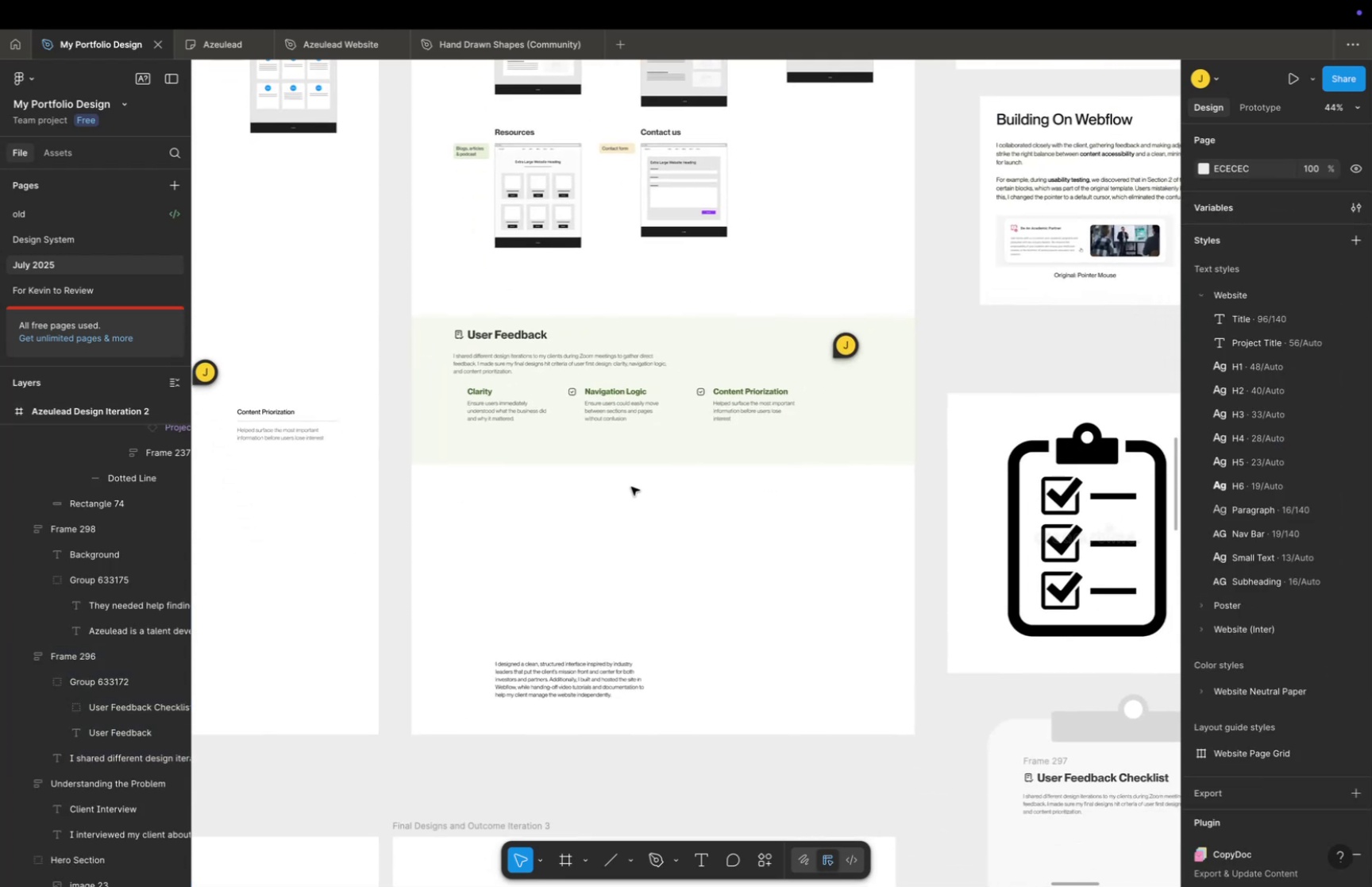 
scroll: coordinate [613, 461], scroll_direction: up, amount: 11.0
 